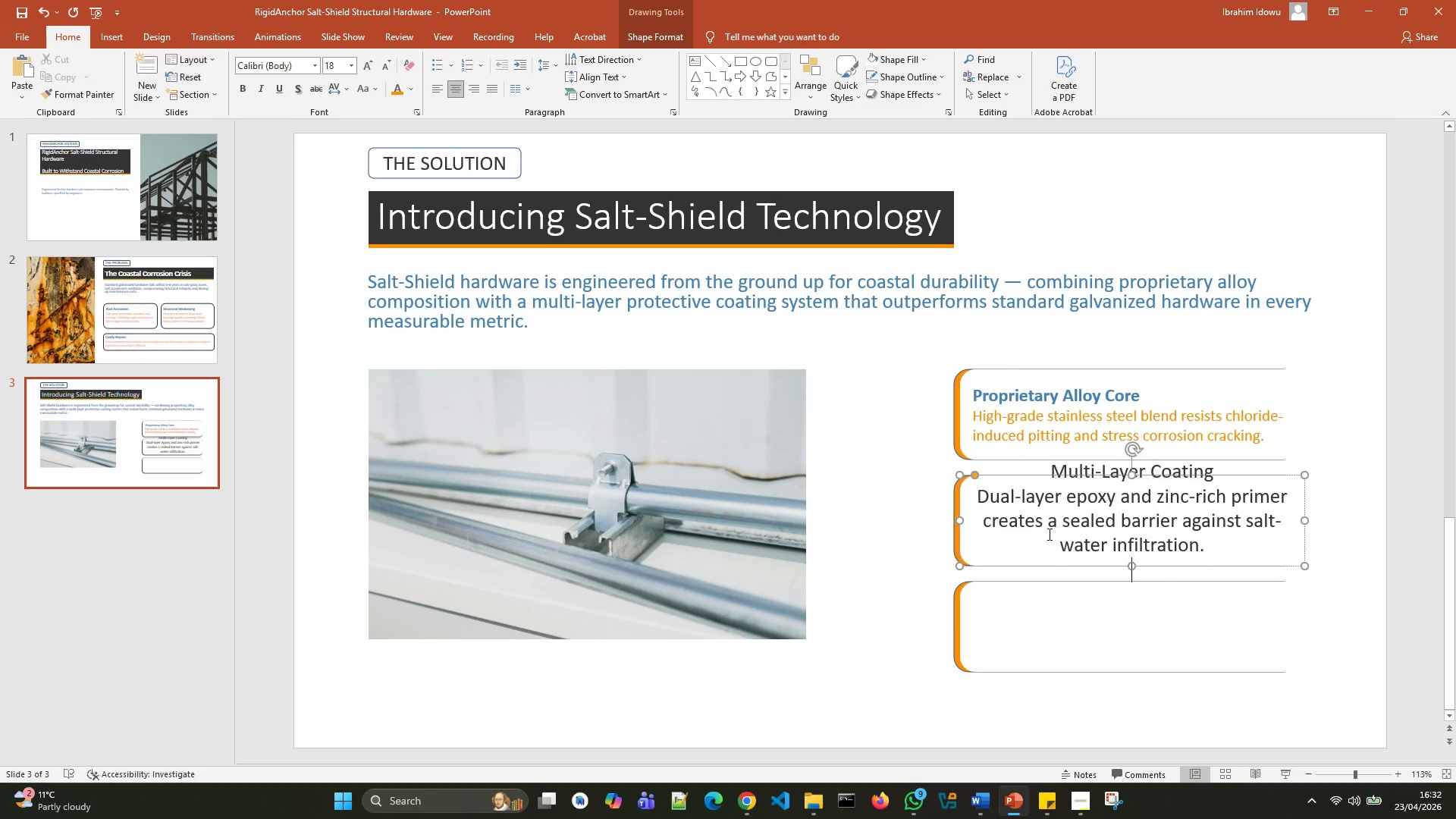 
key(Backspace)
 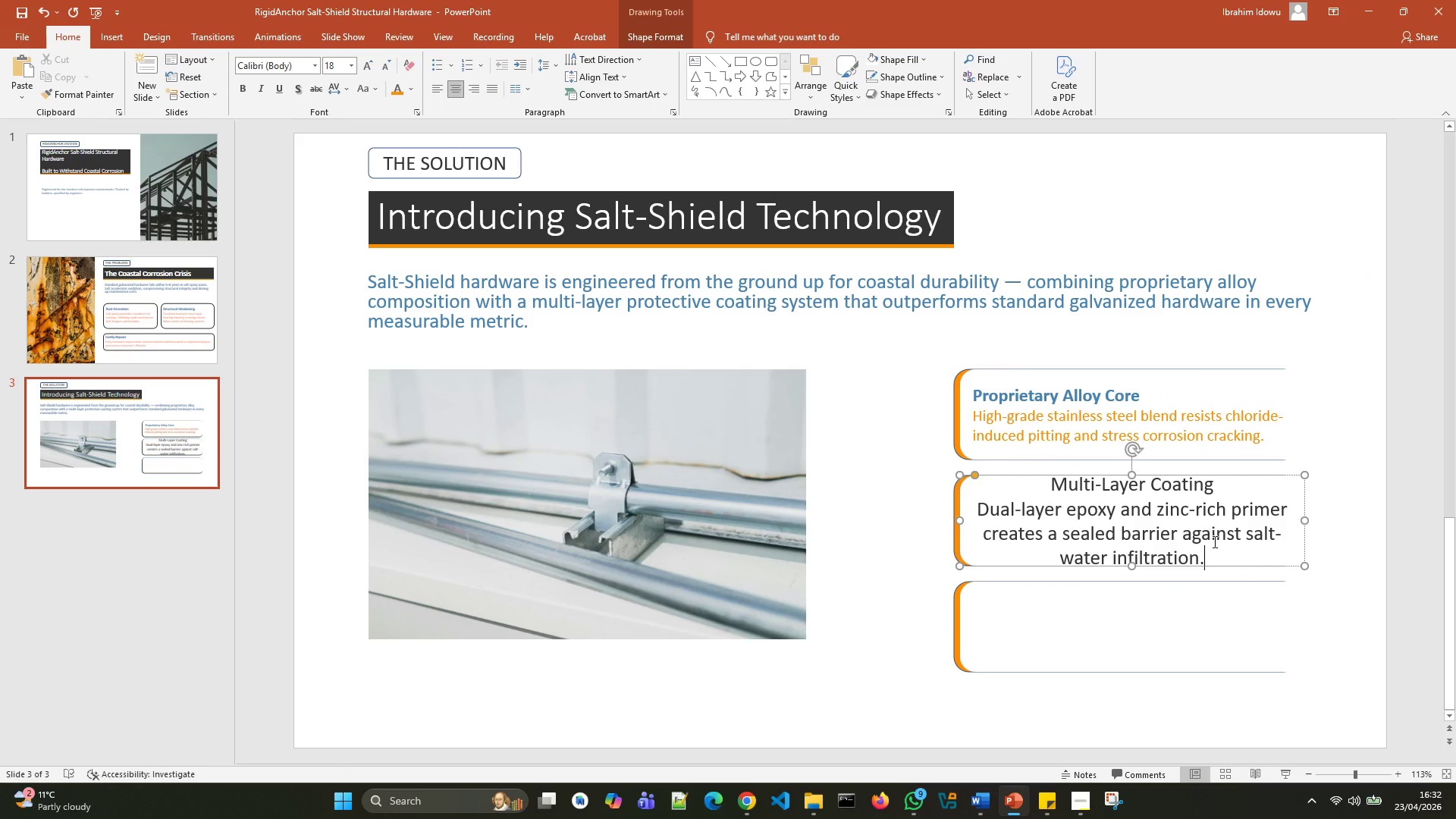 
left_click_drag(start_coordinate=[1213, 549], to_coordinate=[1106, 491])
 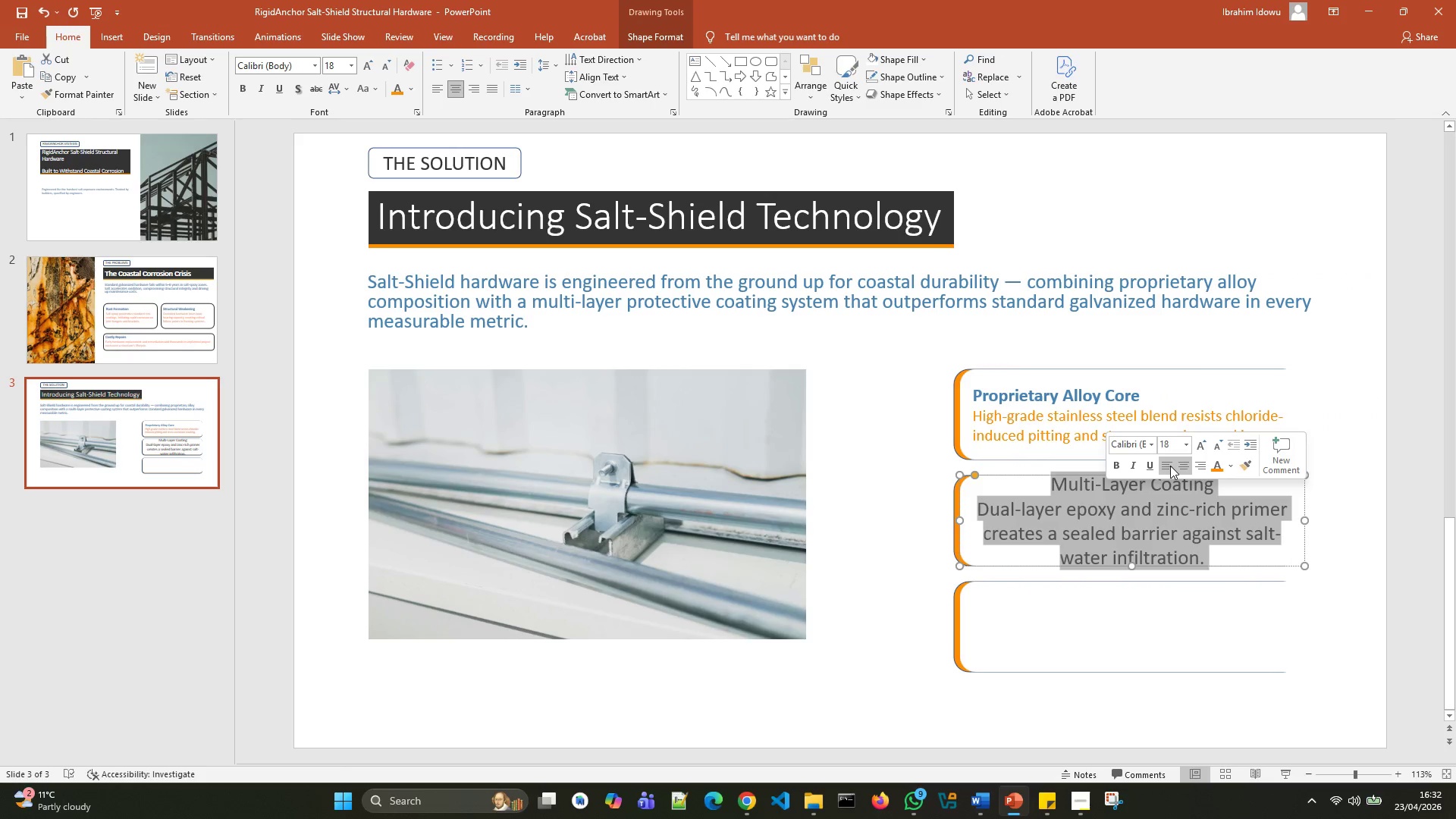 
left_click([1170, 466])
 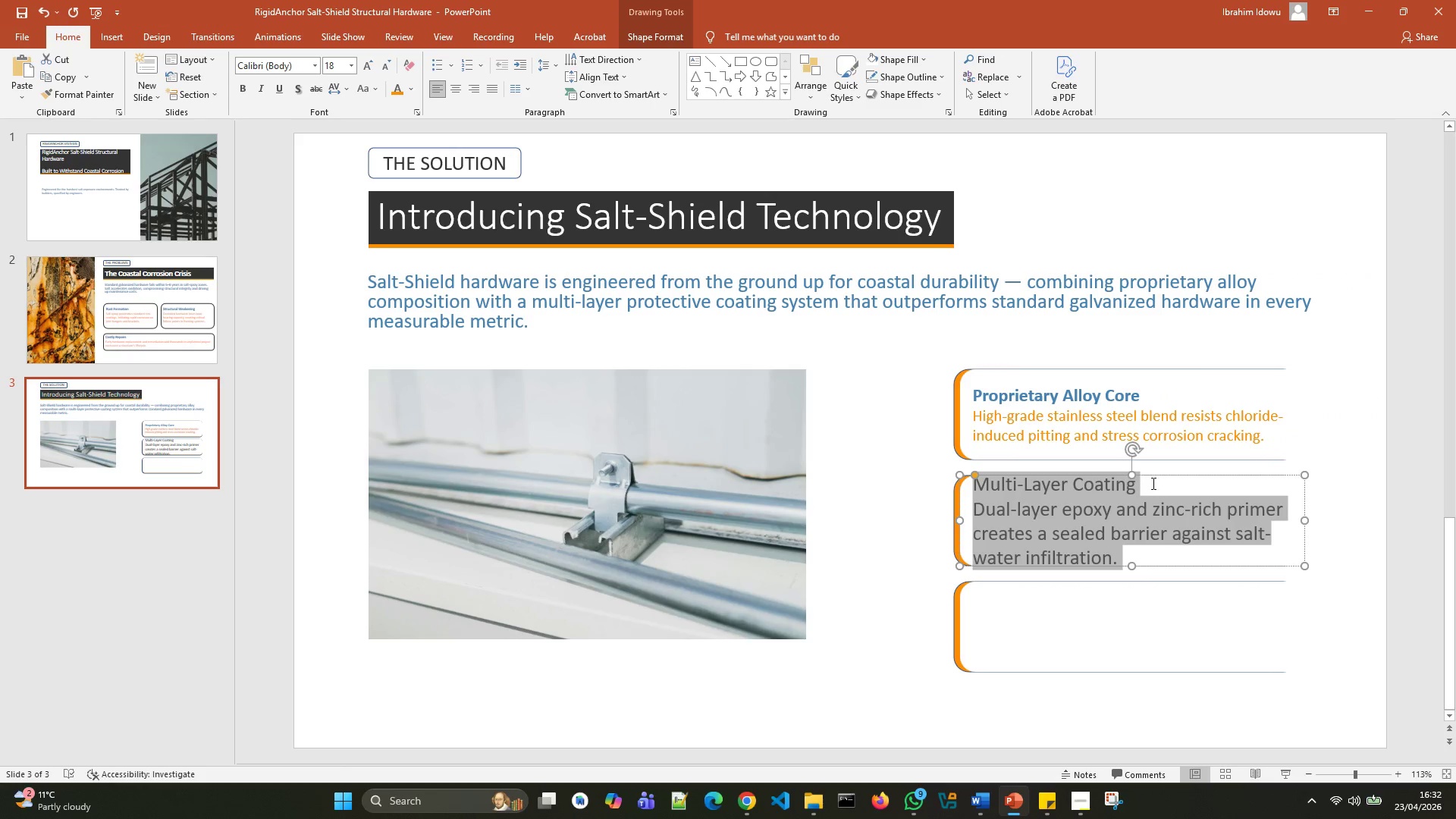 
left_click([1152, 482])
 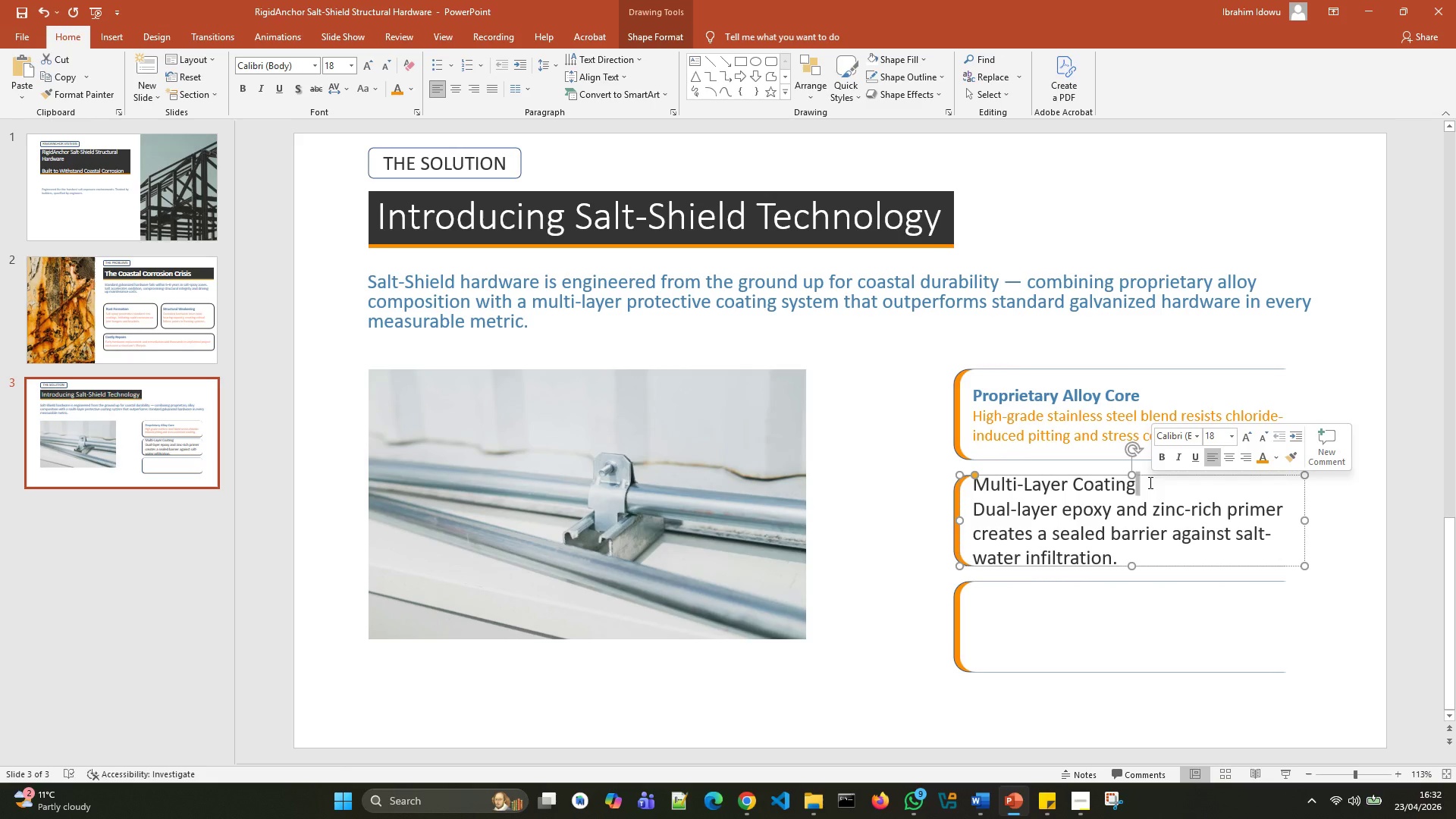 
left_click_drag(start_coordinate=[1152, 482], to_coordinate=[1012, 494])
 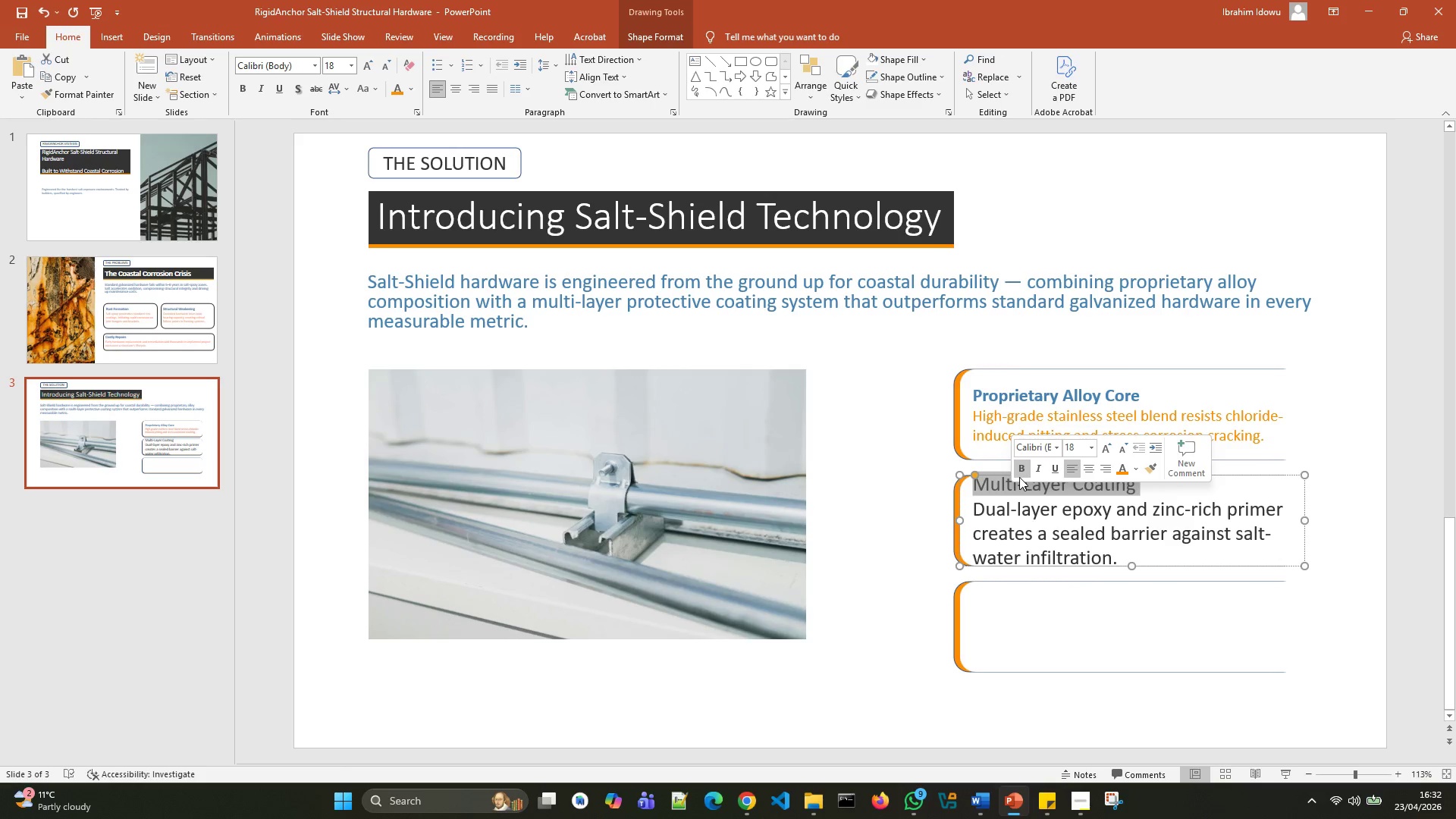 
left_click([1019, 477])
 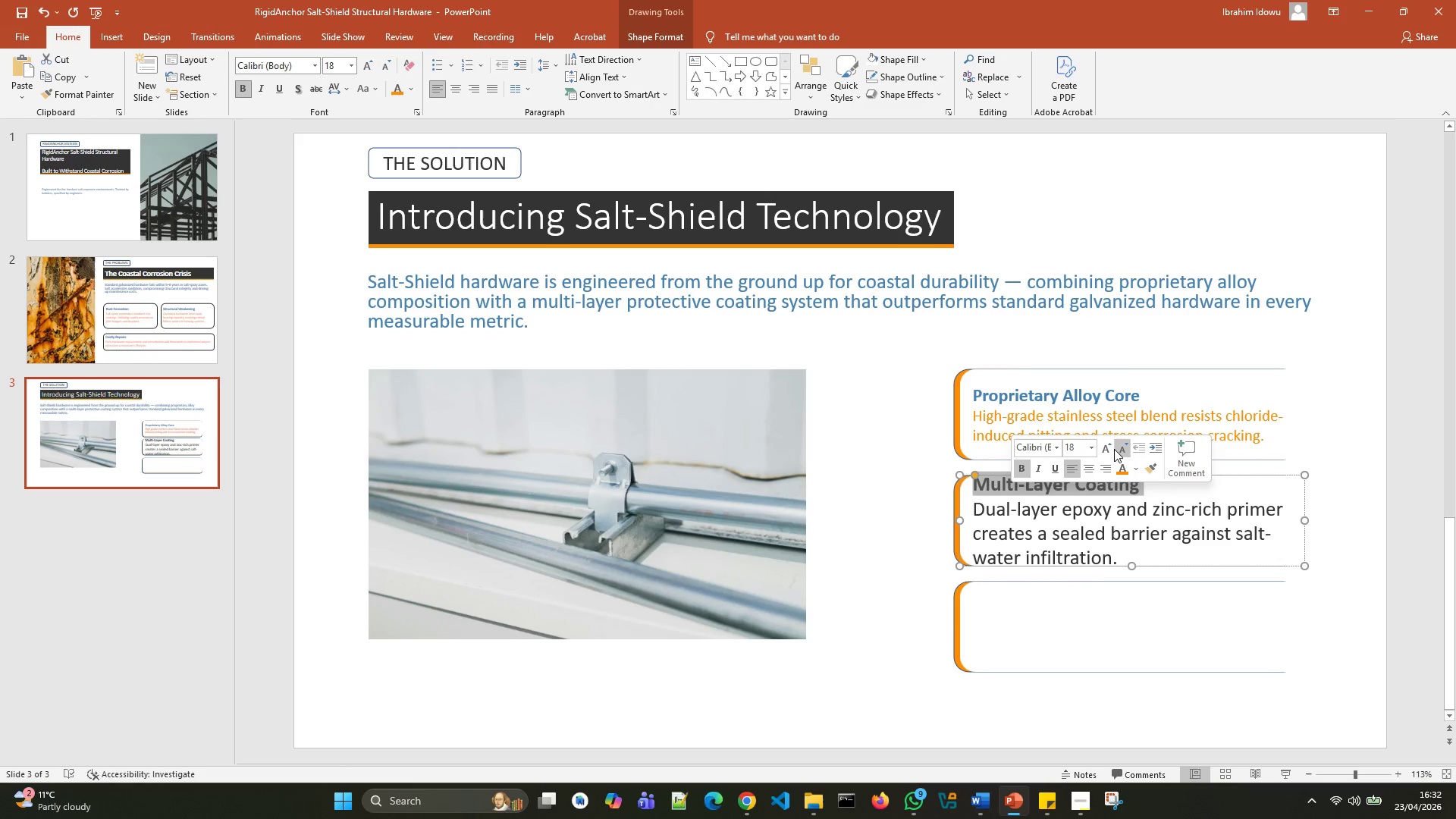 
left_click([1114, 449])
 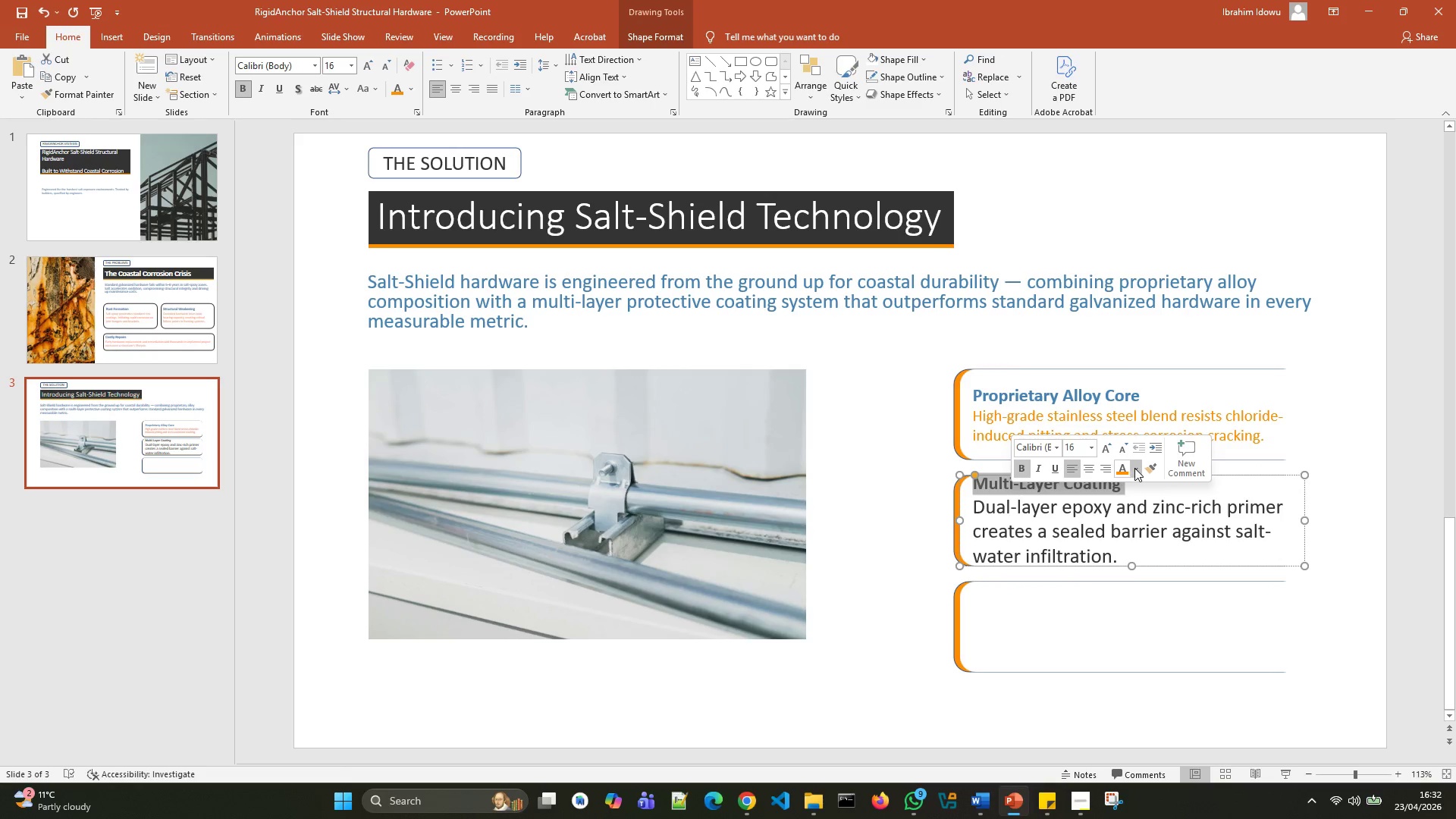 
left_click([1134, 468])
 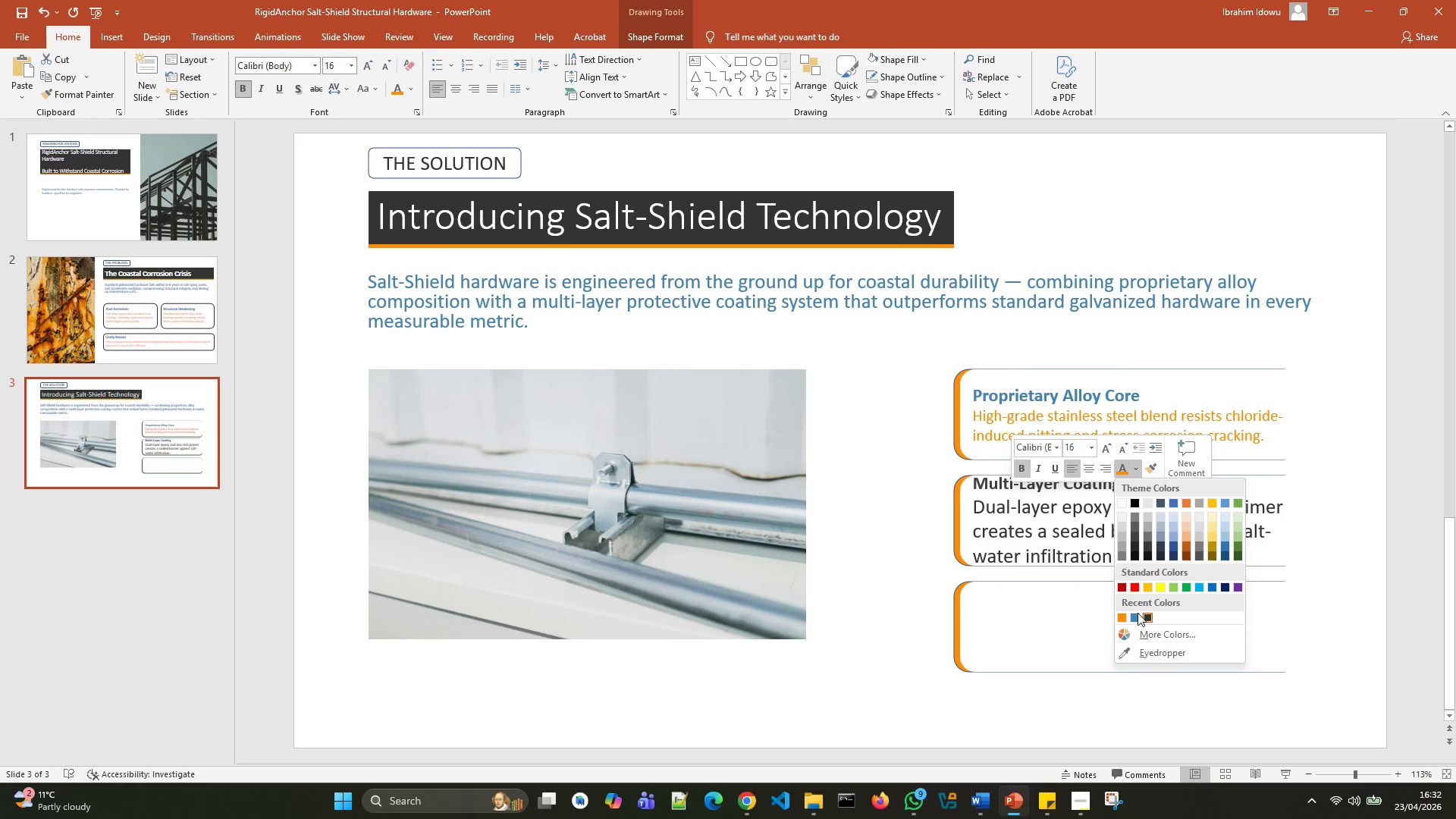 
left_click([1138, 617])
 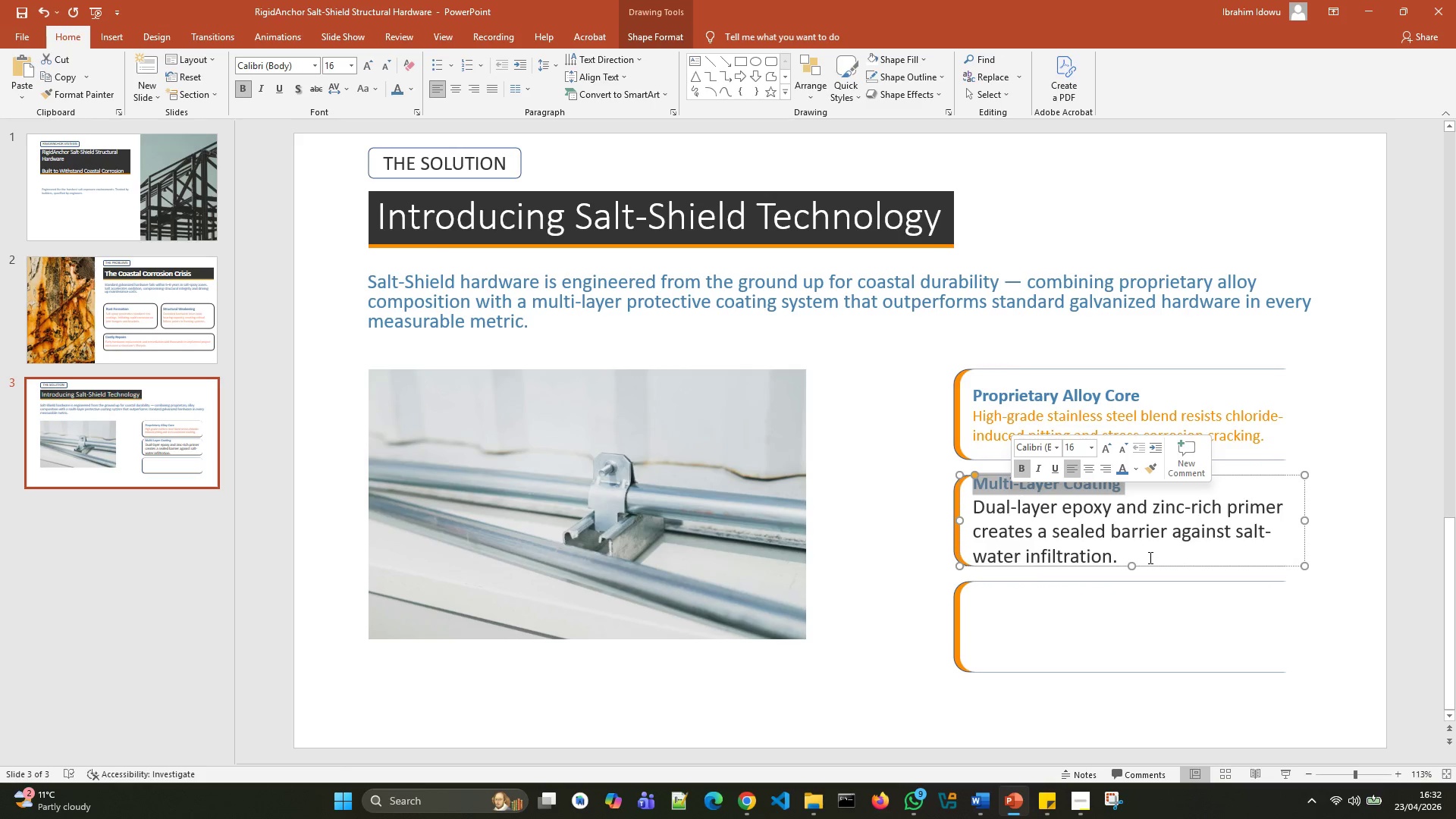 
left_click([1149, 557])
 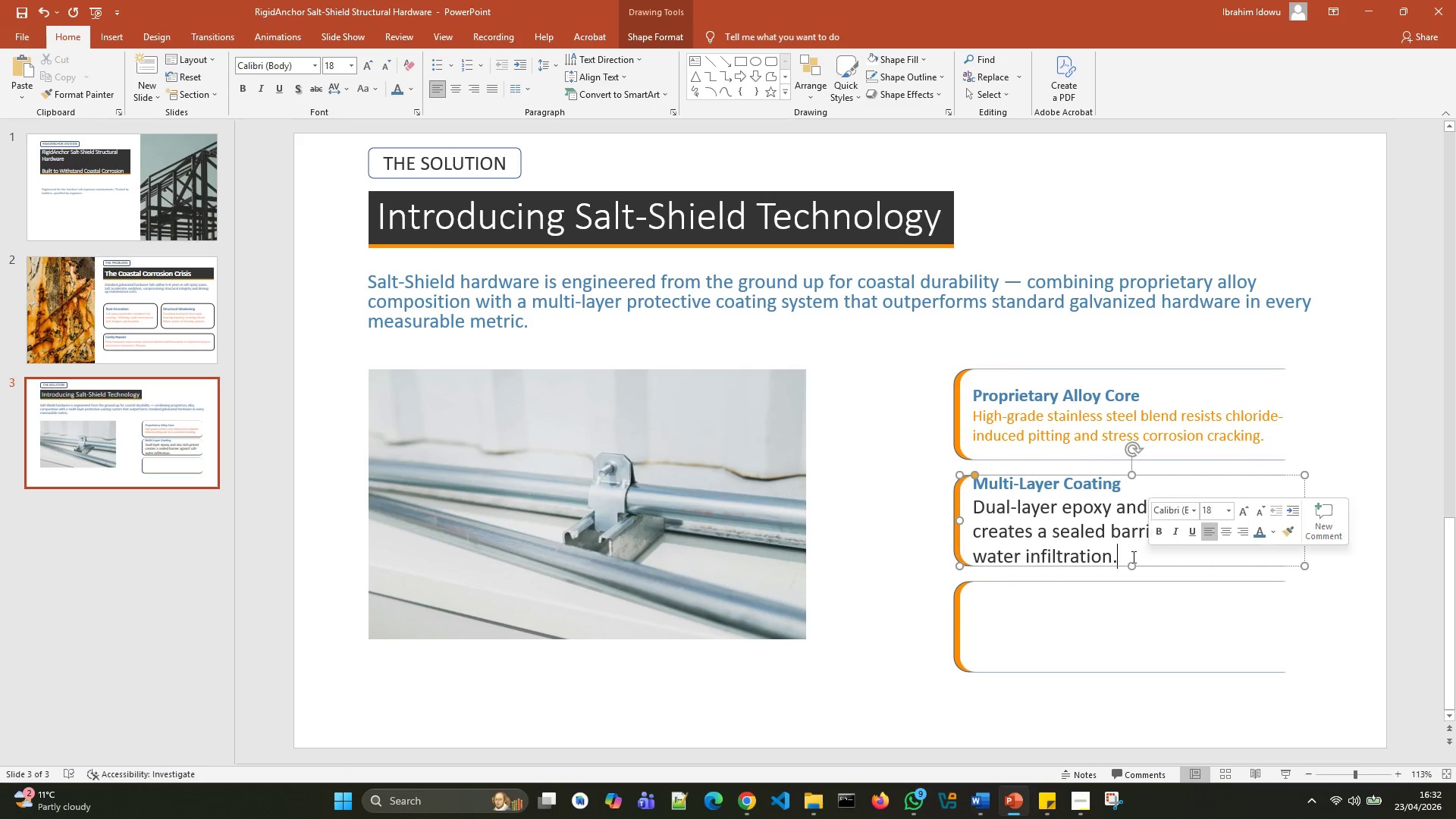 
left_click_drag(start_coordinate=[1149, 557], to_coordinate=[995, 516])
 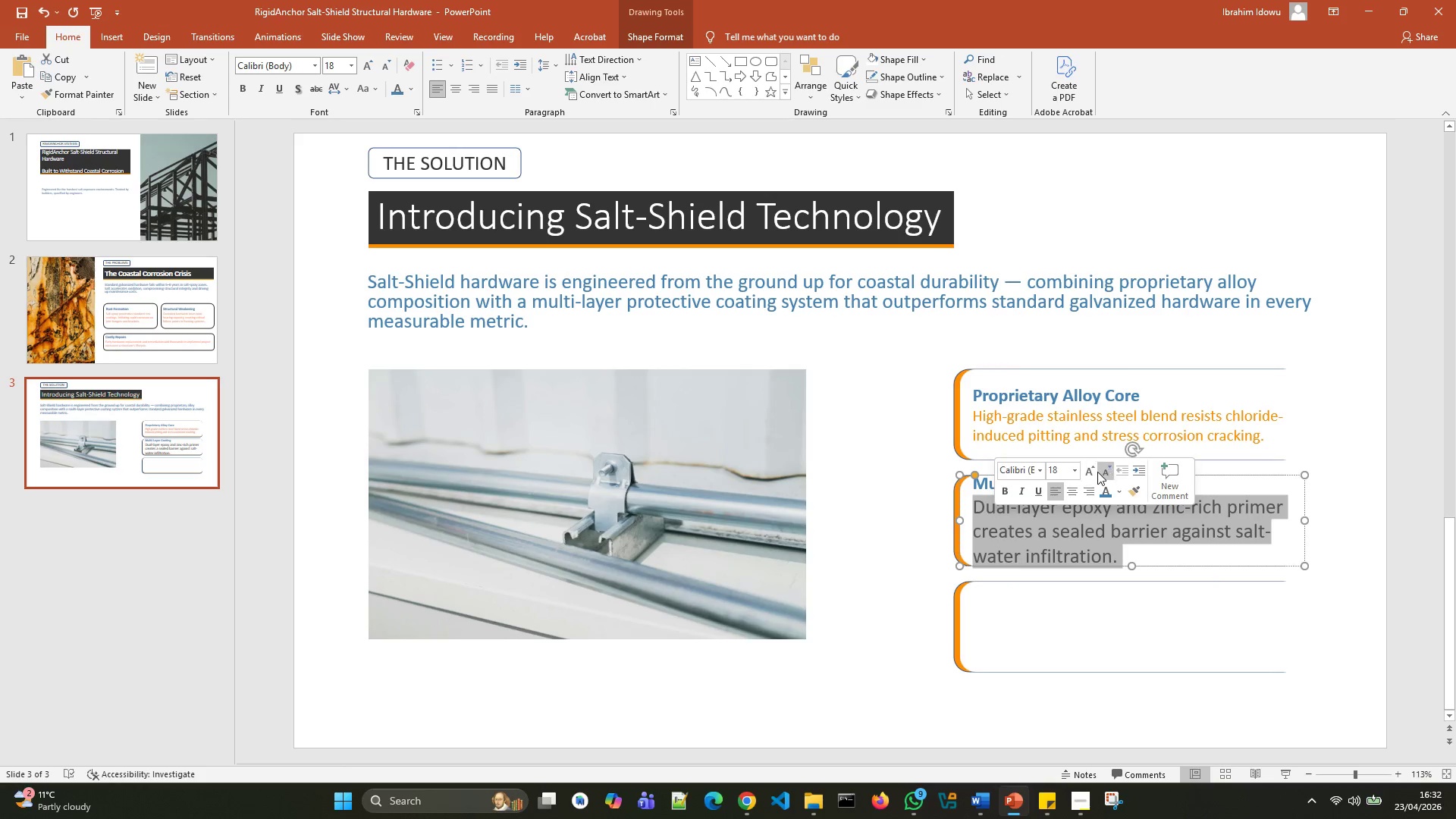 
left_click([1099, 472])
 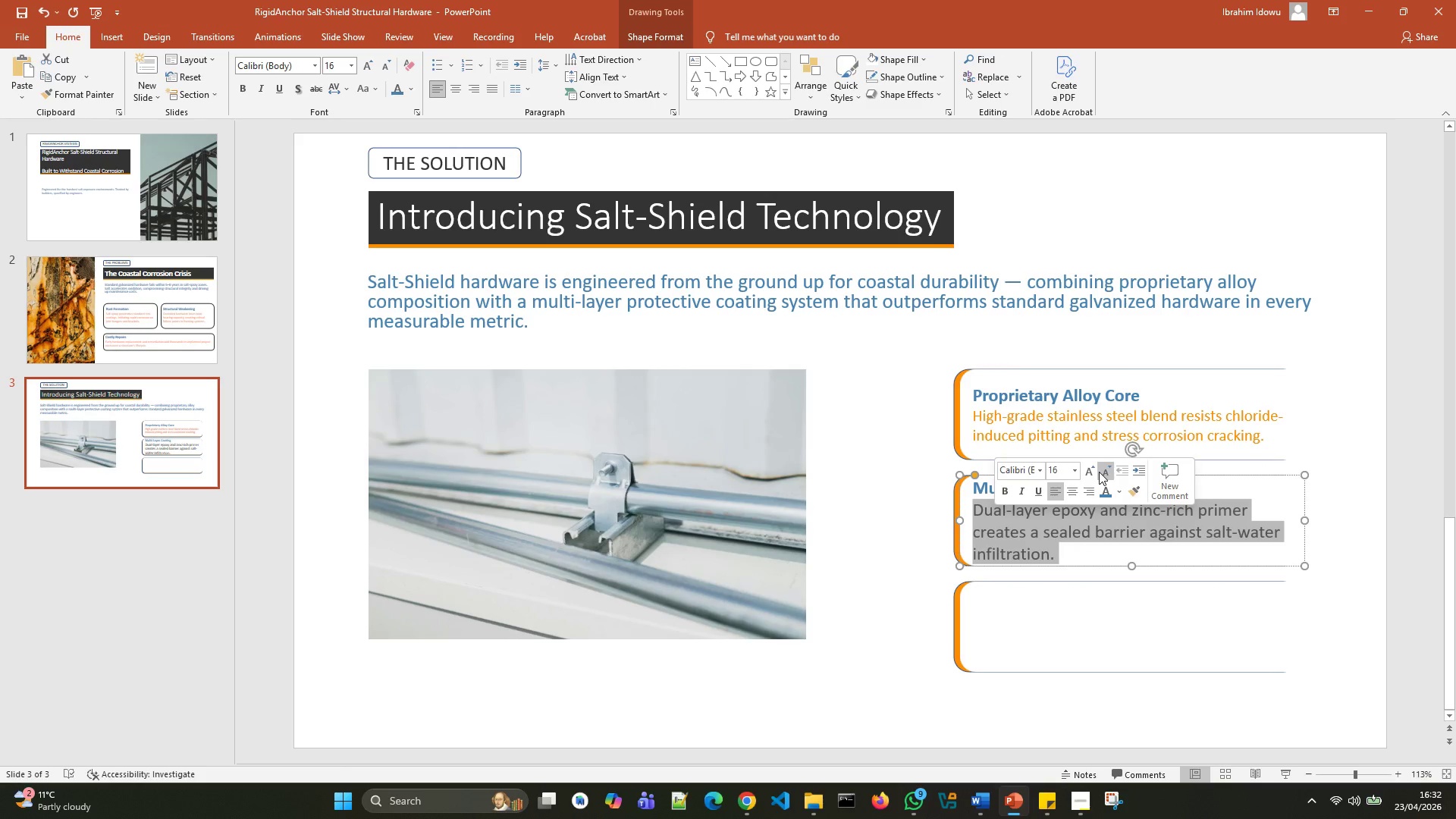 
left_click([1099, 472])
 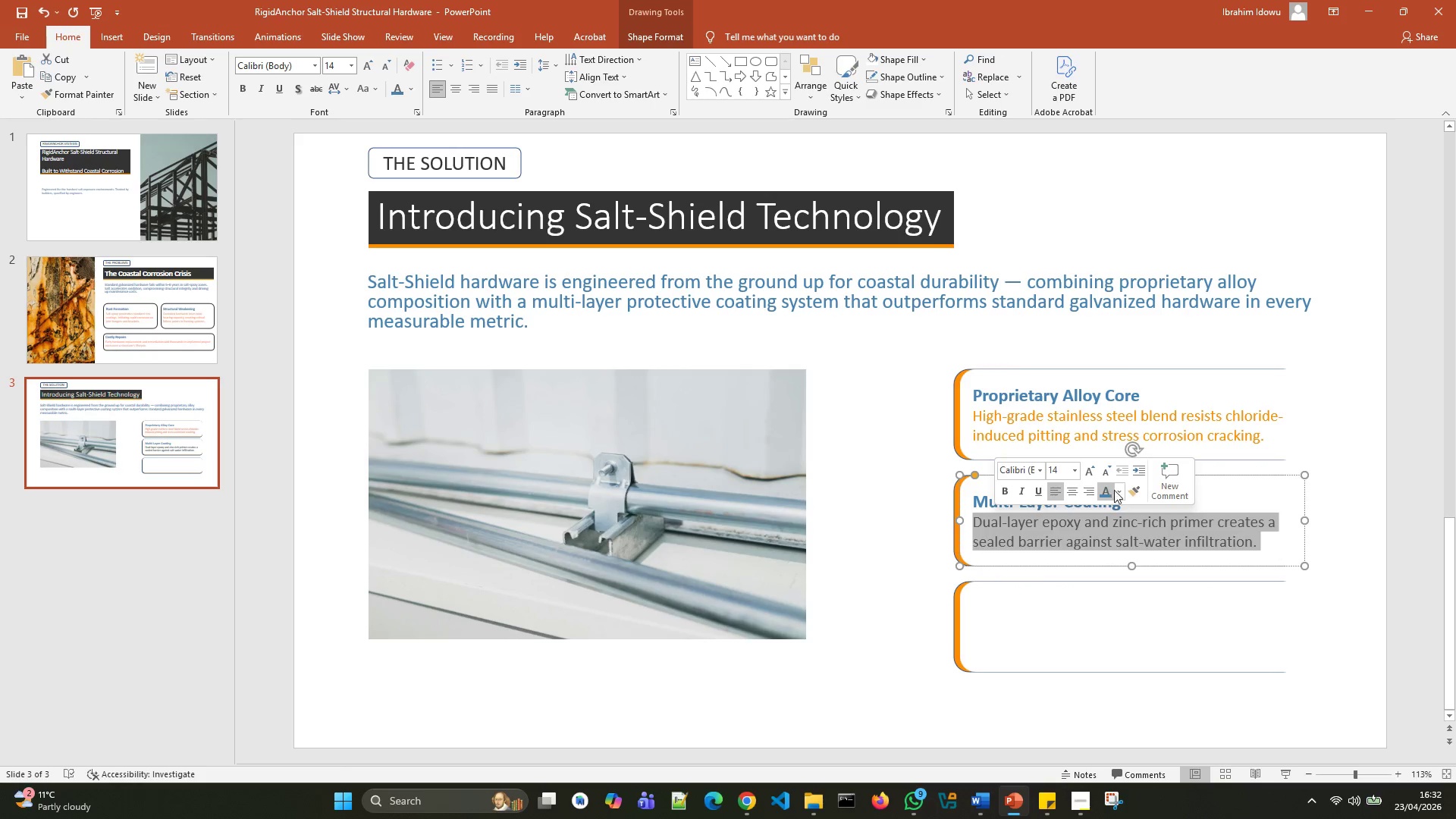 
left_click([1119, 487])
 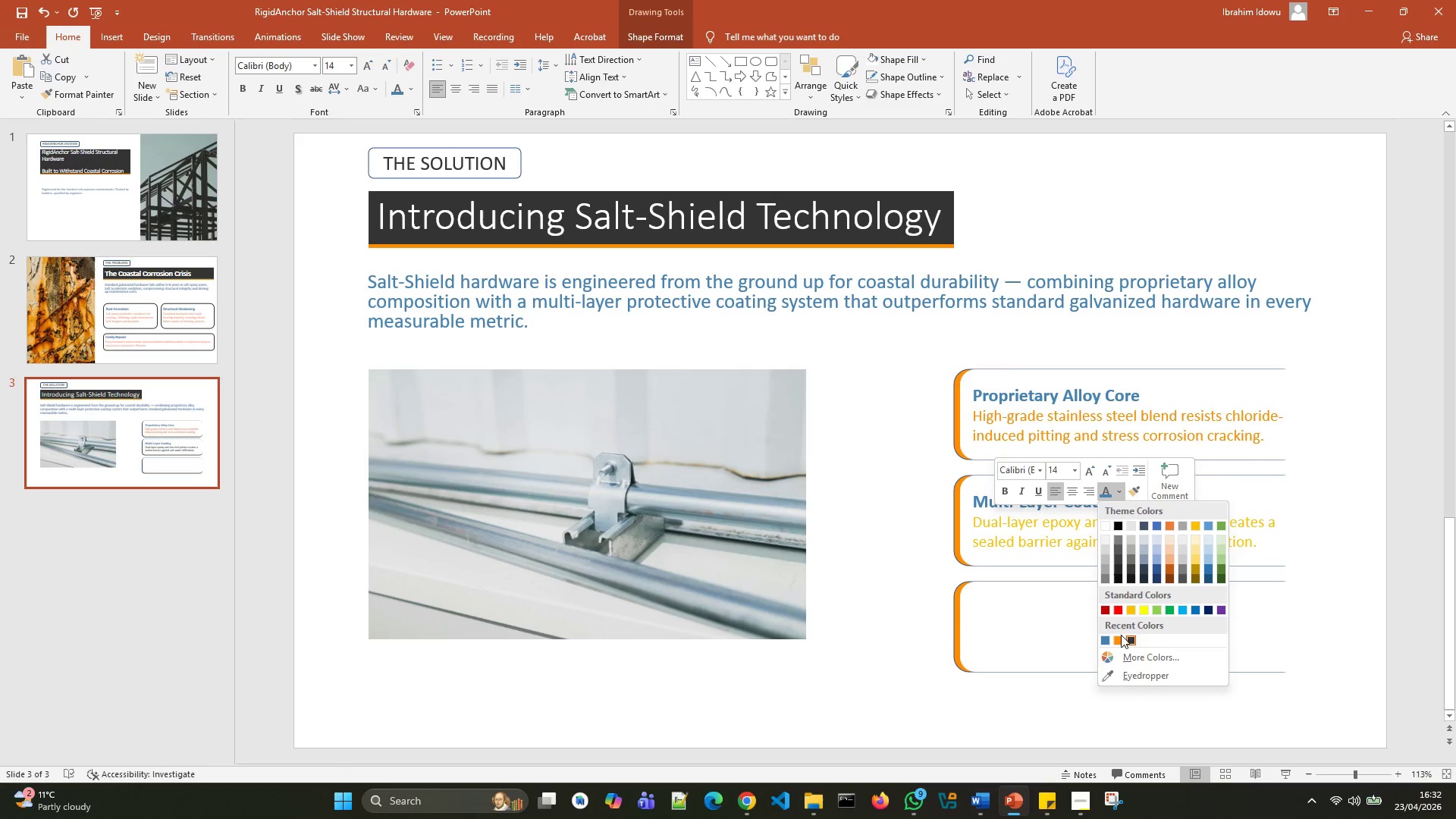 
left_click([1119, 638])
 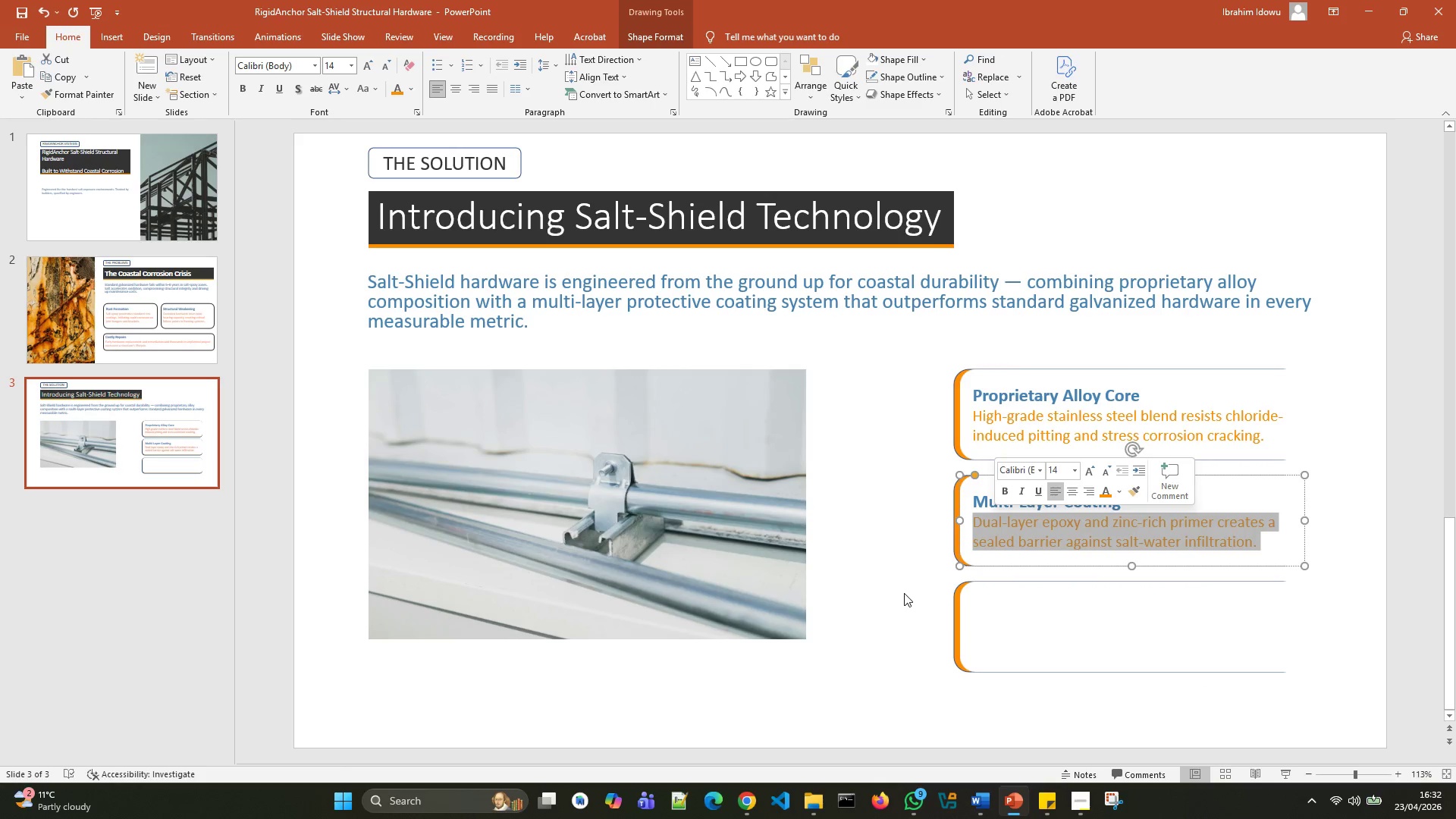 
left_click([904, 593])
 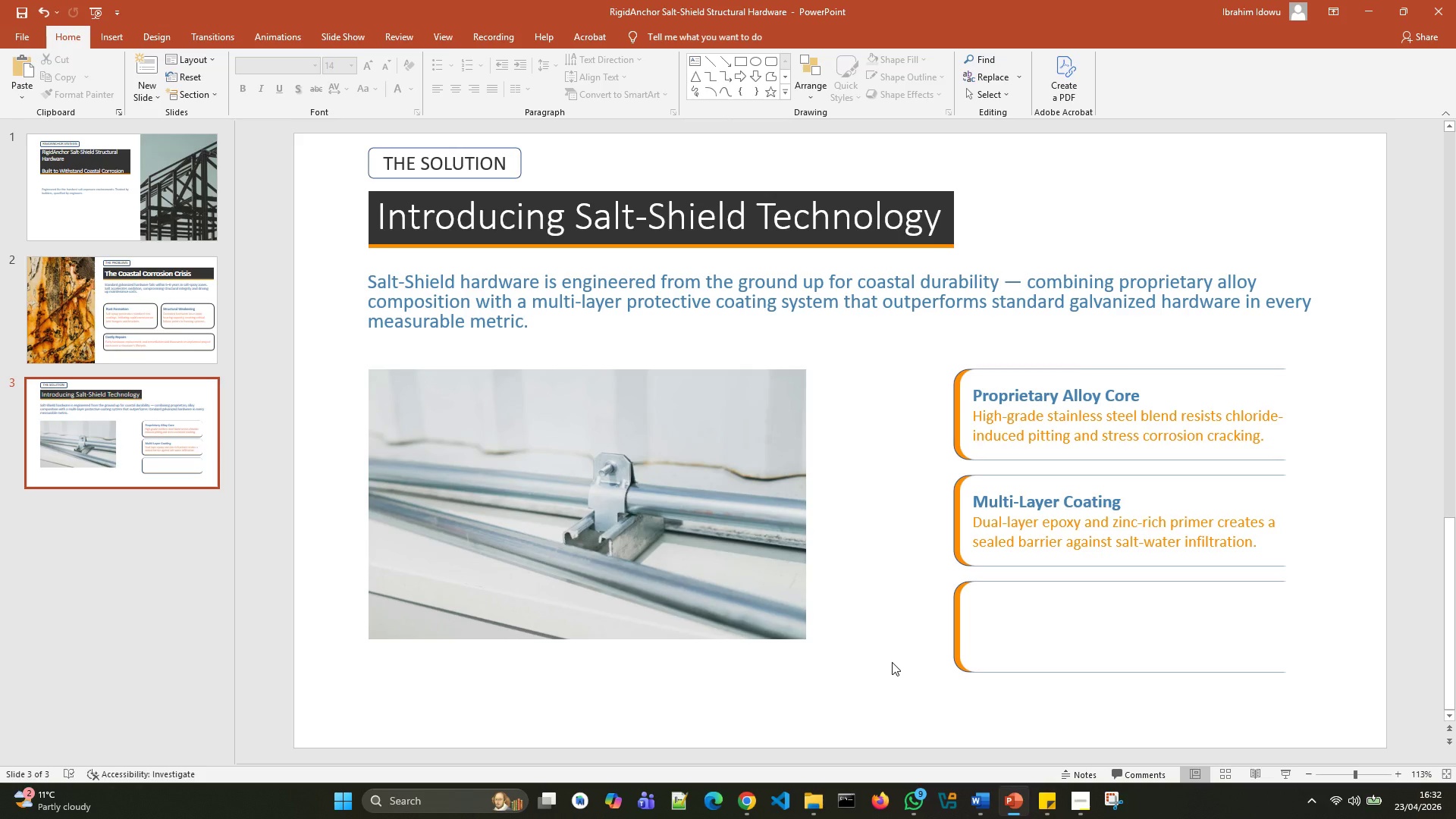 
wait(23.44)
 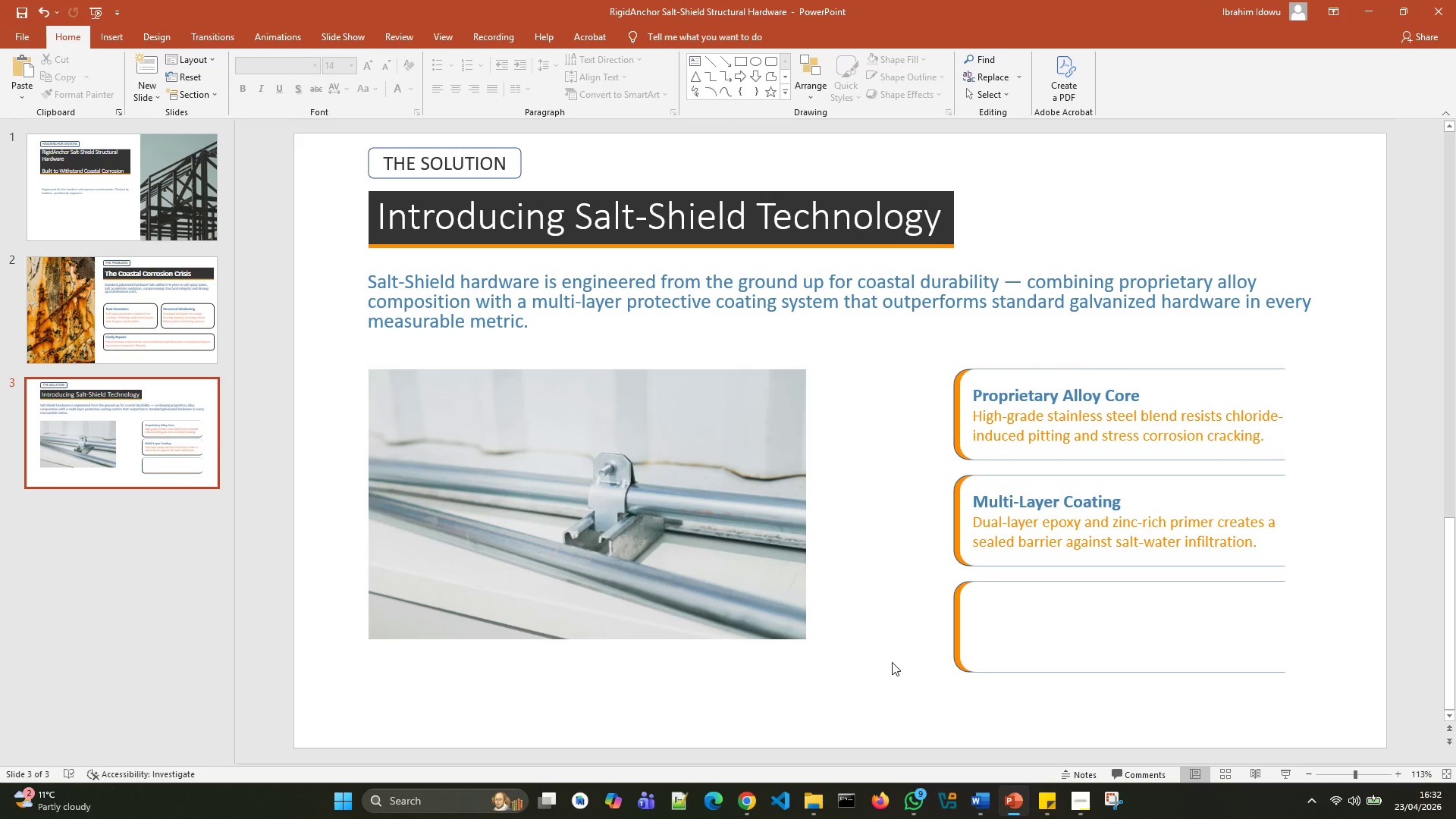 
left_click([1058, 623])
 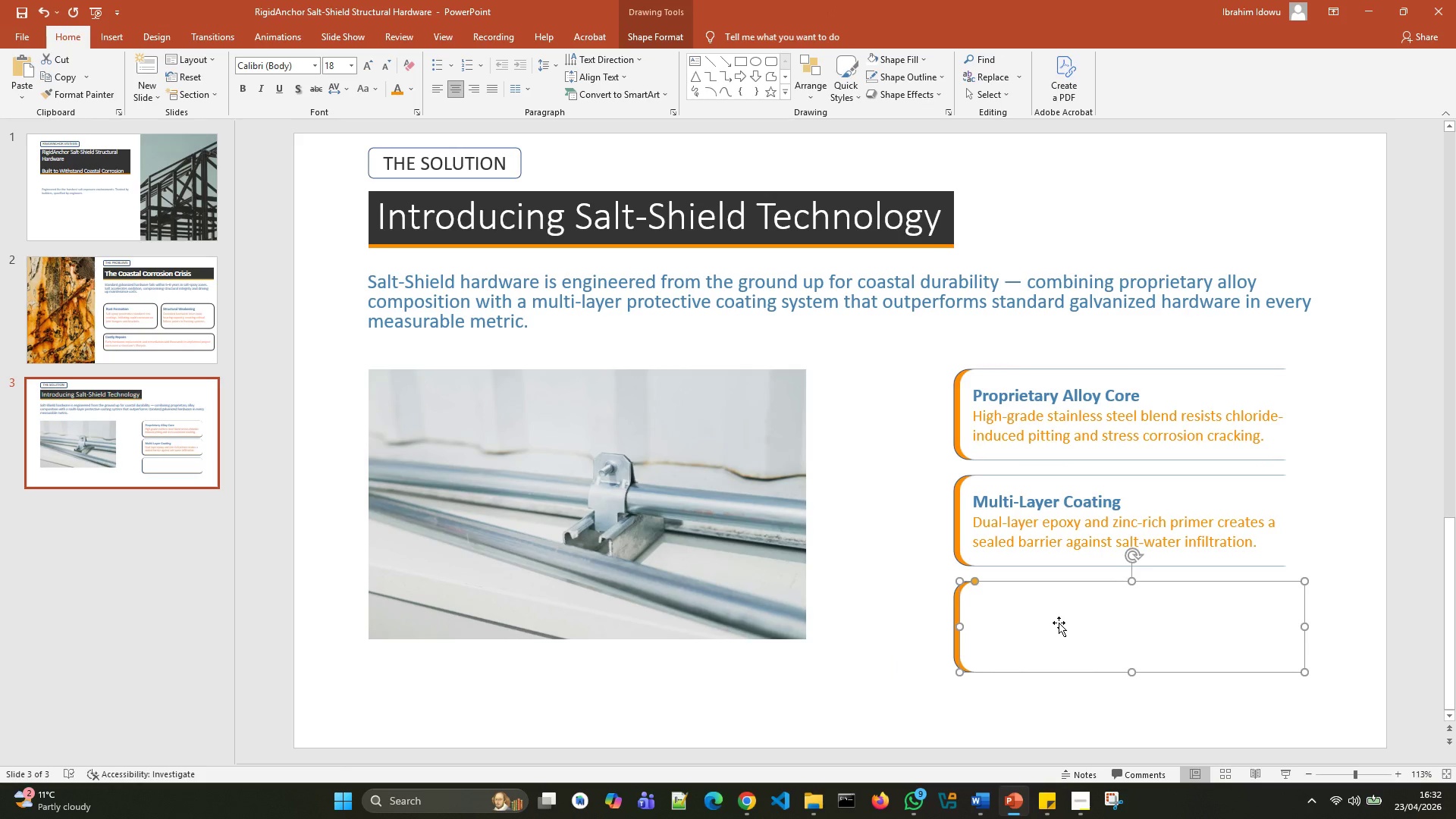 
double_click([1059, 623])
 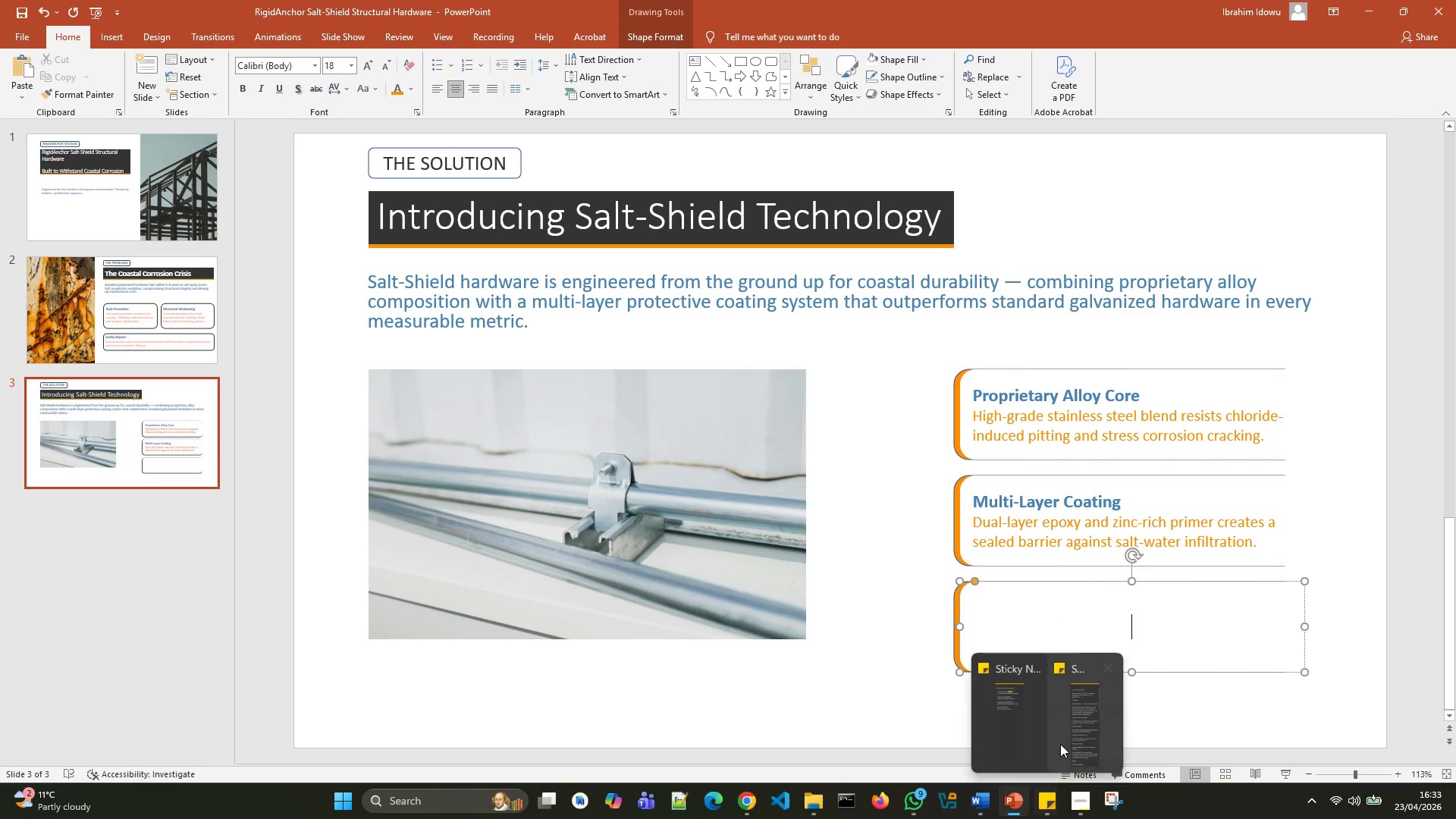 
left_click([1086, 714])
 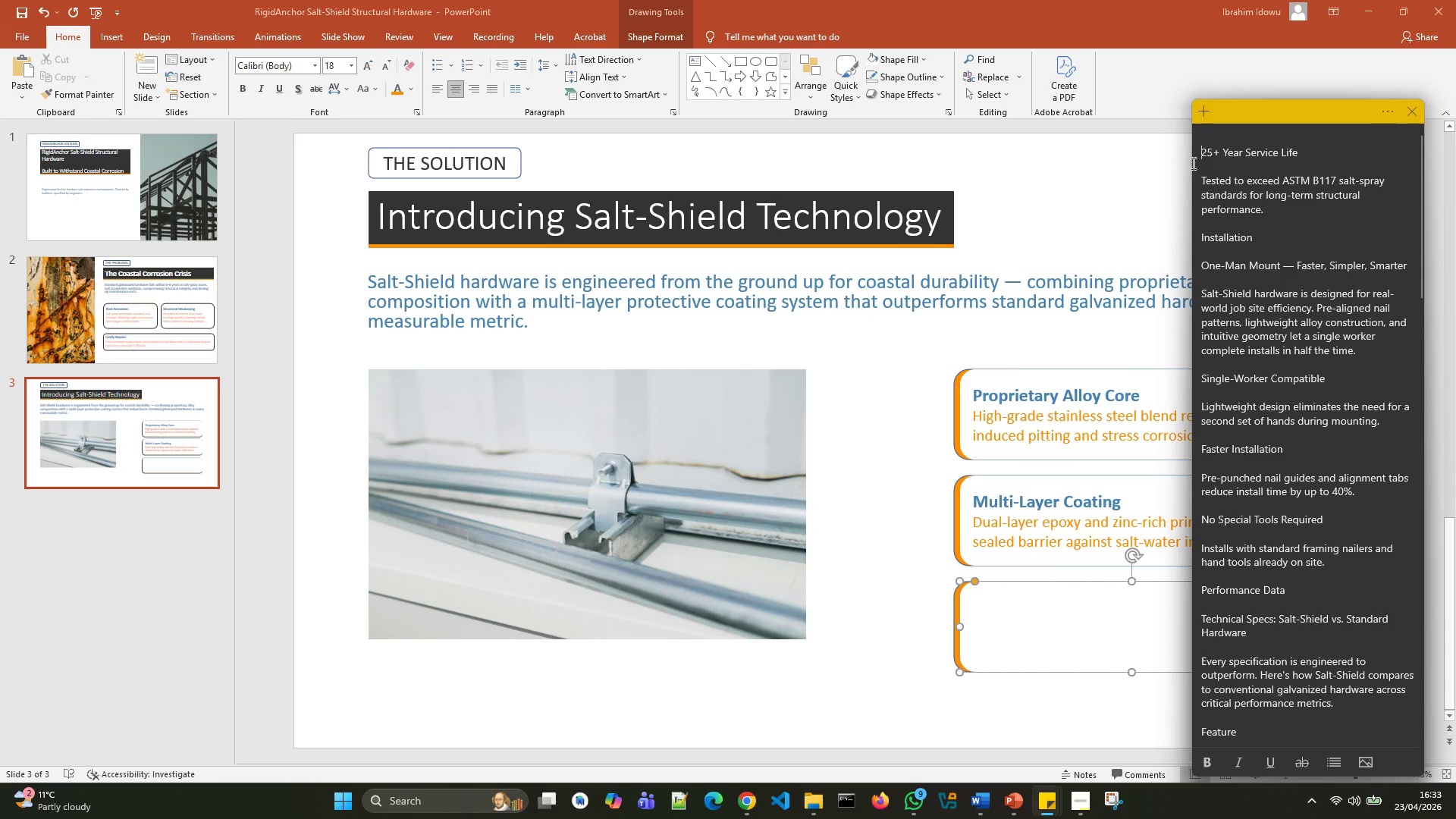 
key(ArrowDown)
 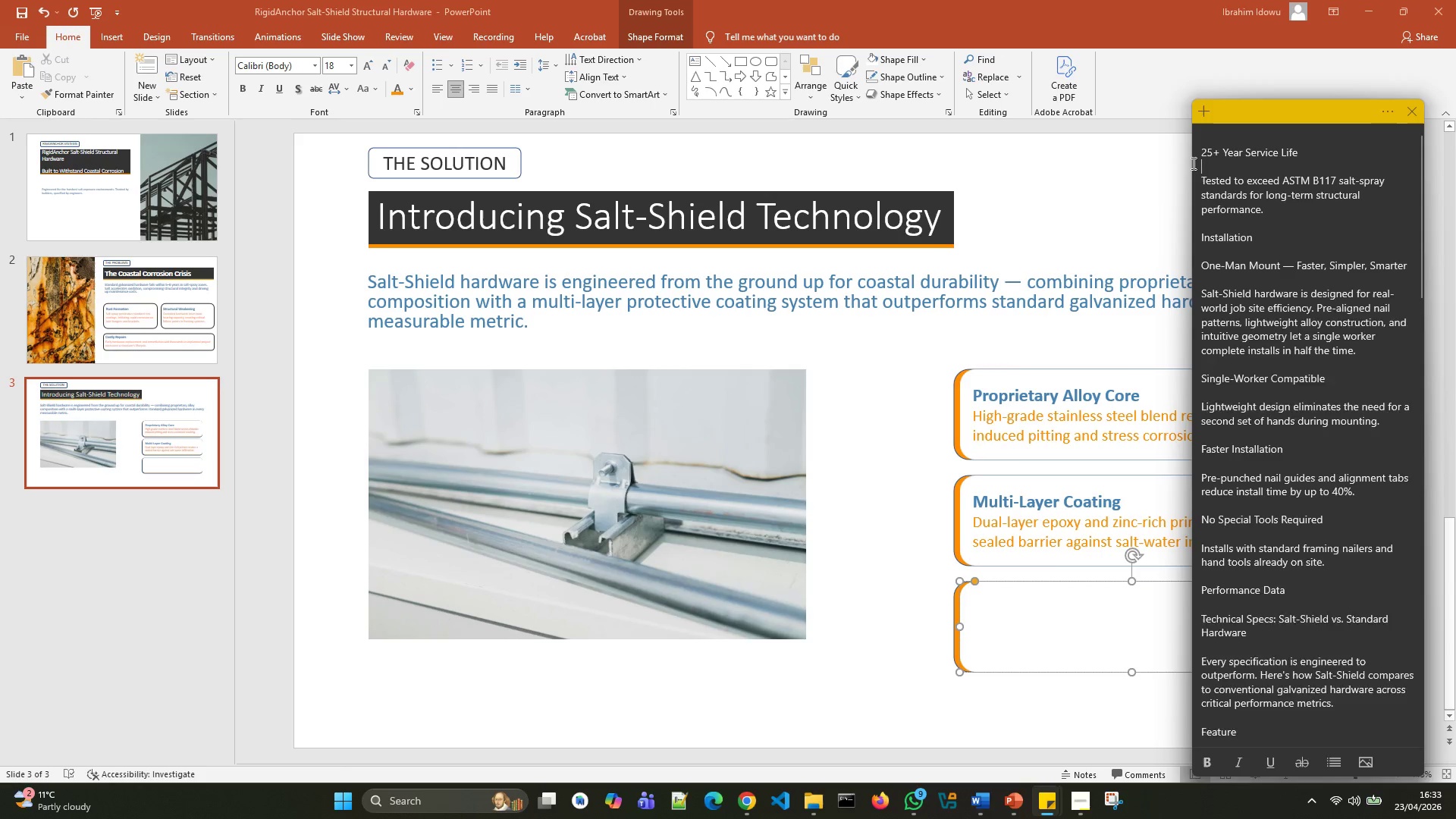 
key(Backspace)
 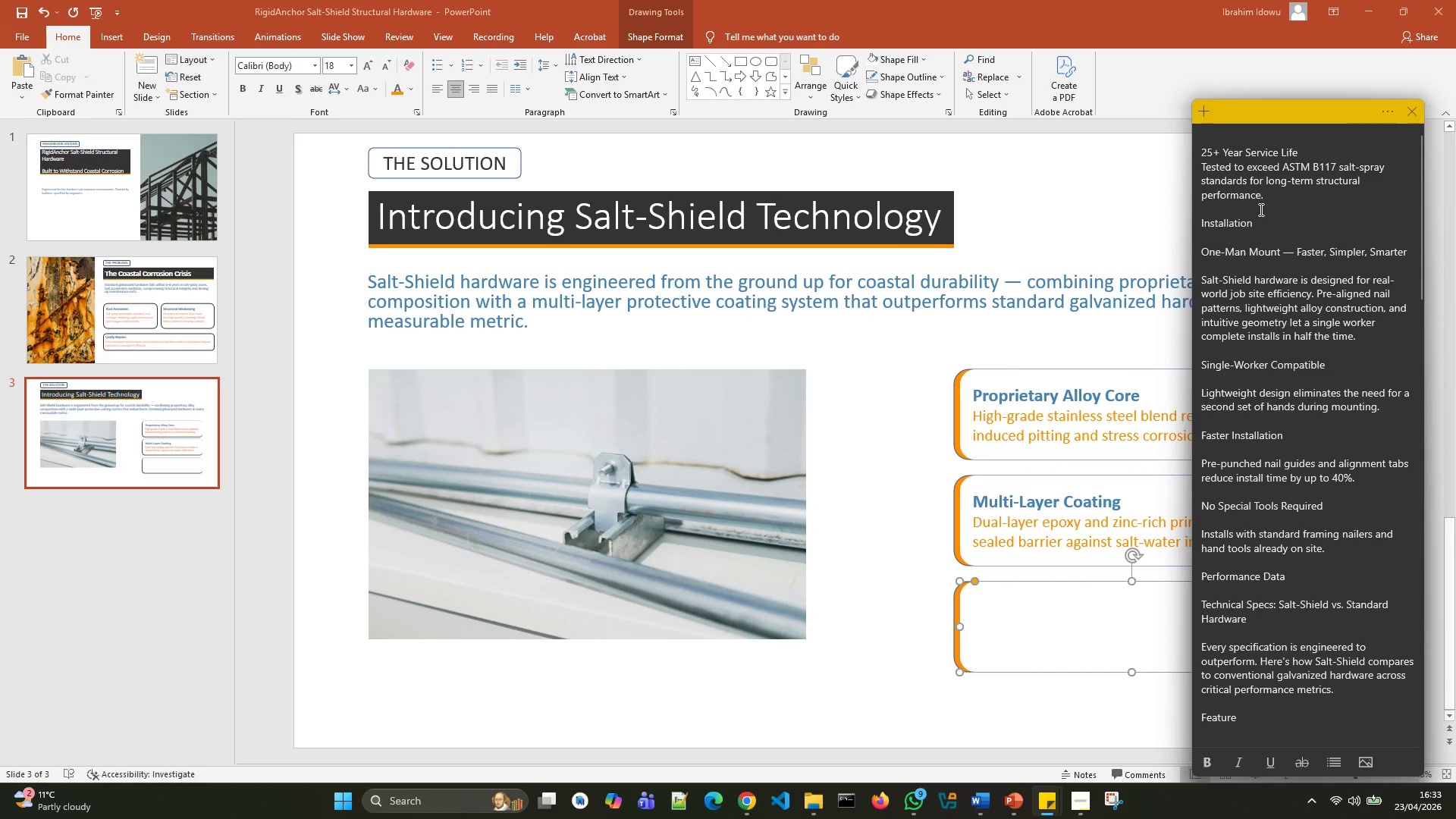 
left_click_drag(start_coordinate=[1267, 202], to_coordinate=[1194, 156])
 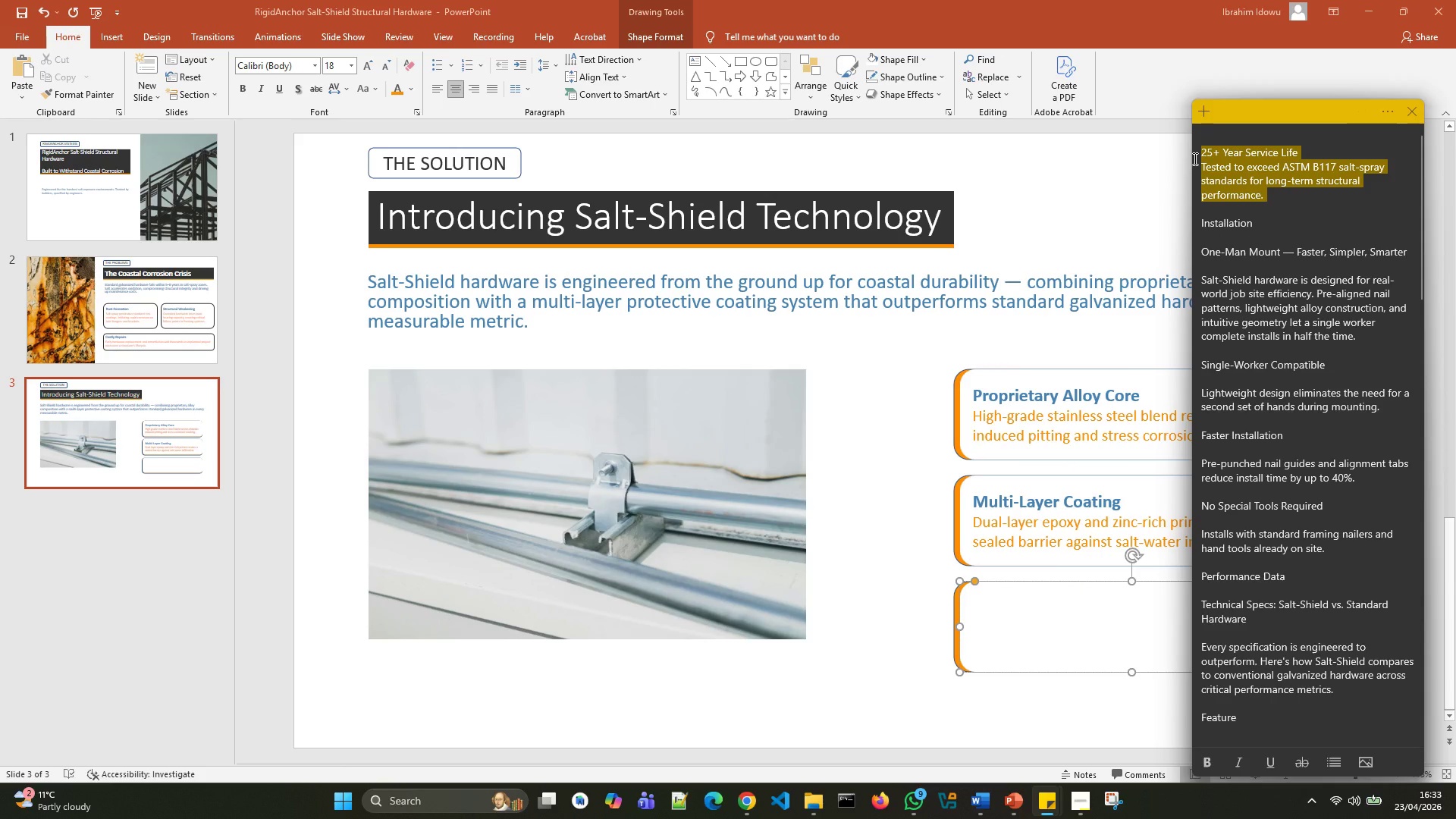 
key(Control+X)
 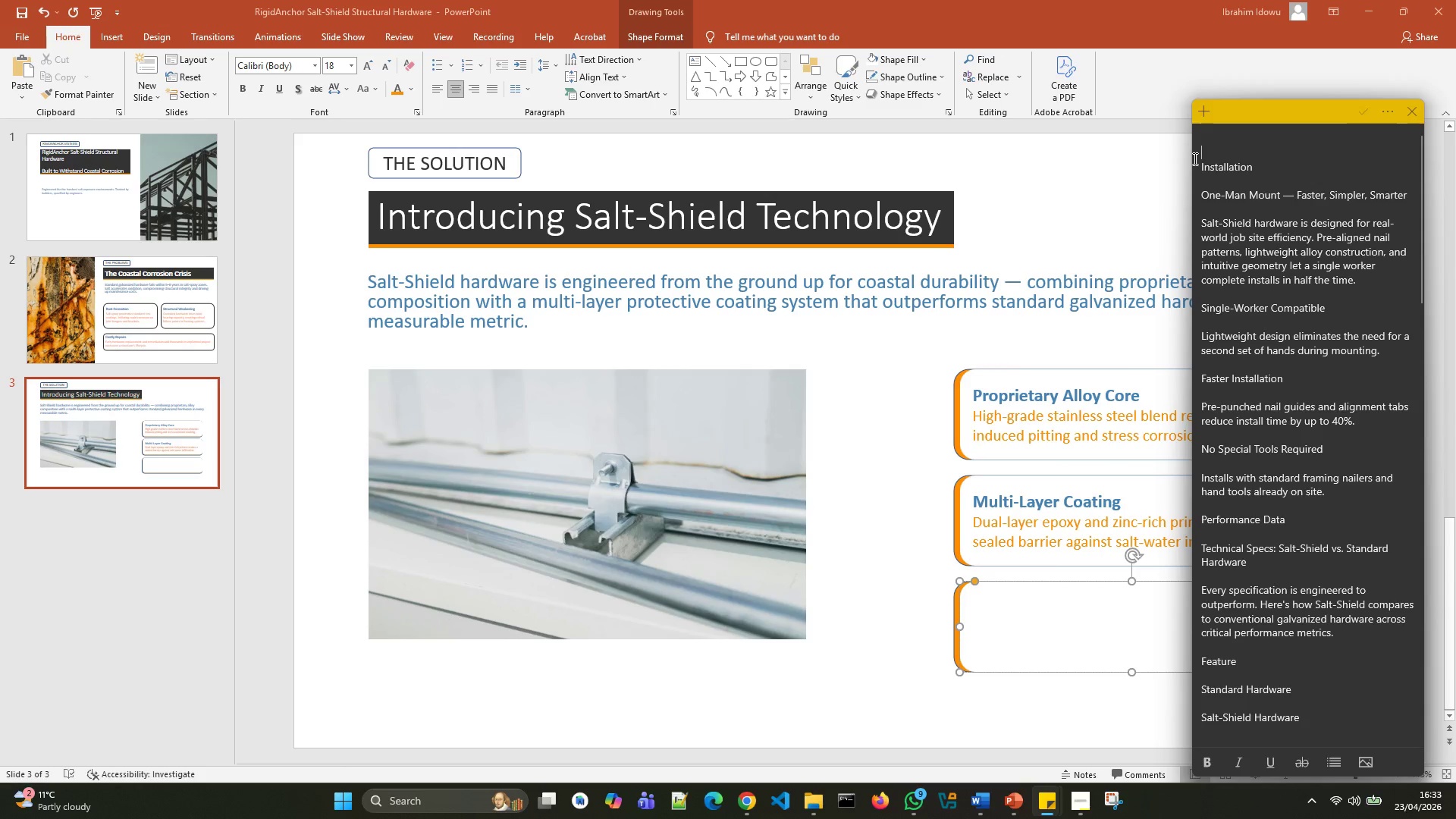 
key(ArrowDown)
 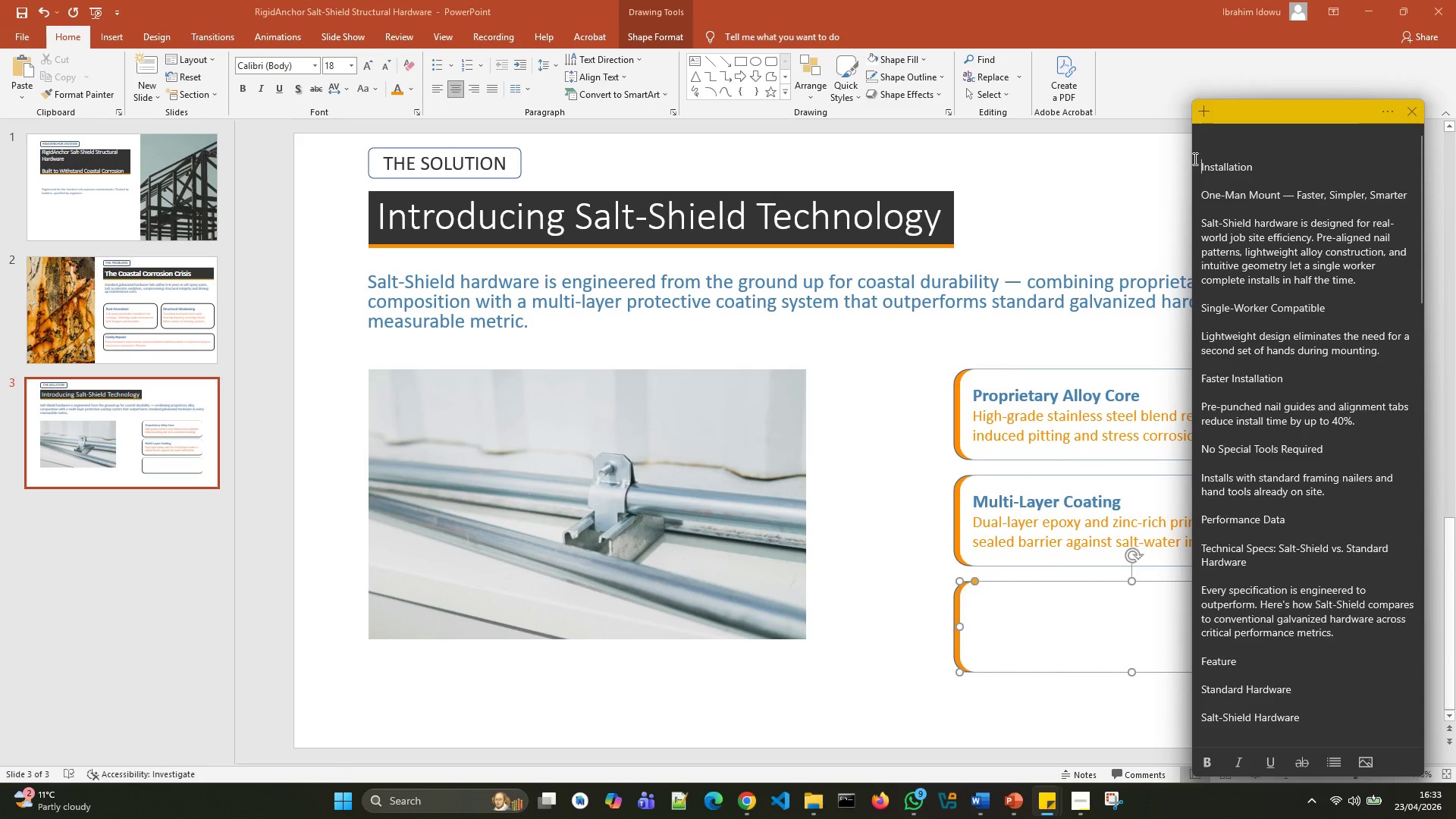 
key(Backspace)
 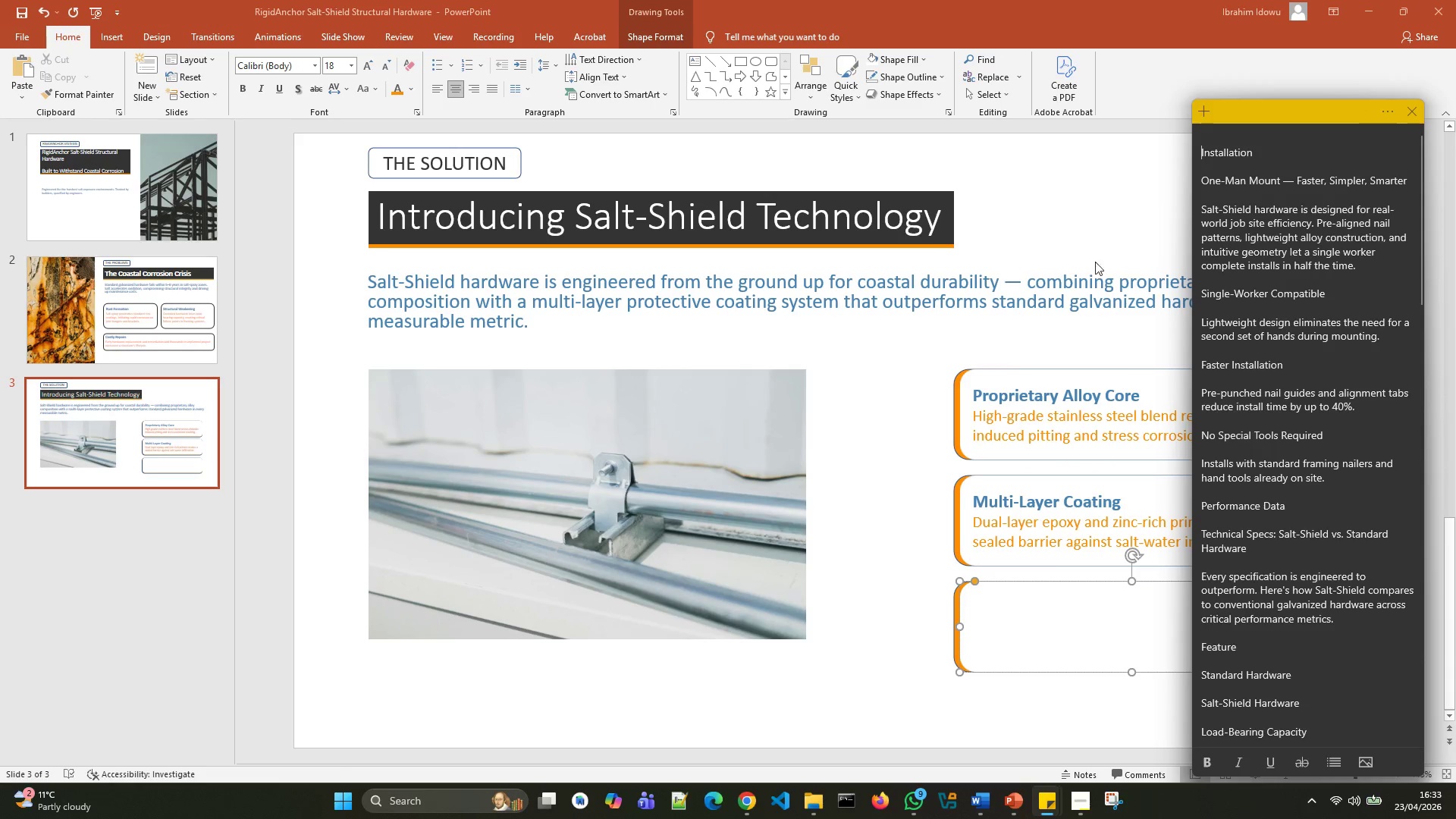 
left_click([1062, 614])
 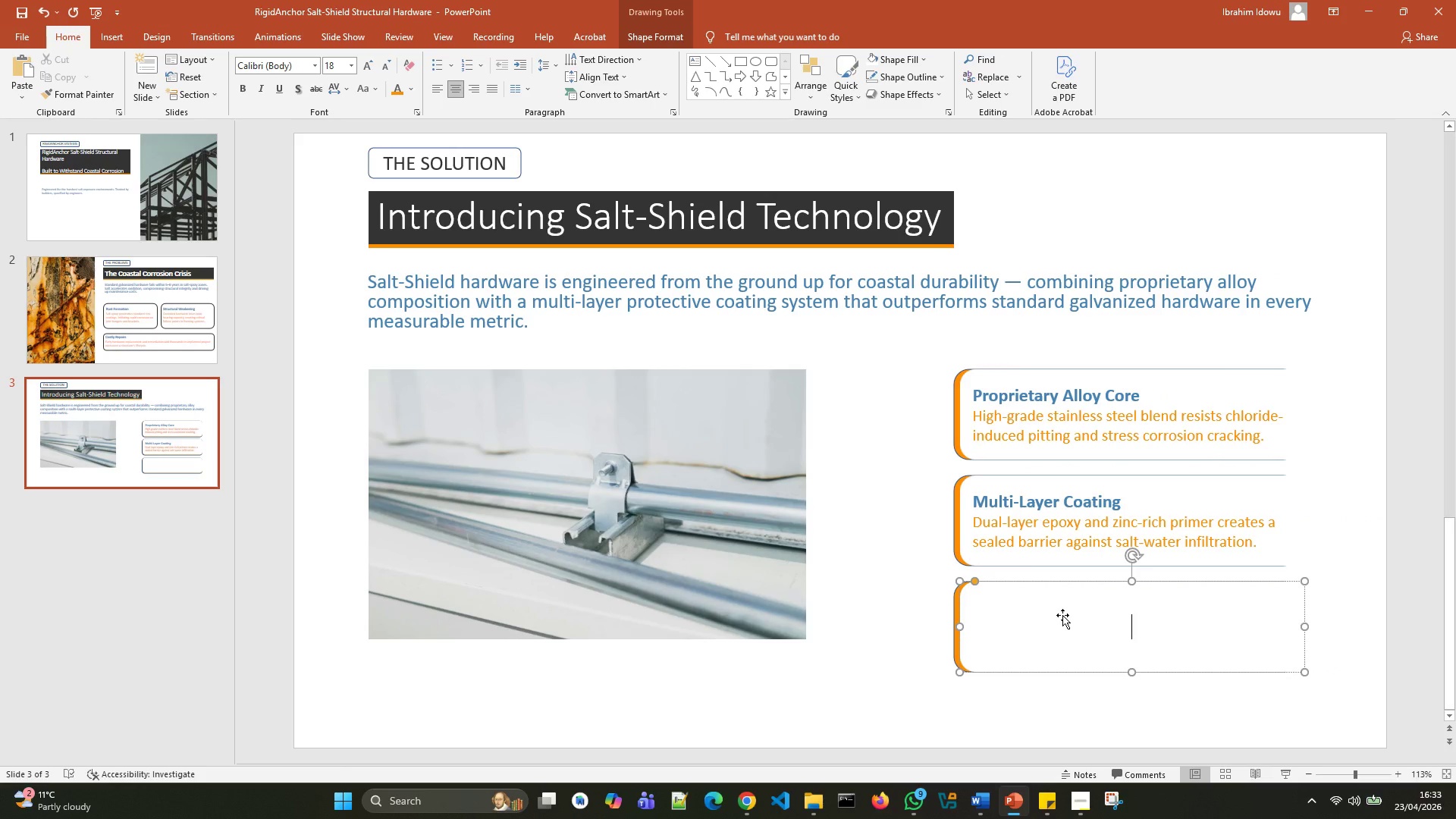 
key(Control+V)
 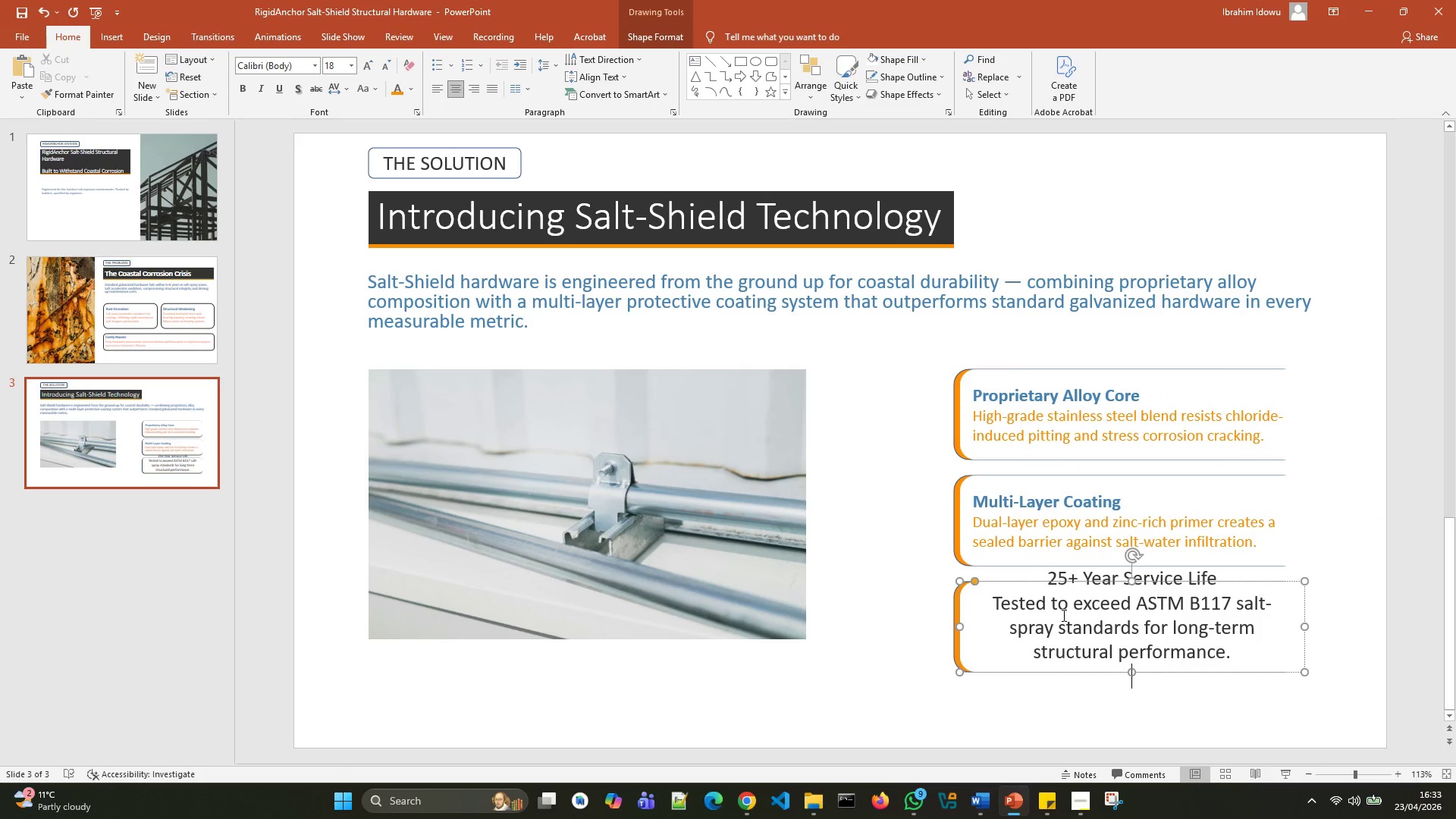 
key(Backspace)
 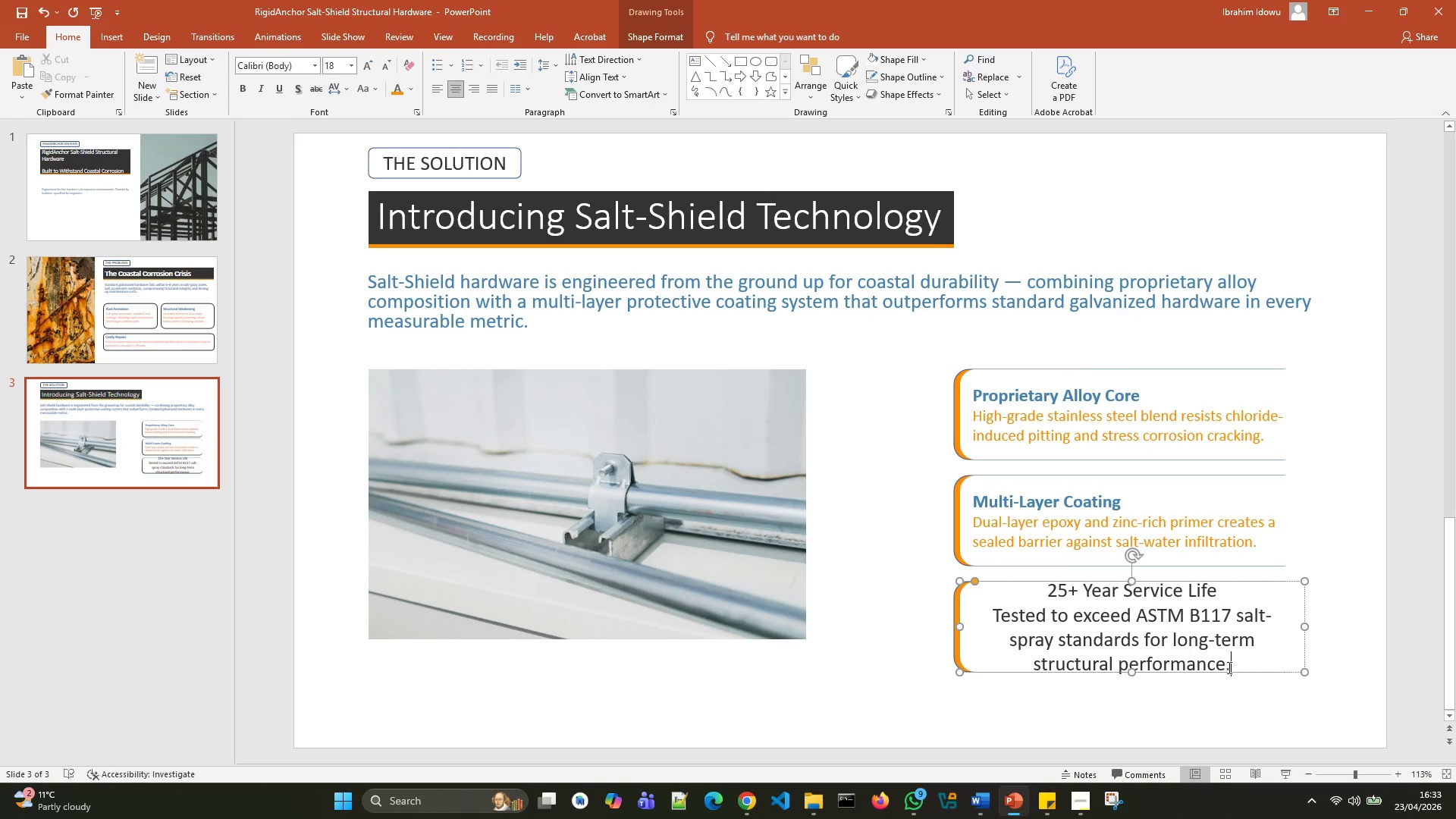 
left_click_drag(start_coordinate=[1232, 660], to_coordinate=[1031, 588])
 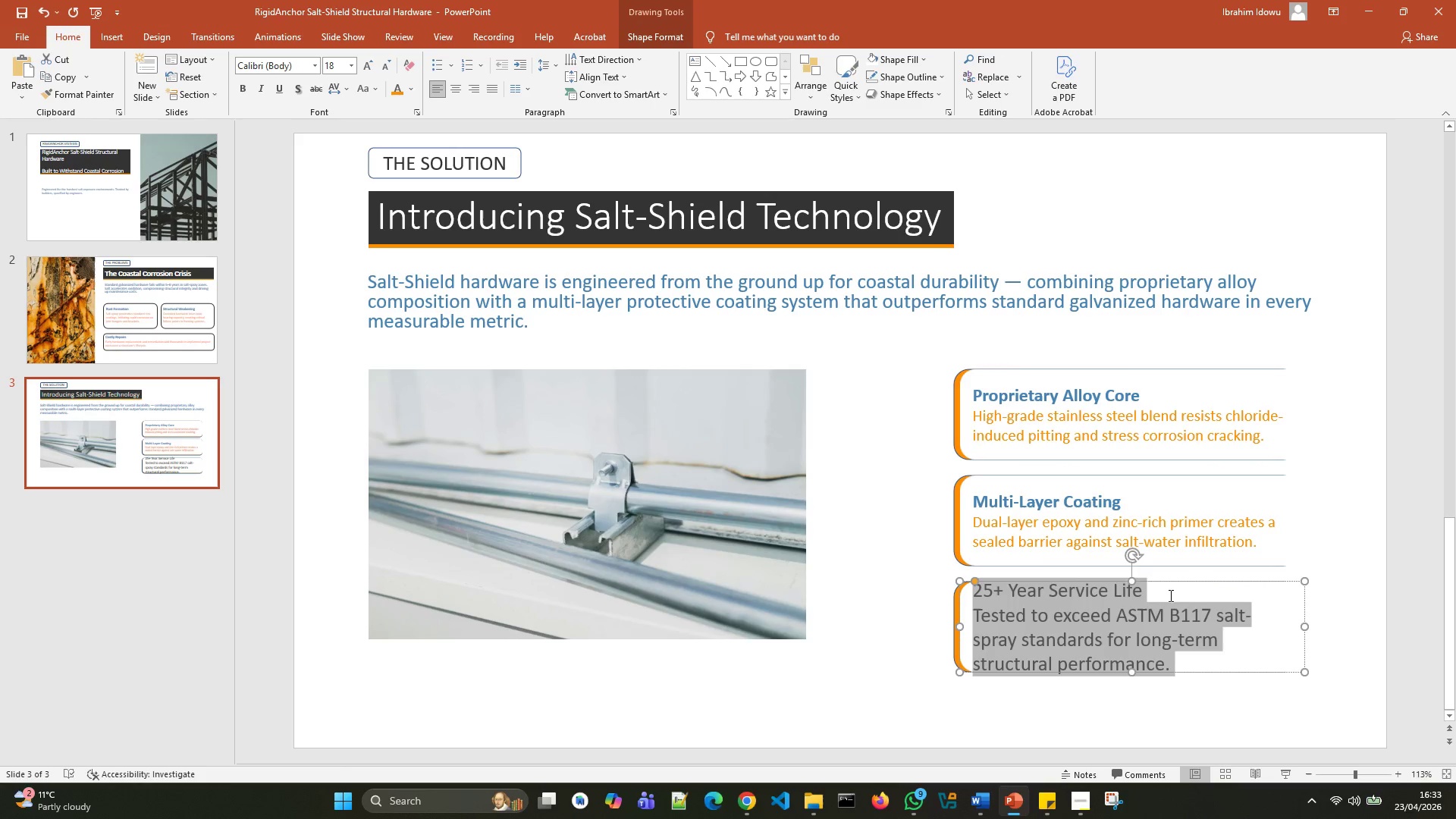 
left_click_drag(start_coordinate=[1170, 588], to_coordinate=[981, 598])
 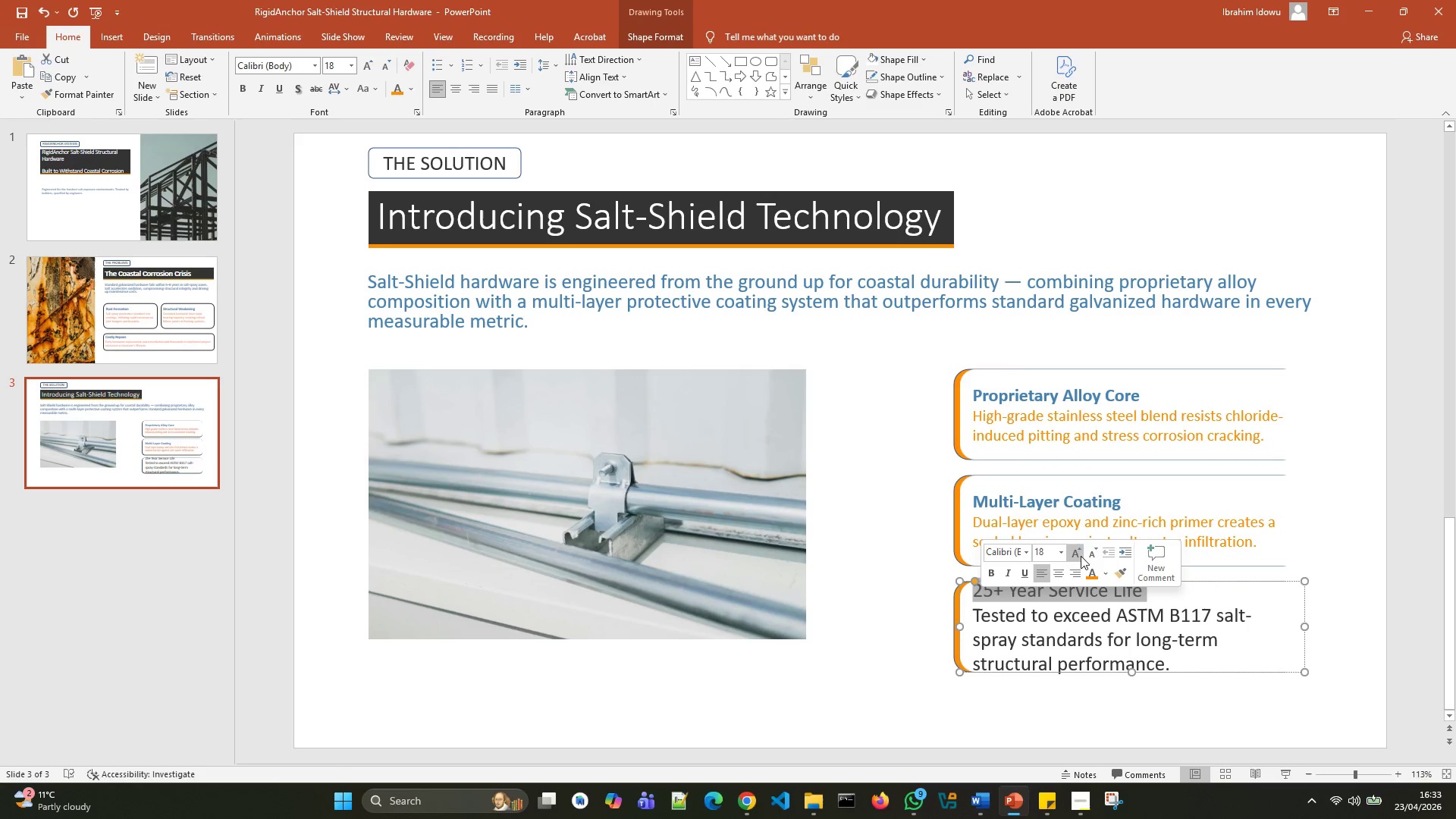 
left_click([1089, 554])
 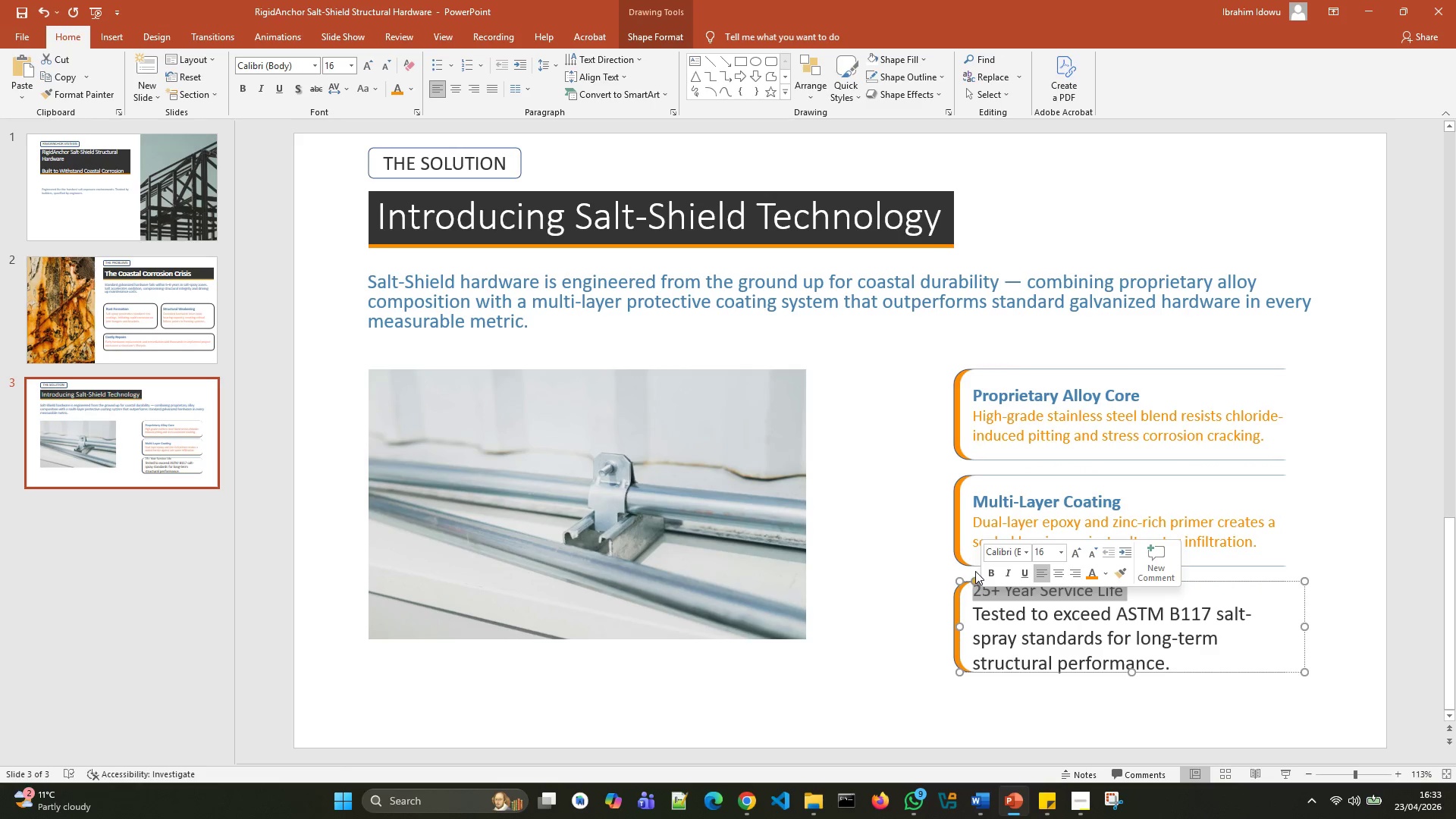 
left_click([984, 571])
 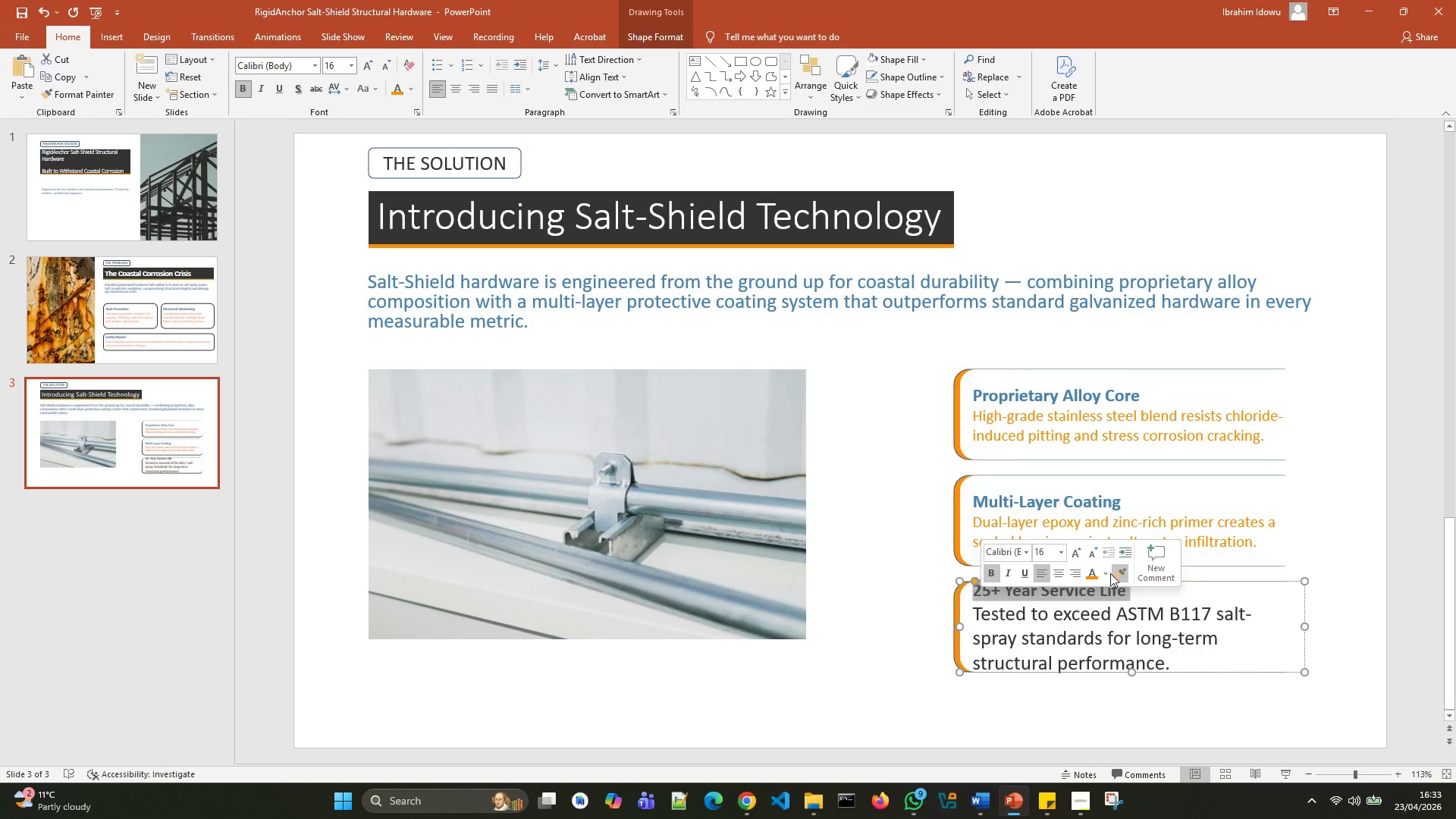 
left_click([1106, 573])
 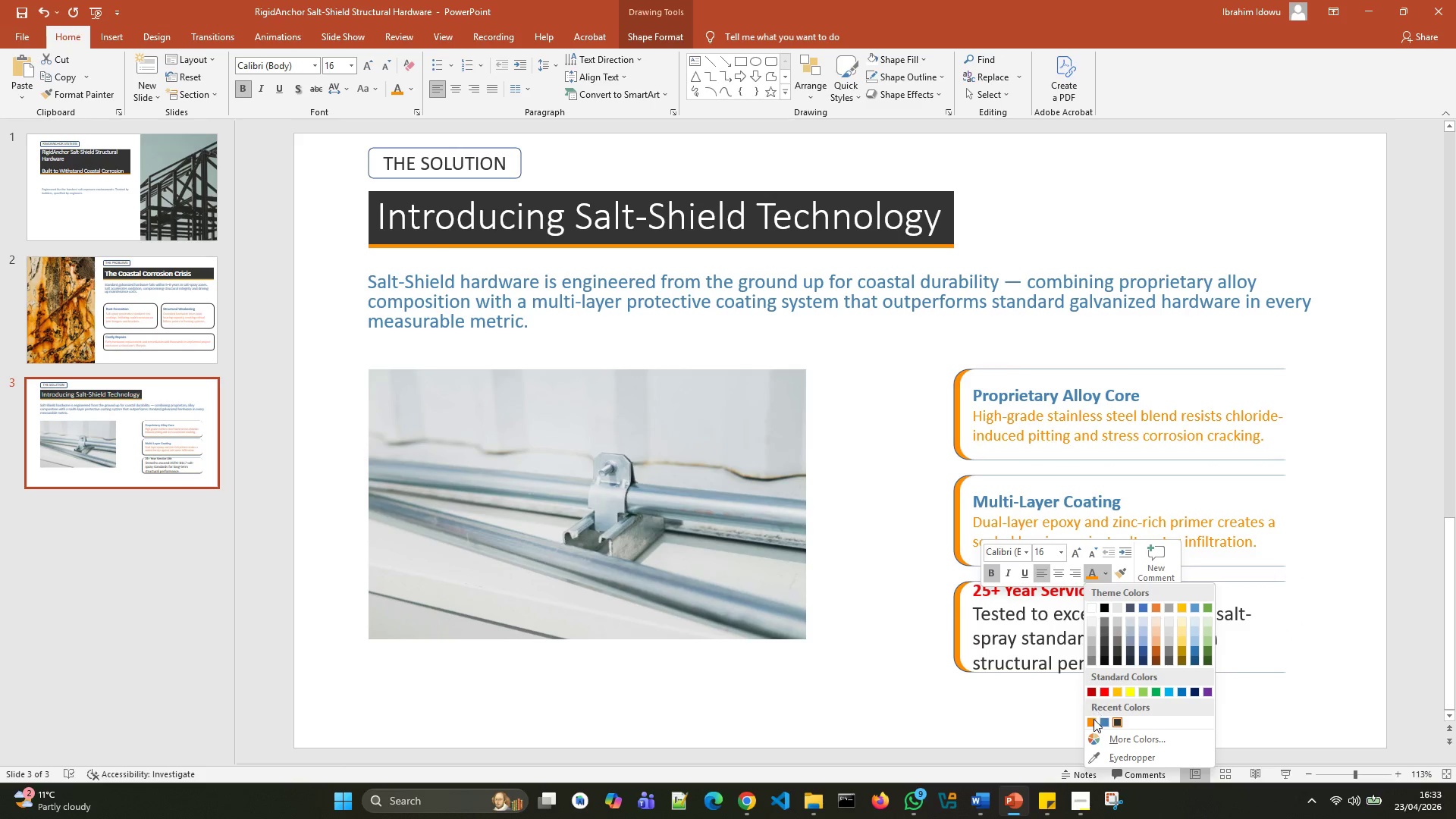 
left_click([1099, 719])
 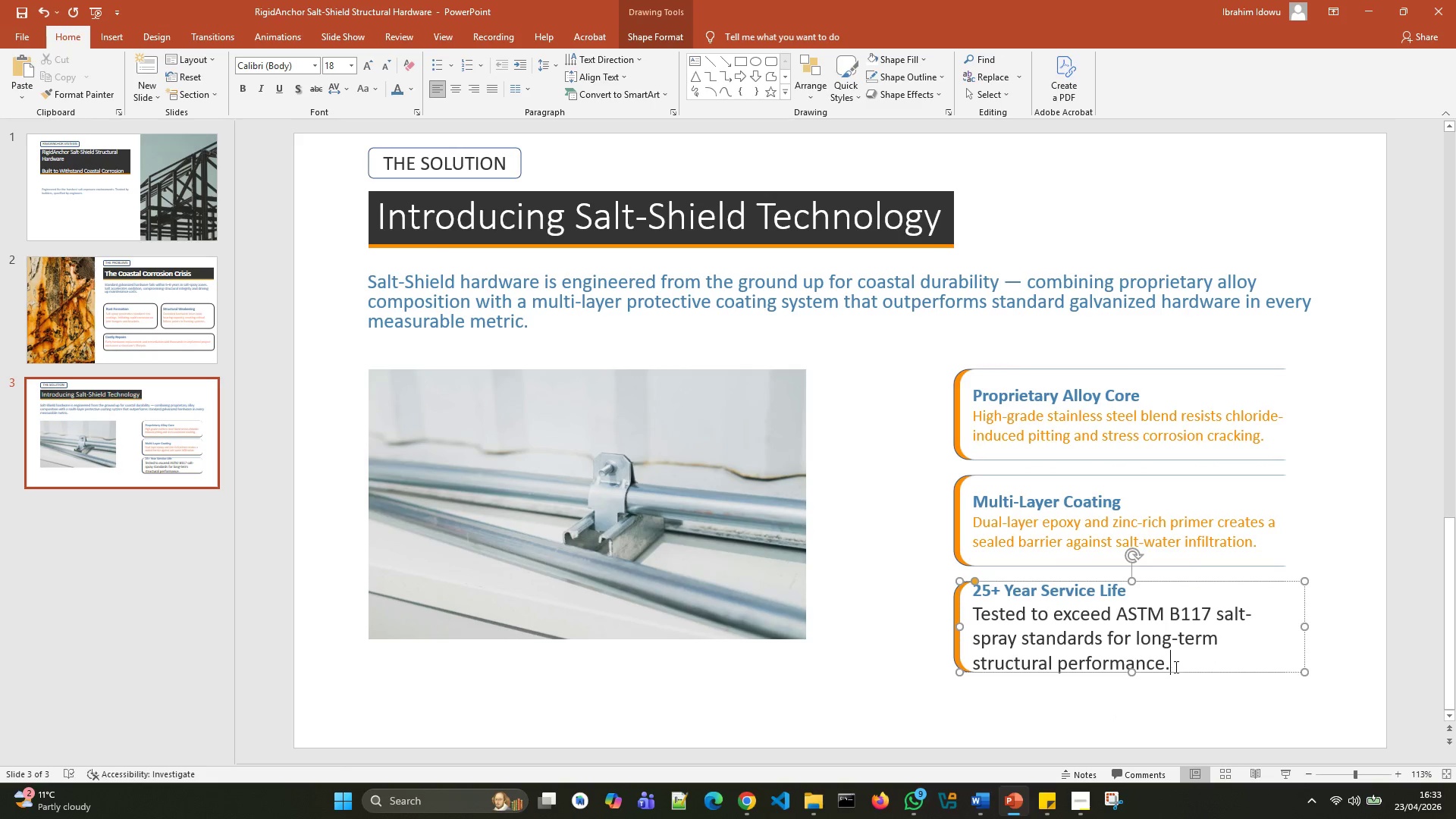 
left_click_drag(start_coordinate=[1175, 667], to_coordinate=[974, 621])
 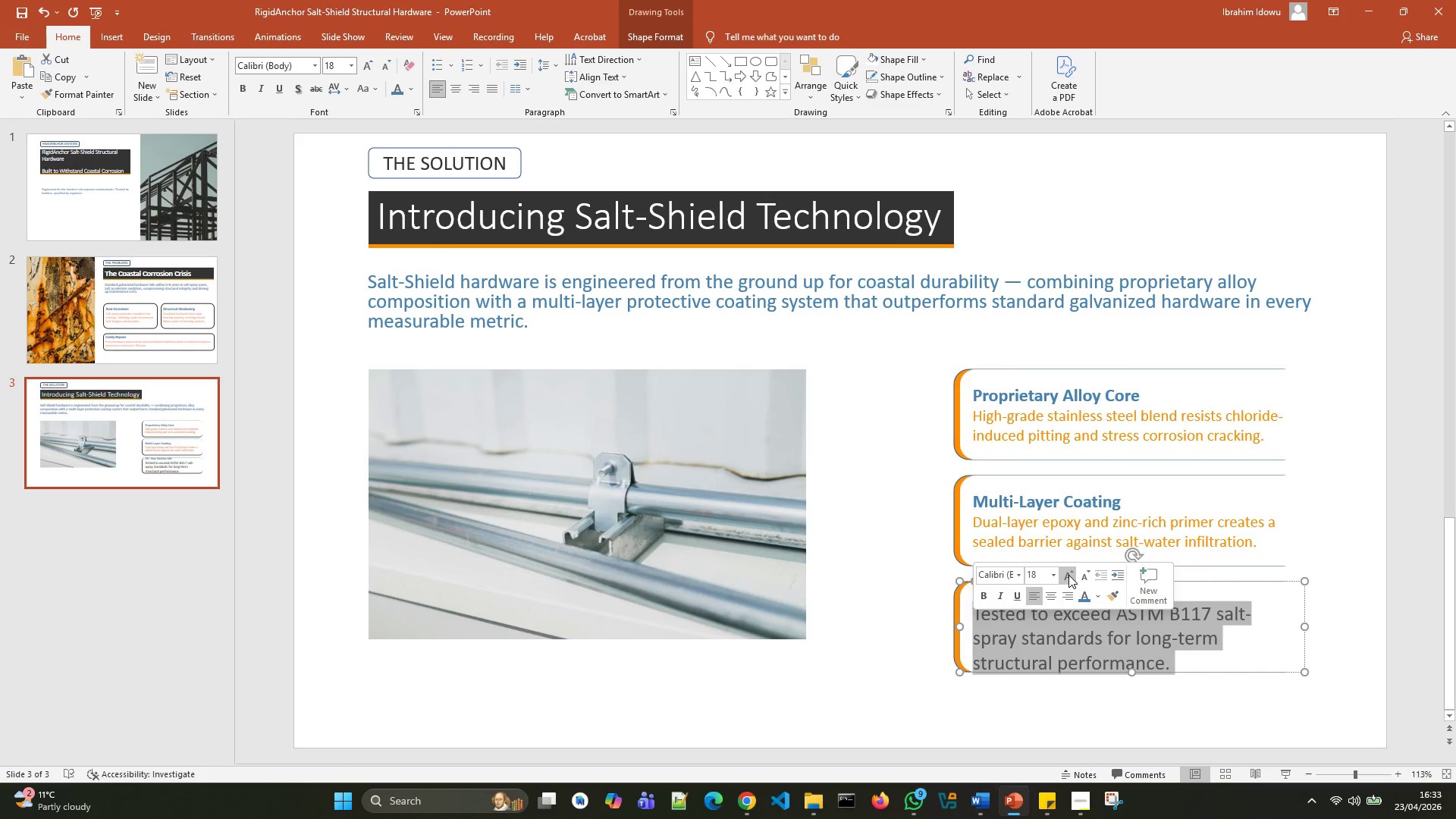 
left_click([1081, 576])
 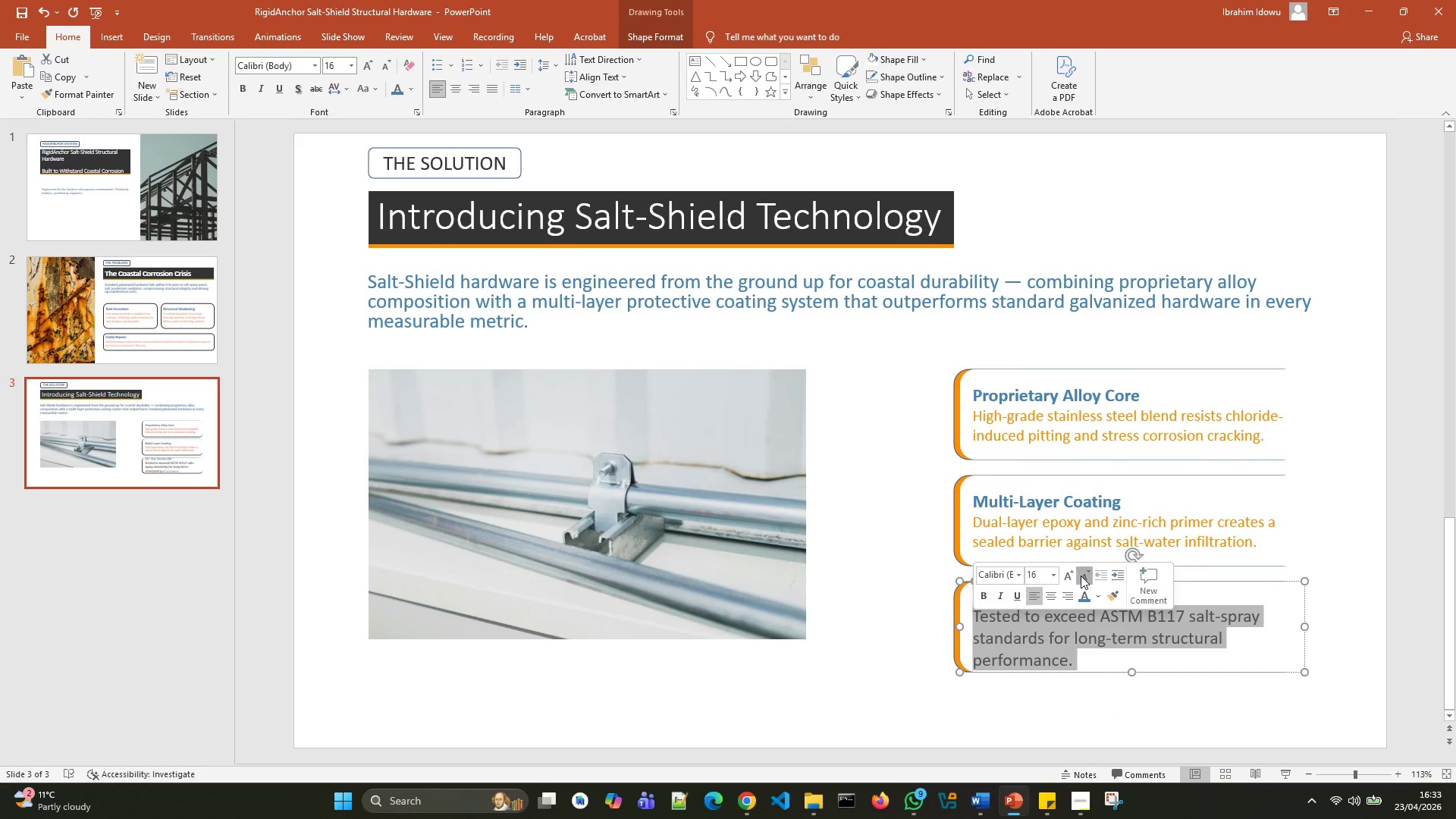 
left_click([1081, 576])
 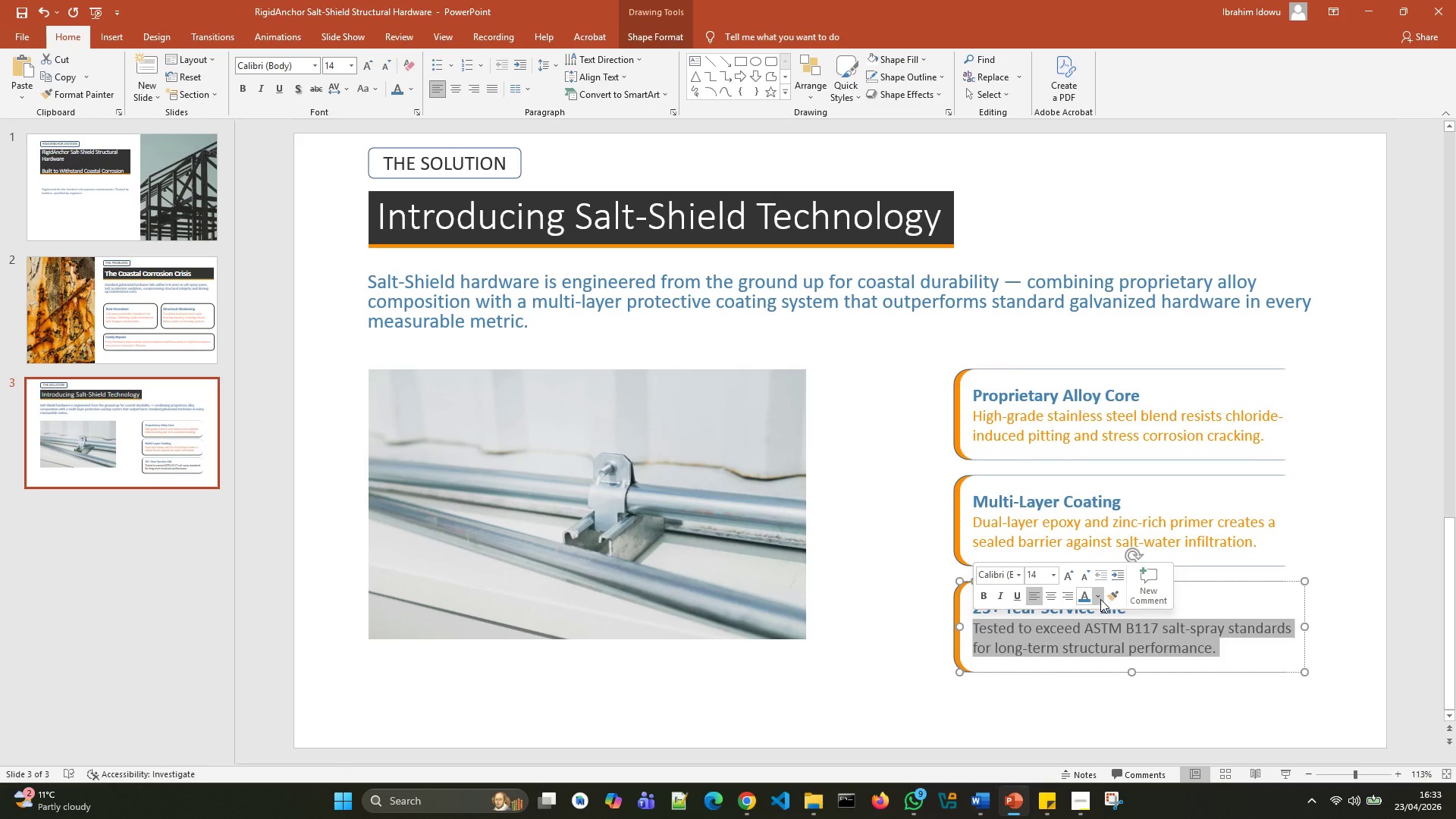 
left_click([1100, 599])
 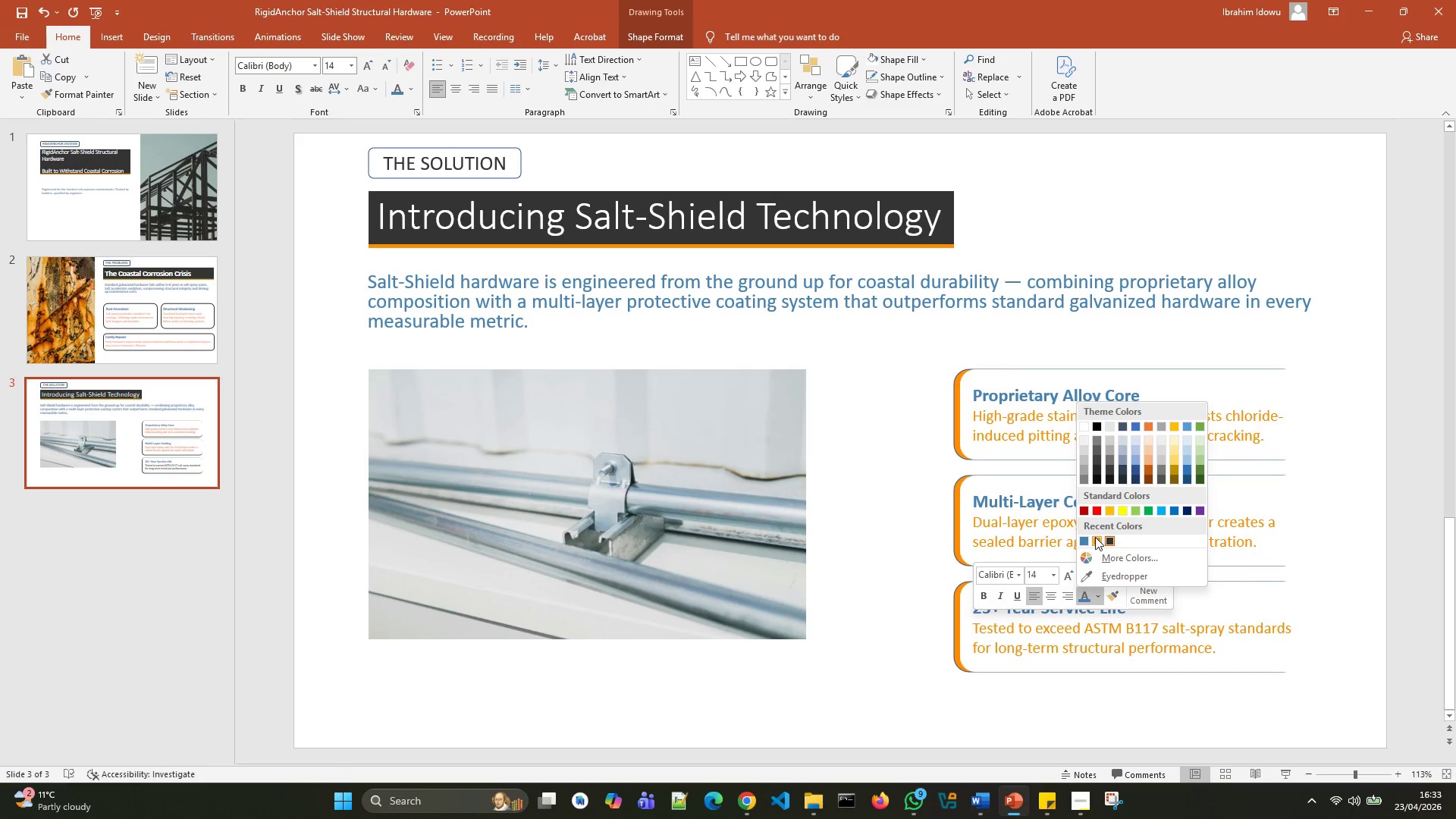 
left_click([1095, 537])
 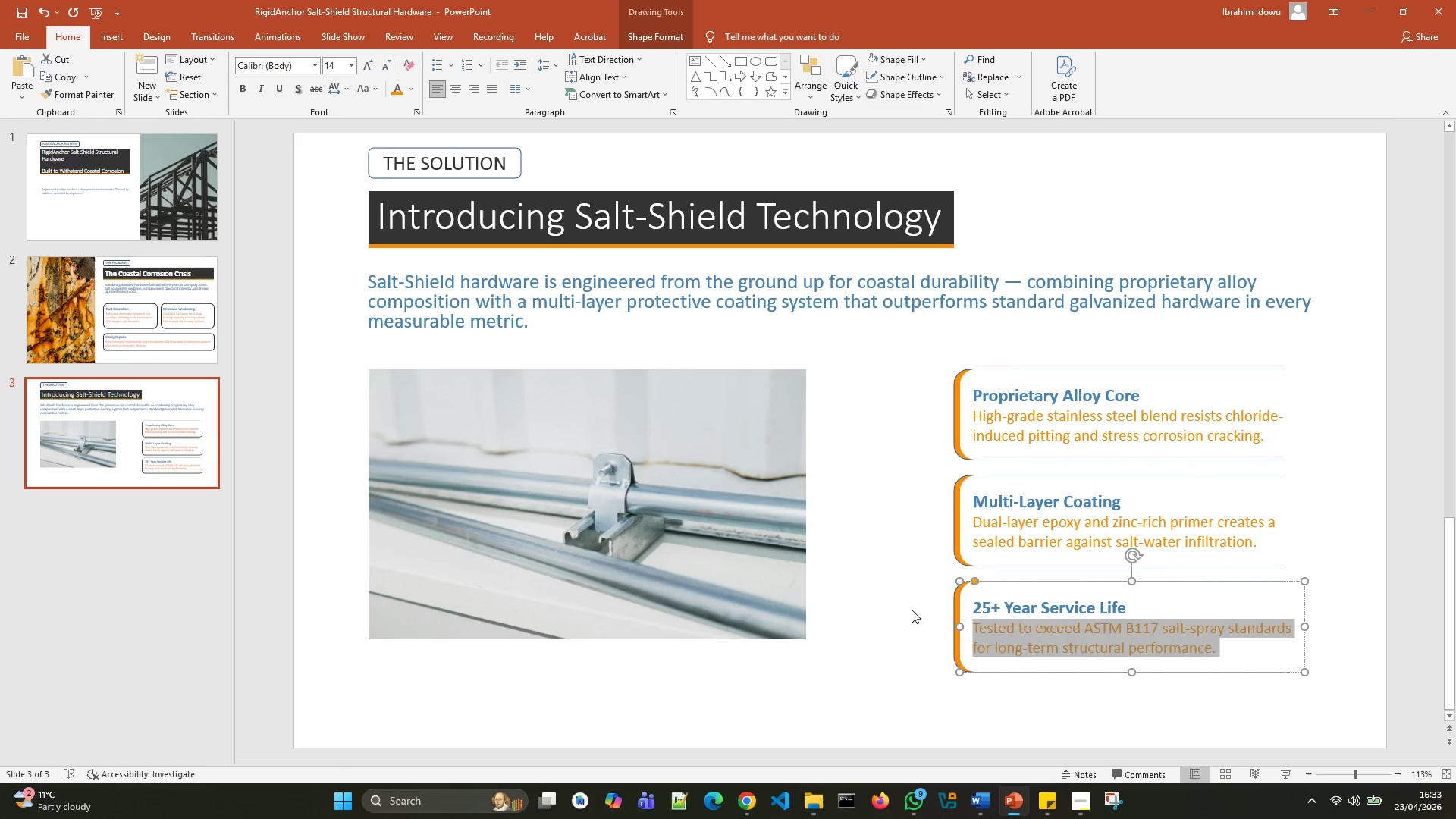 
left_click([912, 610])
 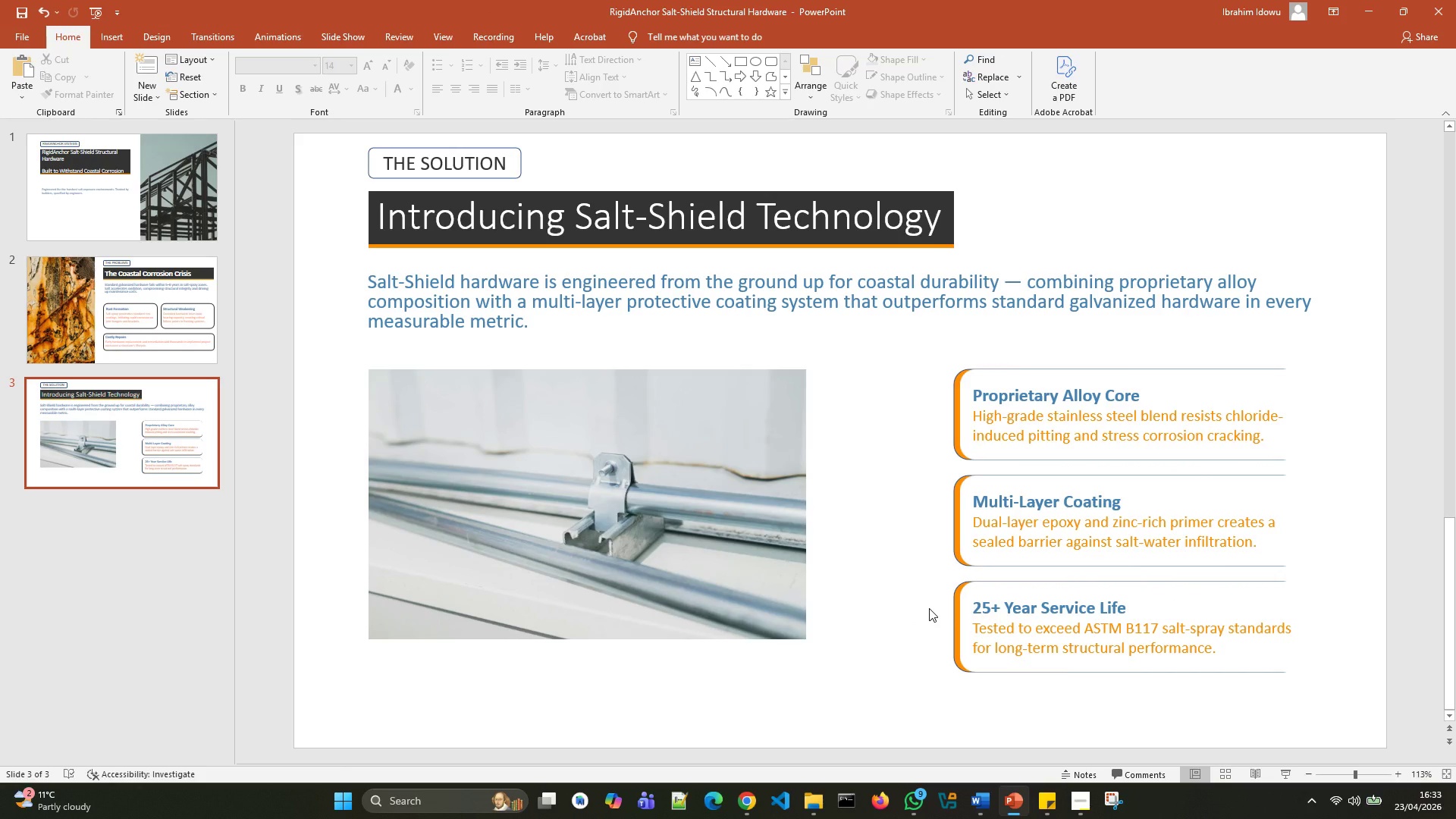 
key(Control+S)
 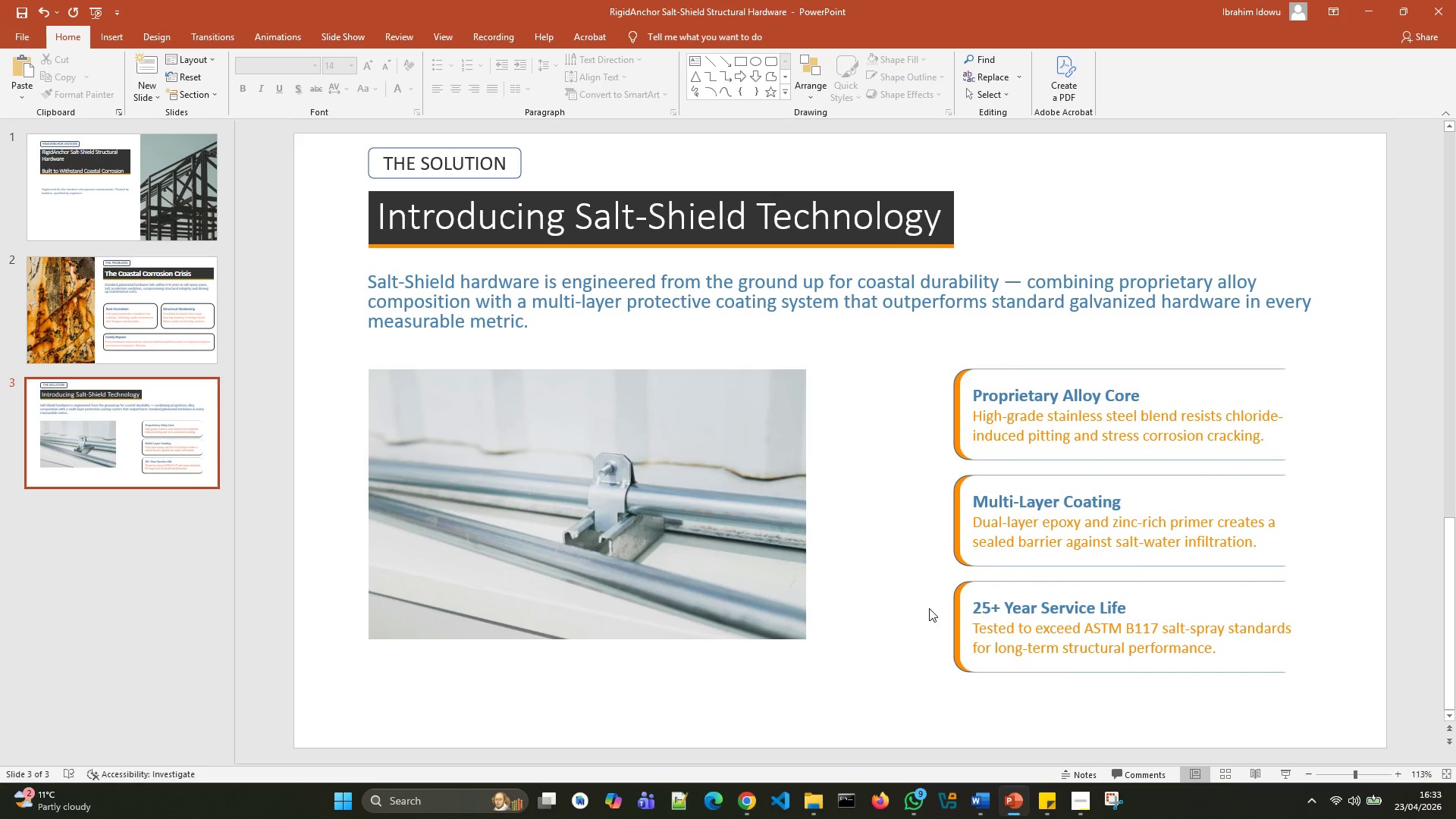 
wait(17.48)
 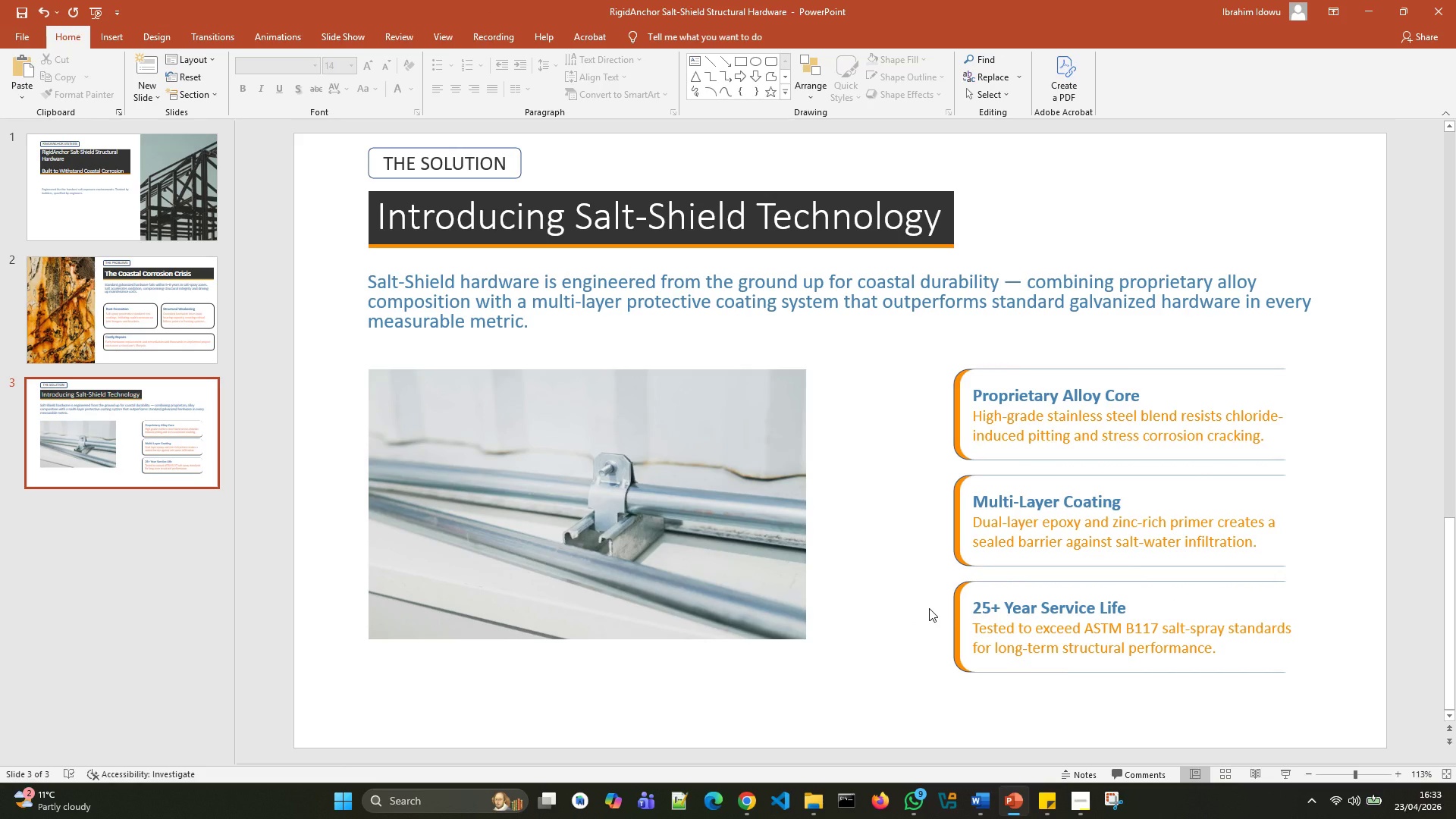 
left_click([630, 507])
 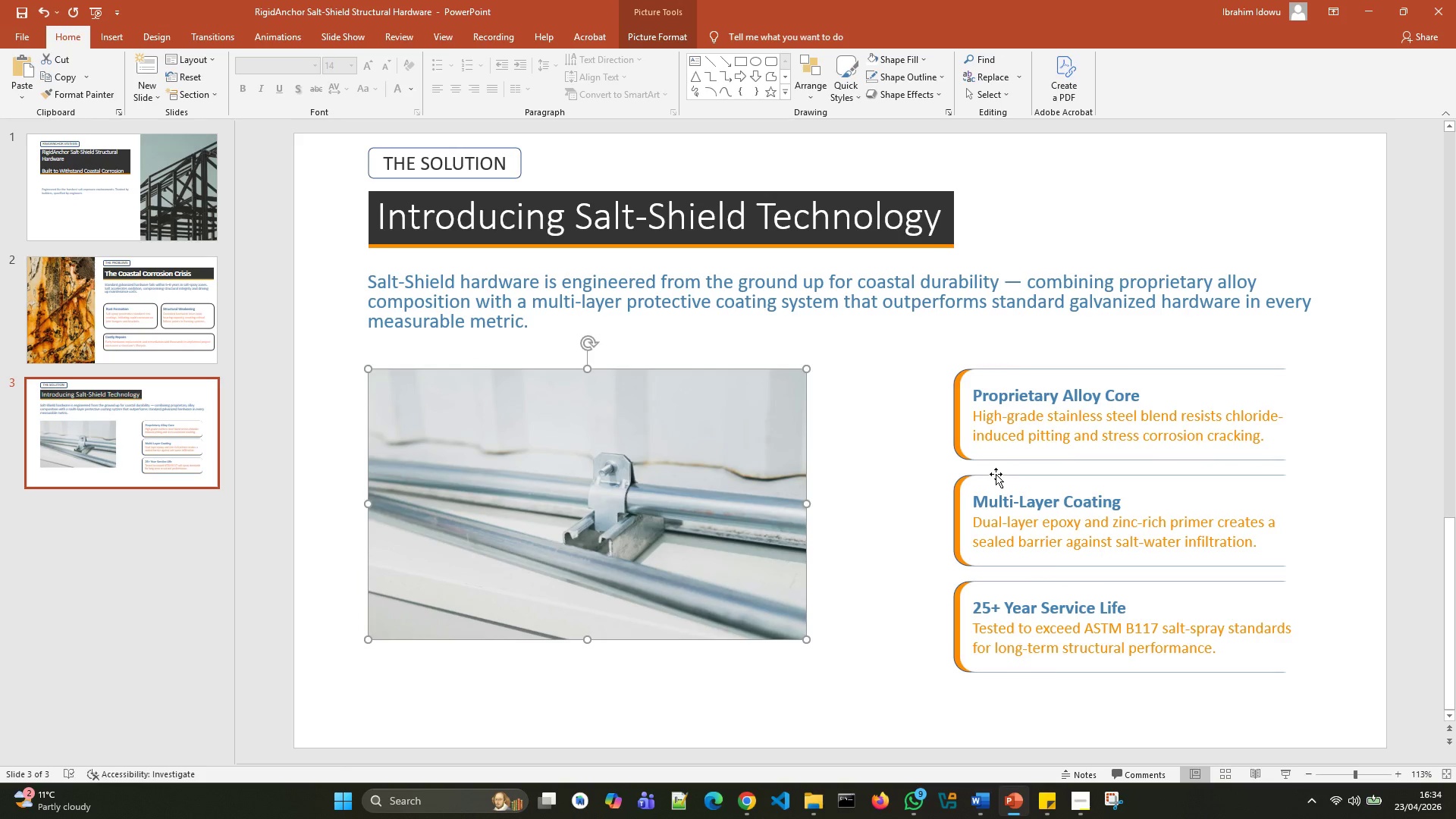 
left_click([996, 473])
 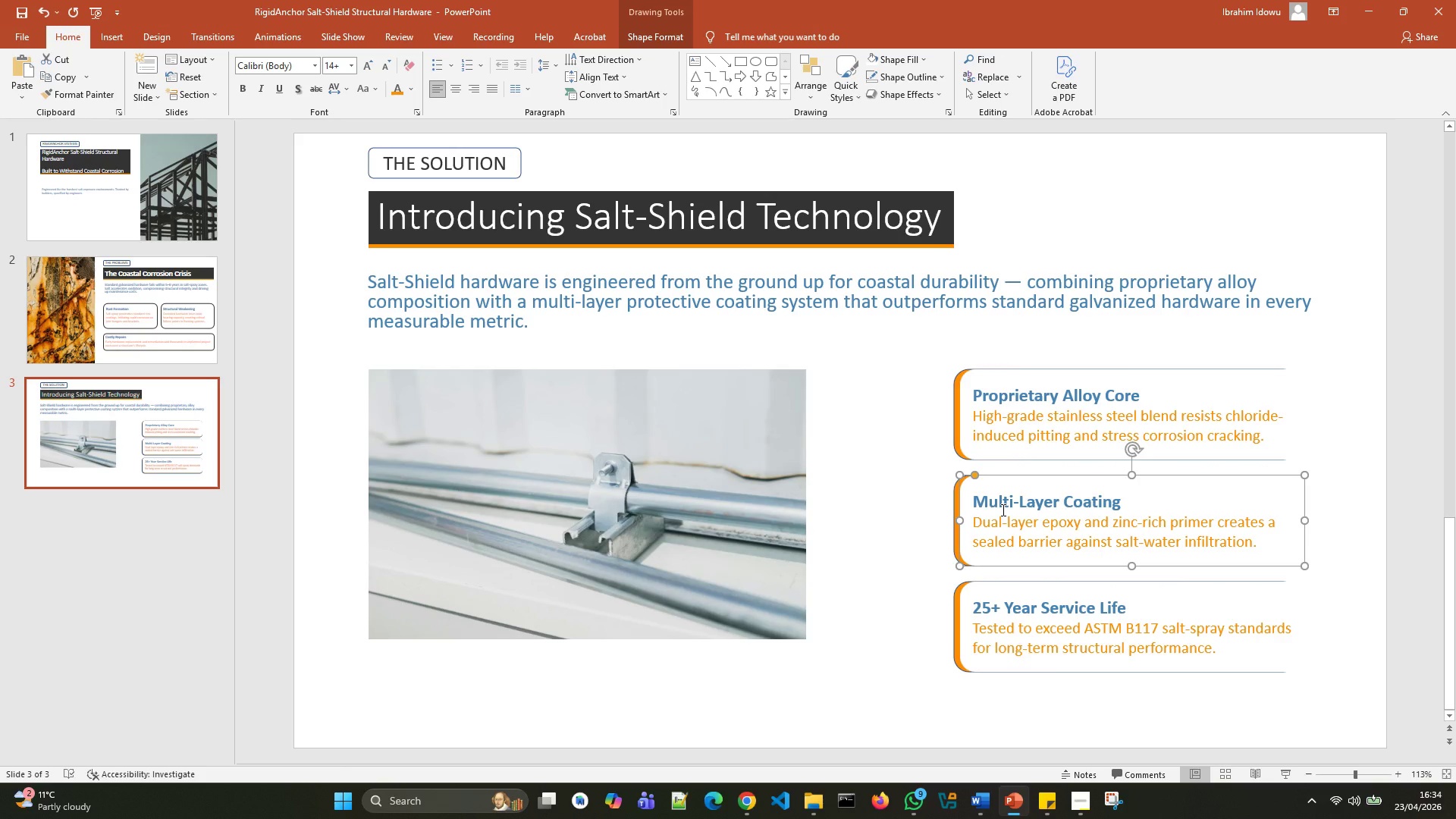 
wait(52.82)
 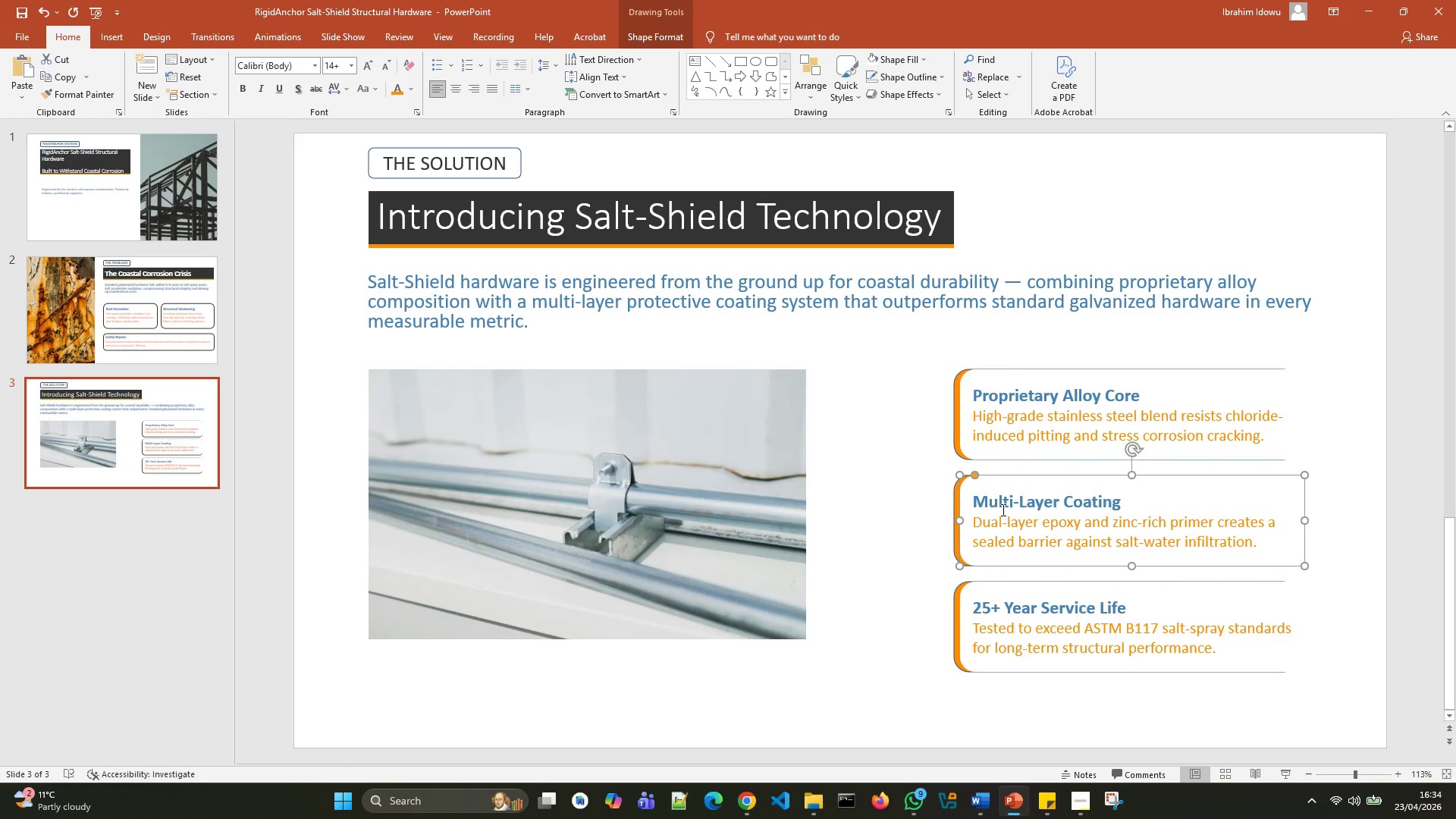 
mouse_move([946, 814])
 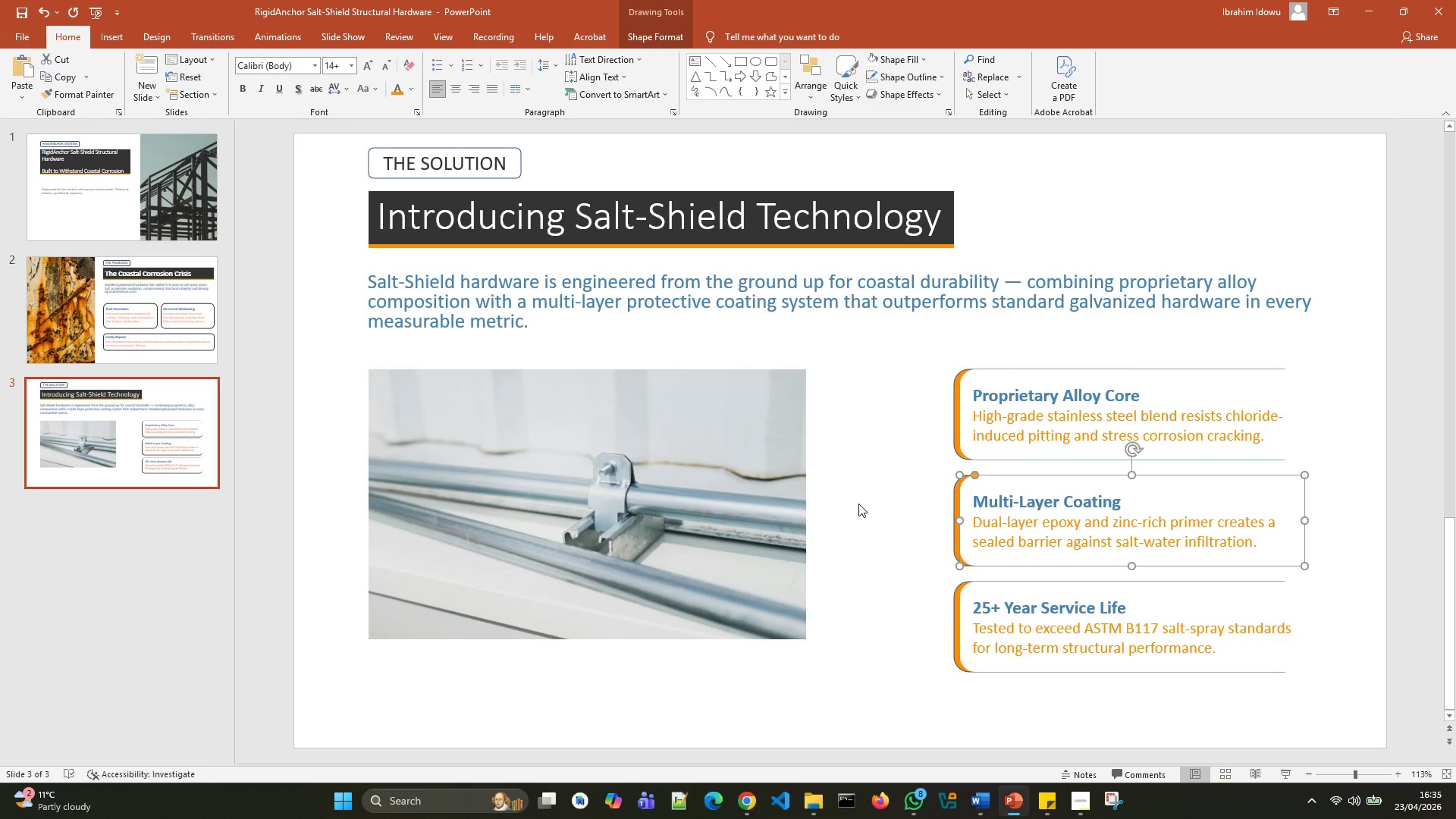 
wait(23.52)
 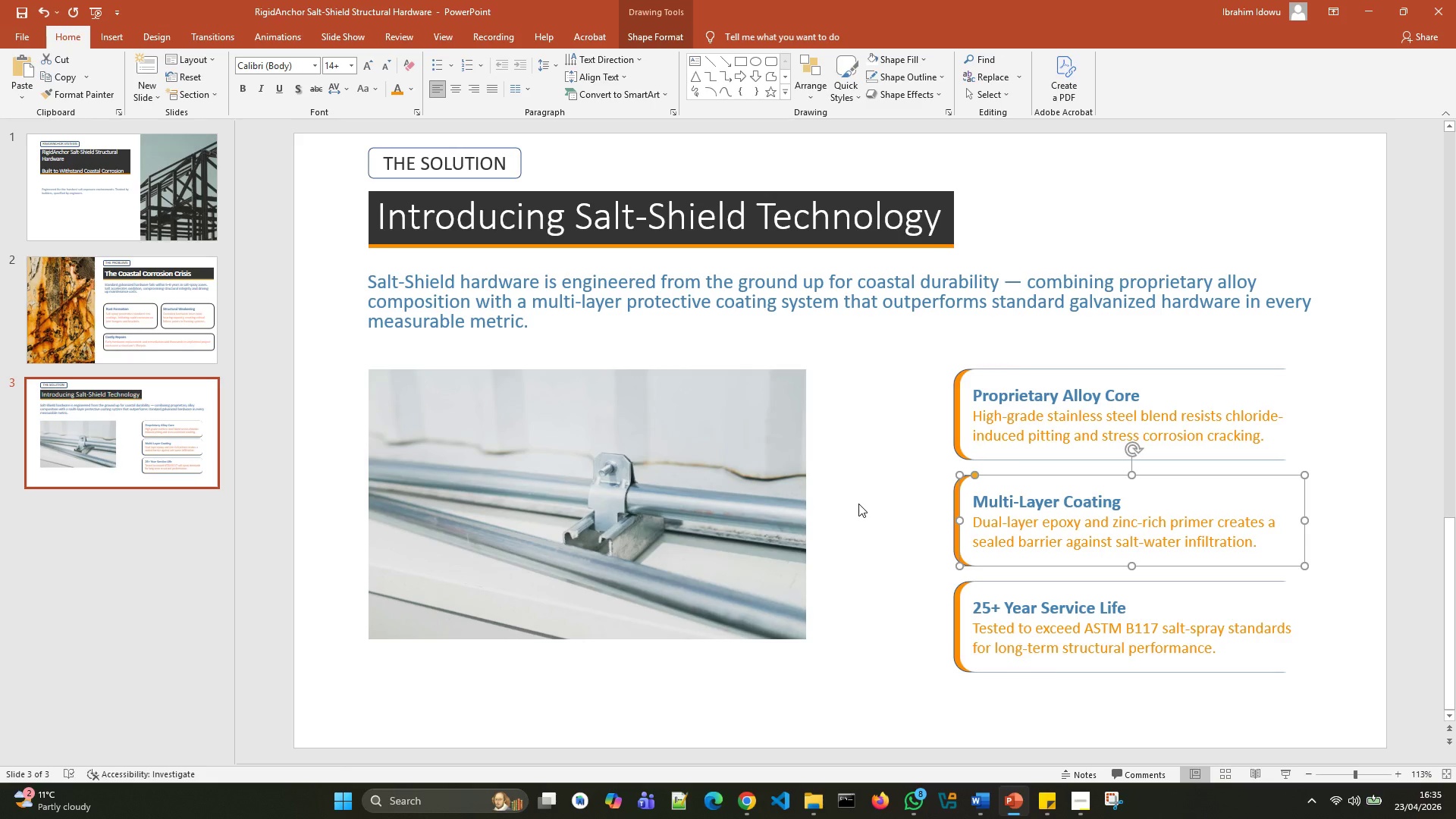 
left_click_drag(start_coordinate=[858, 504], to_coordinate=[874, 492])
 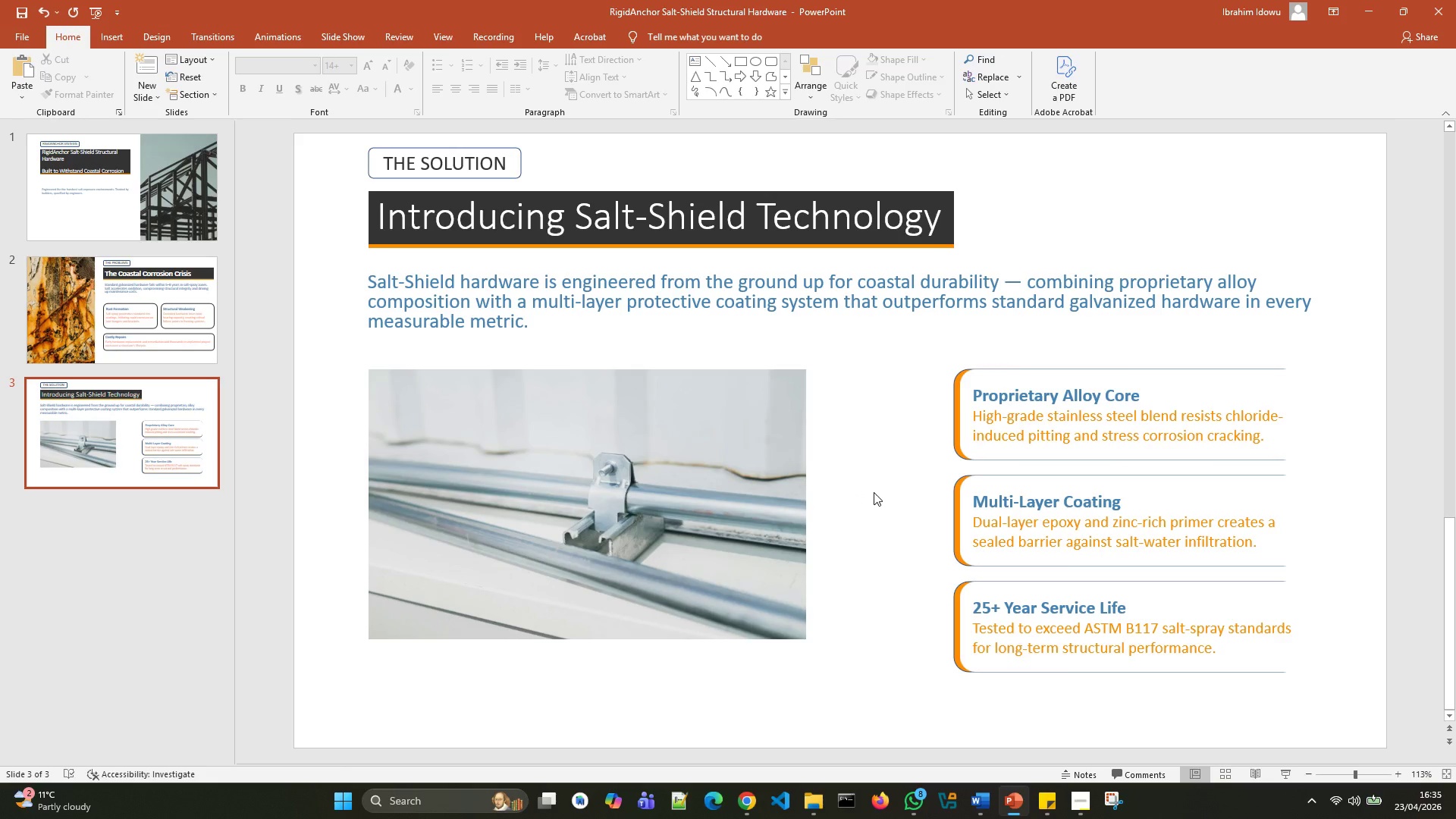 
left_click_drag(start_coordinate=[874, 492], to_coordinate=[824, 539])
 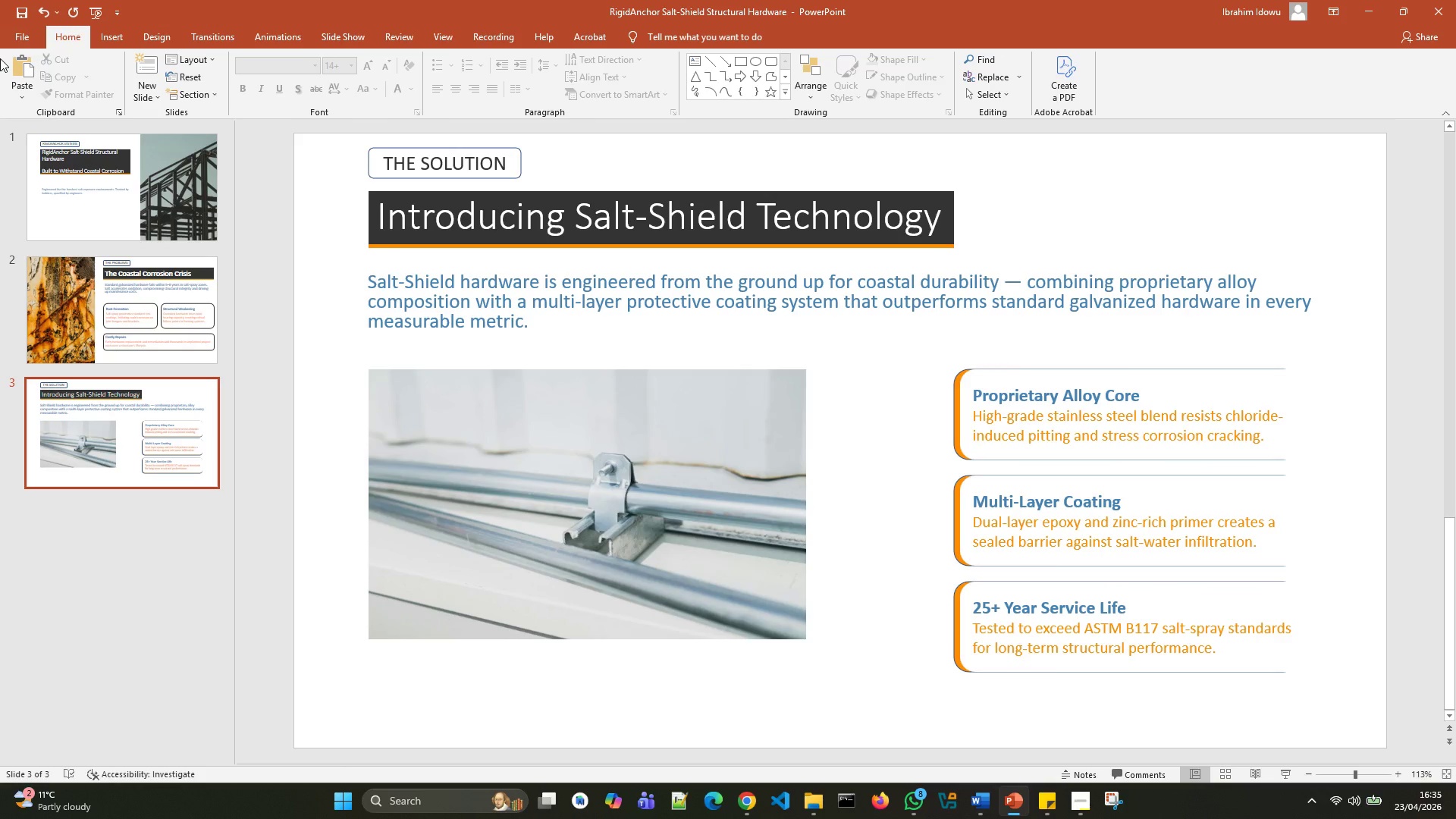 
wait(37.0)
 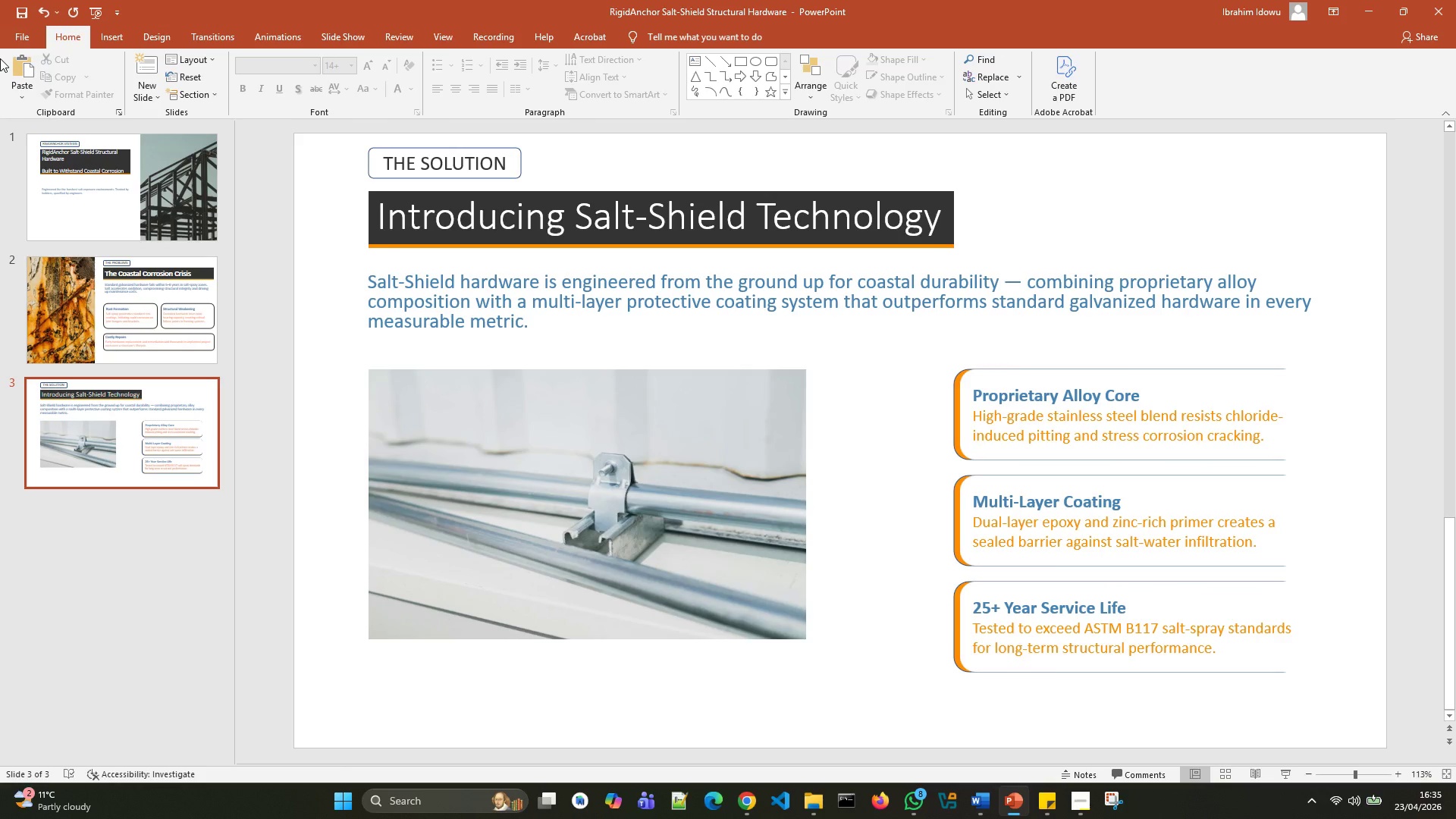 
scroll: coordinate [0, 2], scroll_direction: up, amount: 1.0
 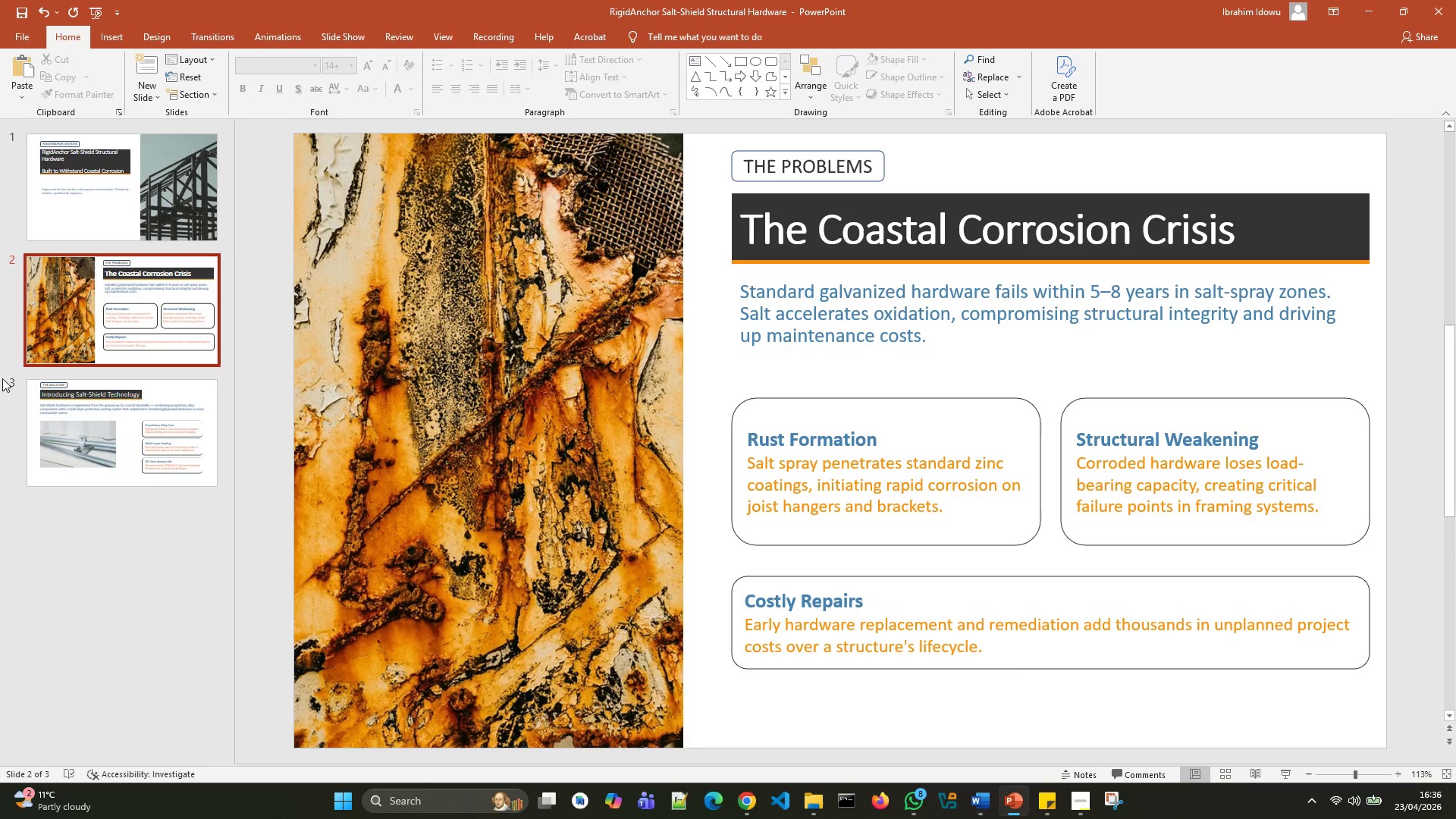 
wait(5.91)
 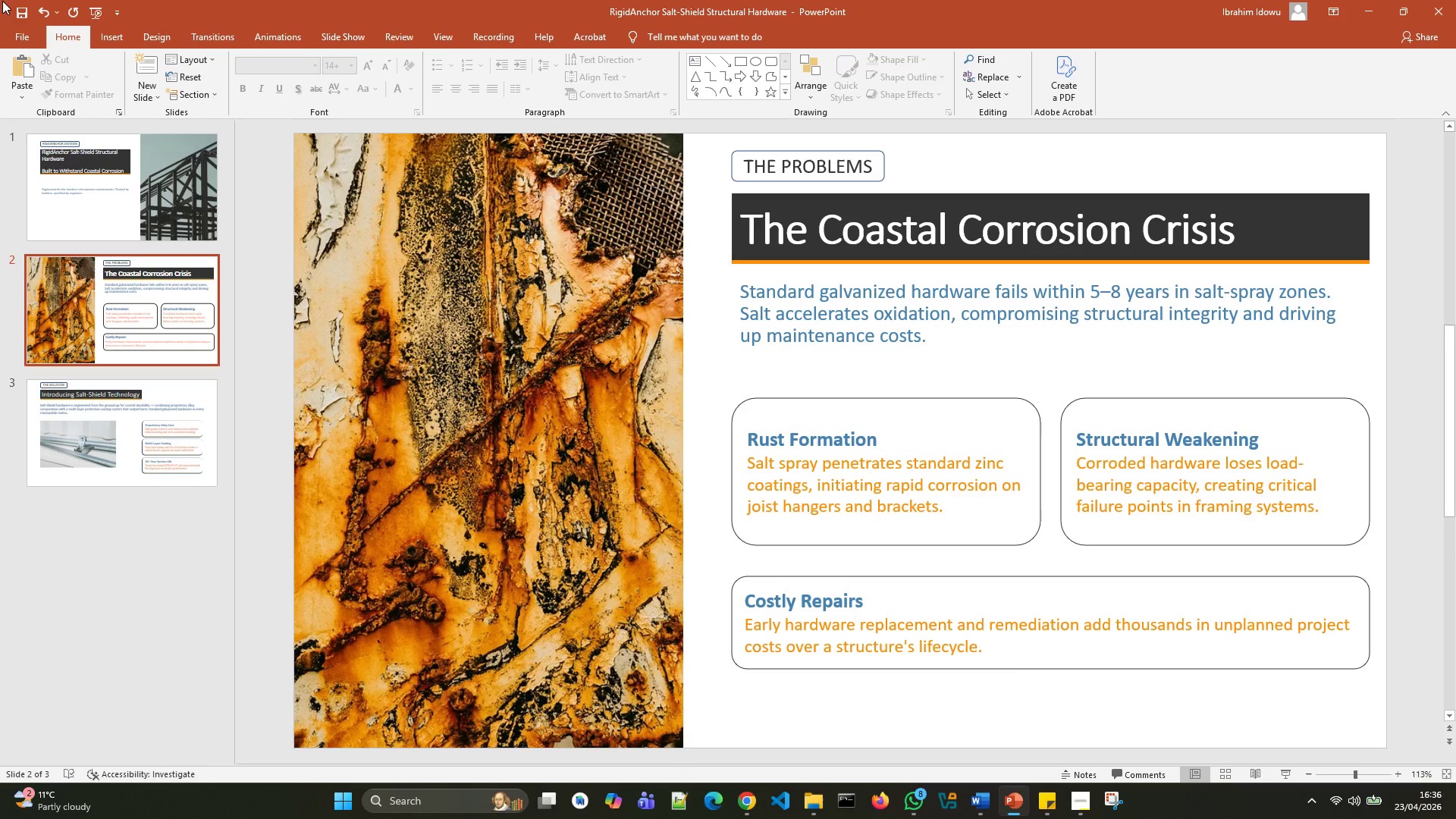 
scroll: coordinate [838, 675], scroll_direction: none, amount: 0.0
 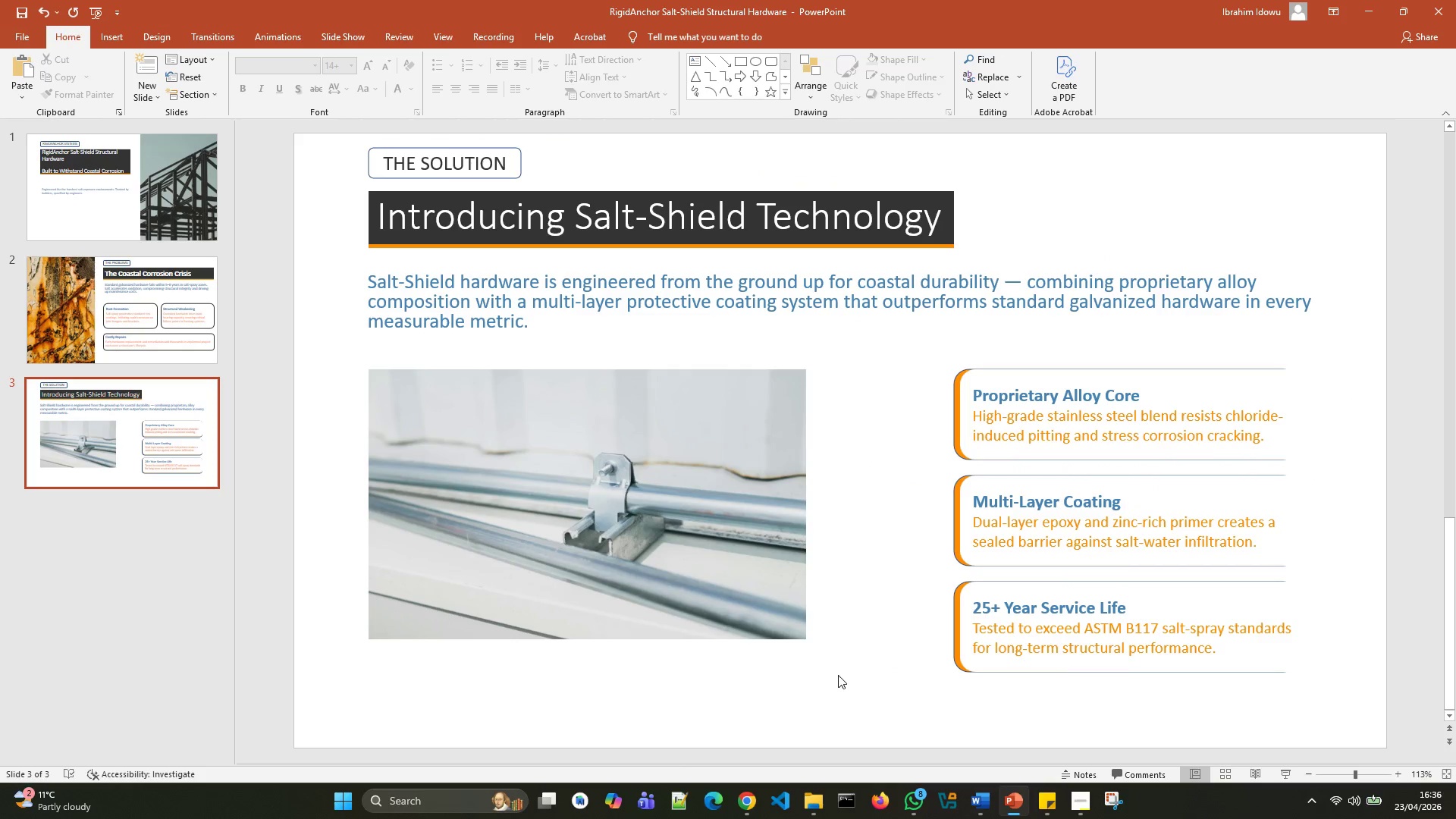 
scroll: coordinate [838, 675], scroll_direction: up, amount: 2.0
 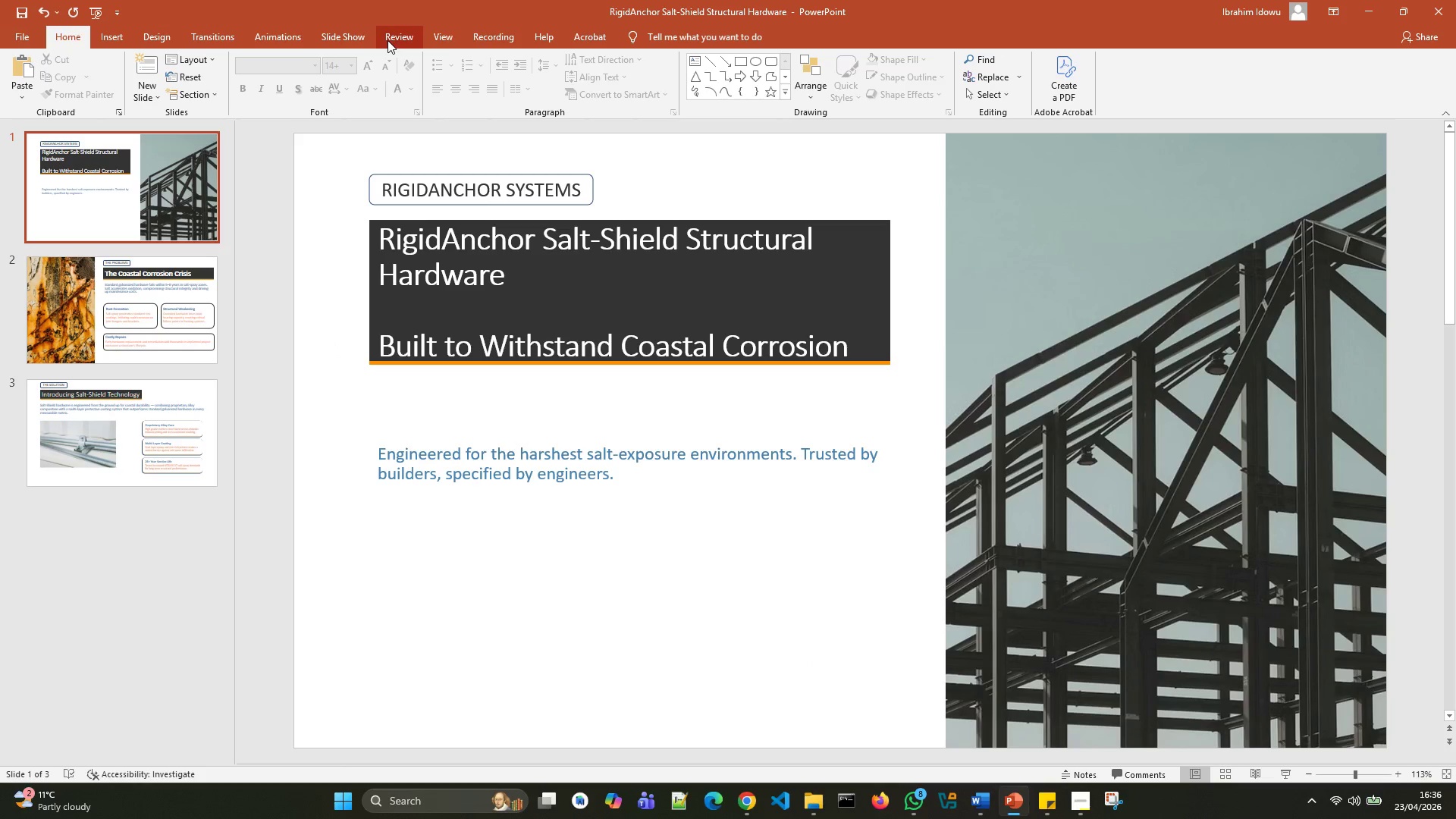 
left_click([457, 35])
 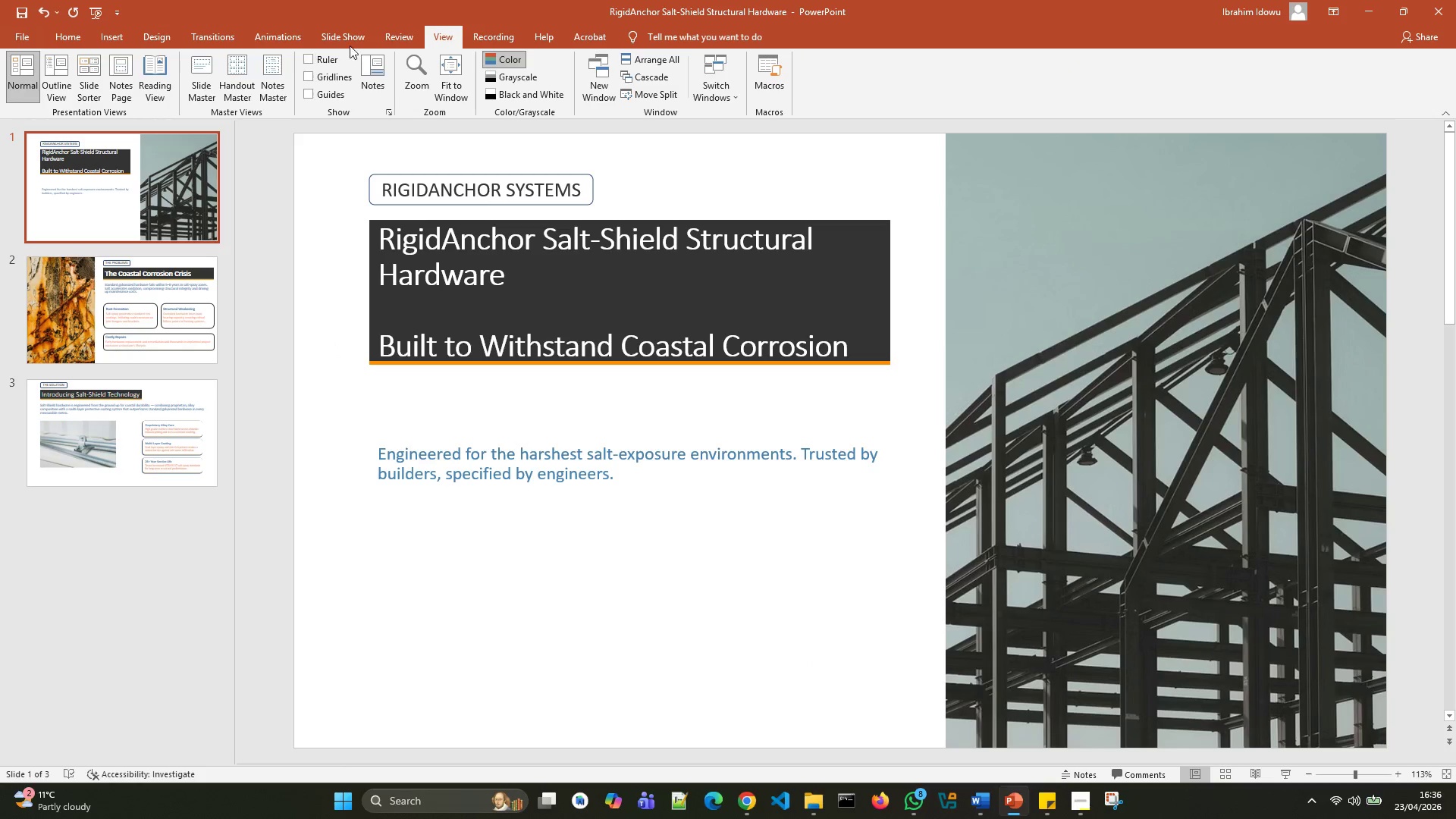 
left_click([363, 42])
 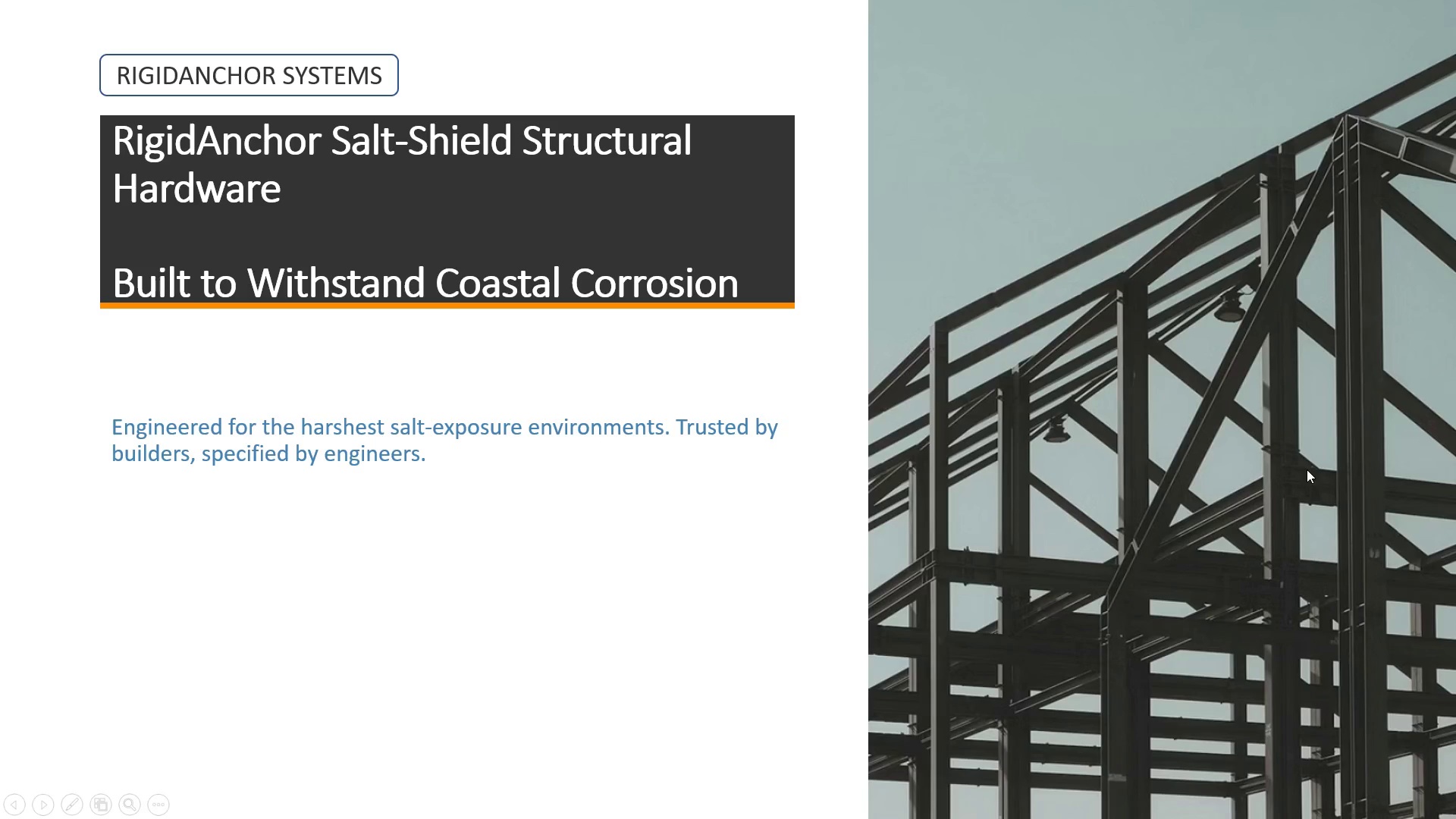 
wait(5.11)
 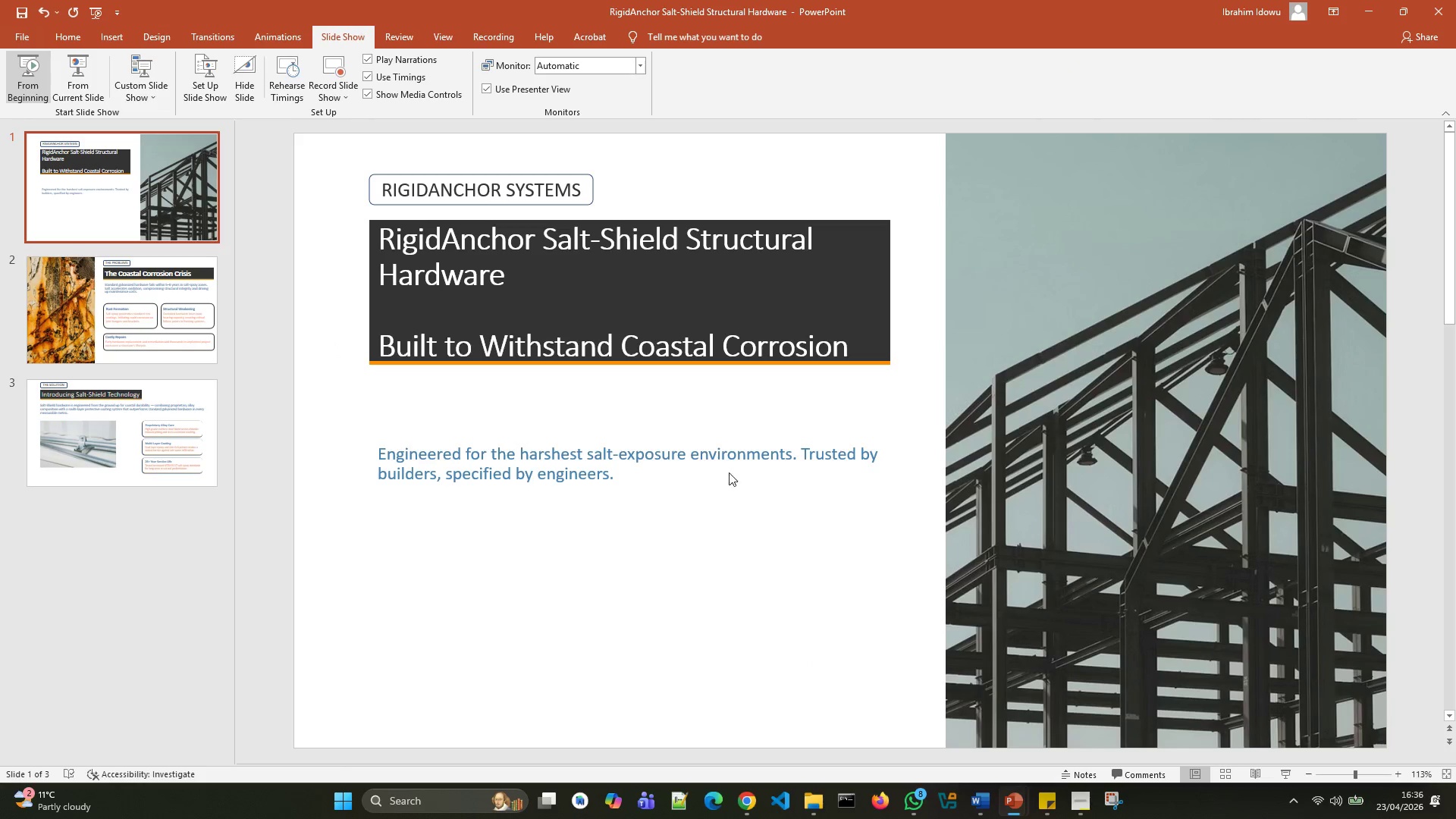 
left_click([1306, 468])
 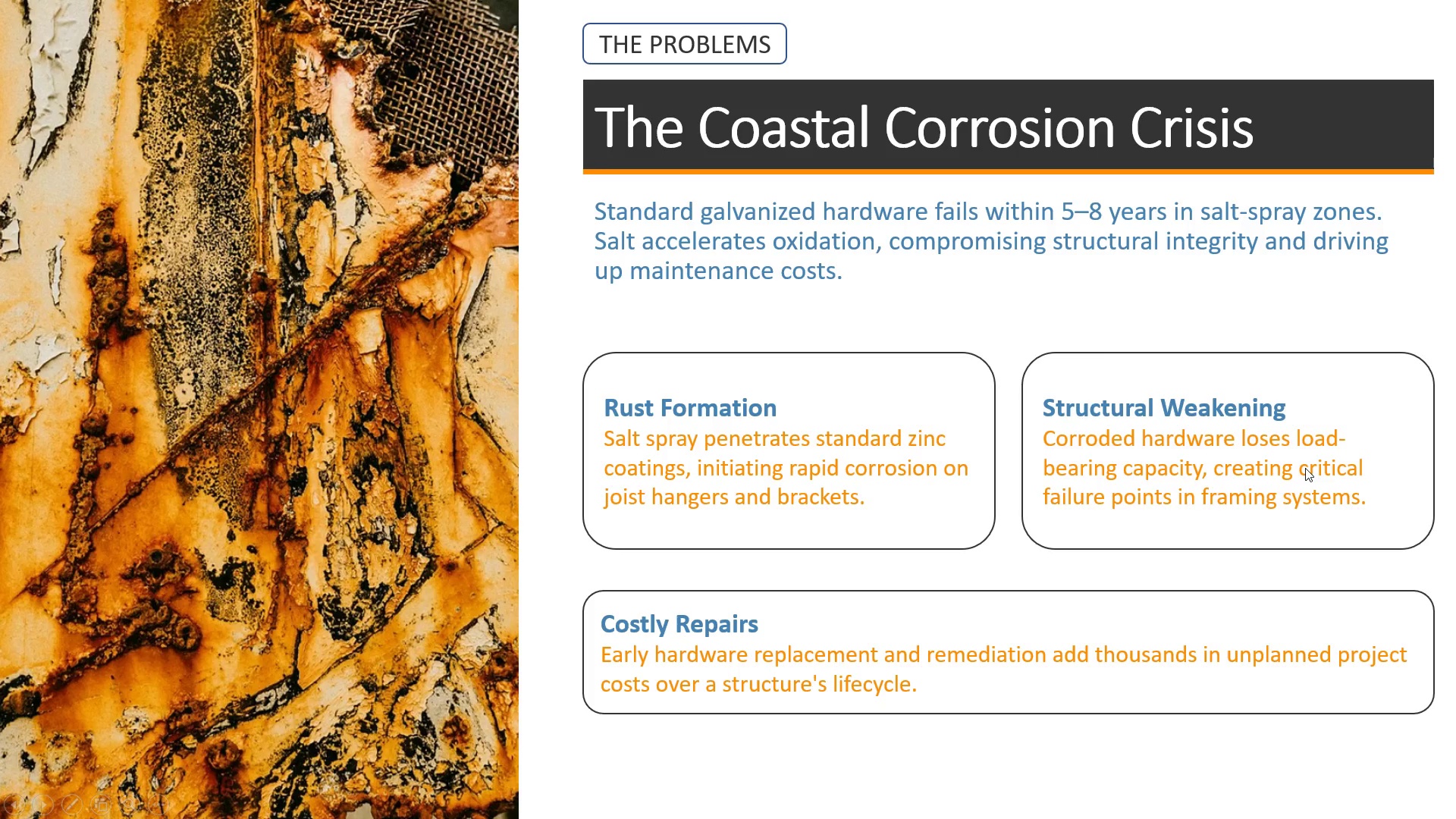 
left_click([1304, 466])
 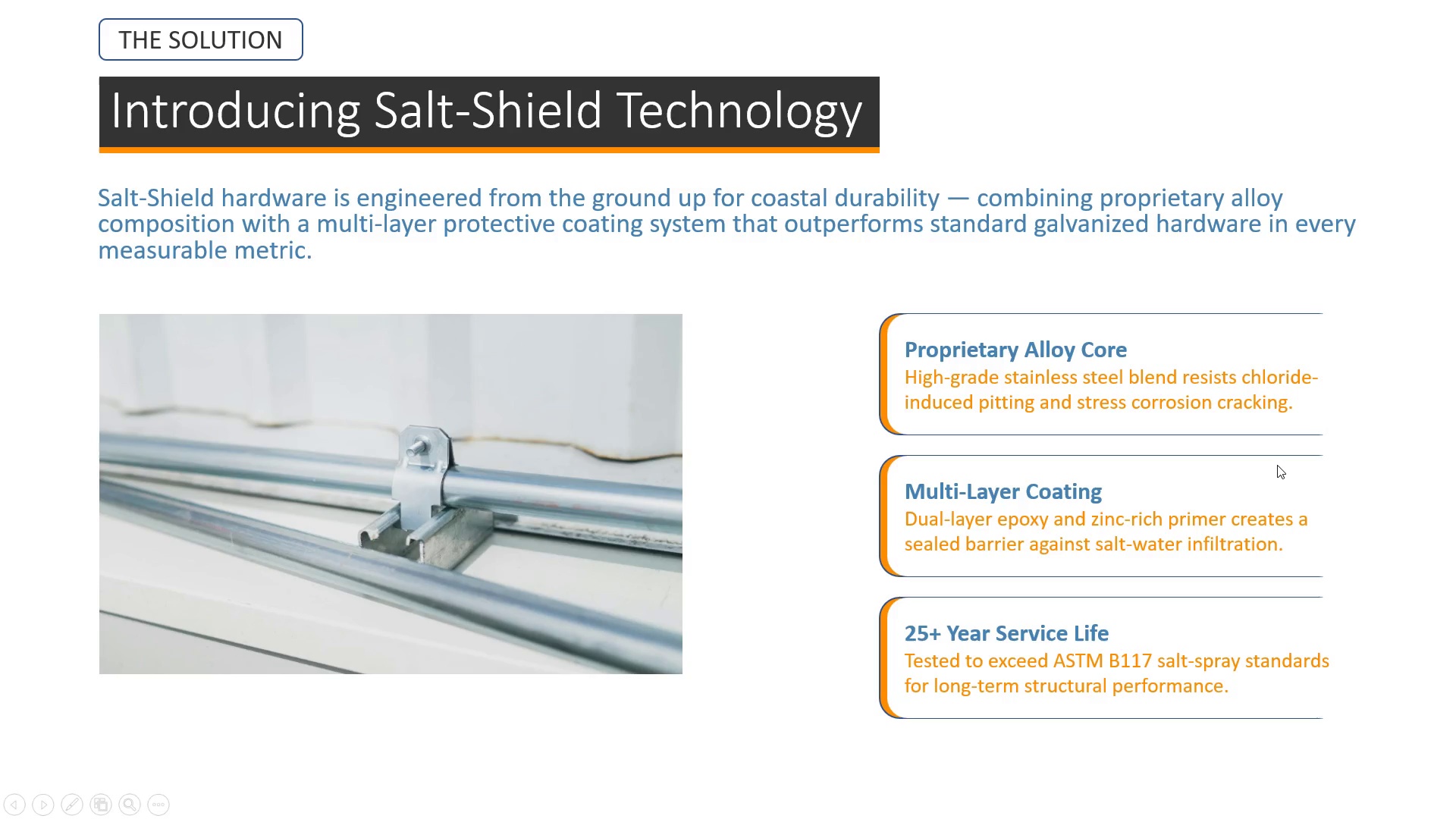 
left_click([1278, 462])
 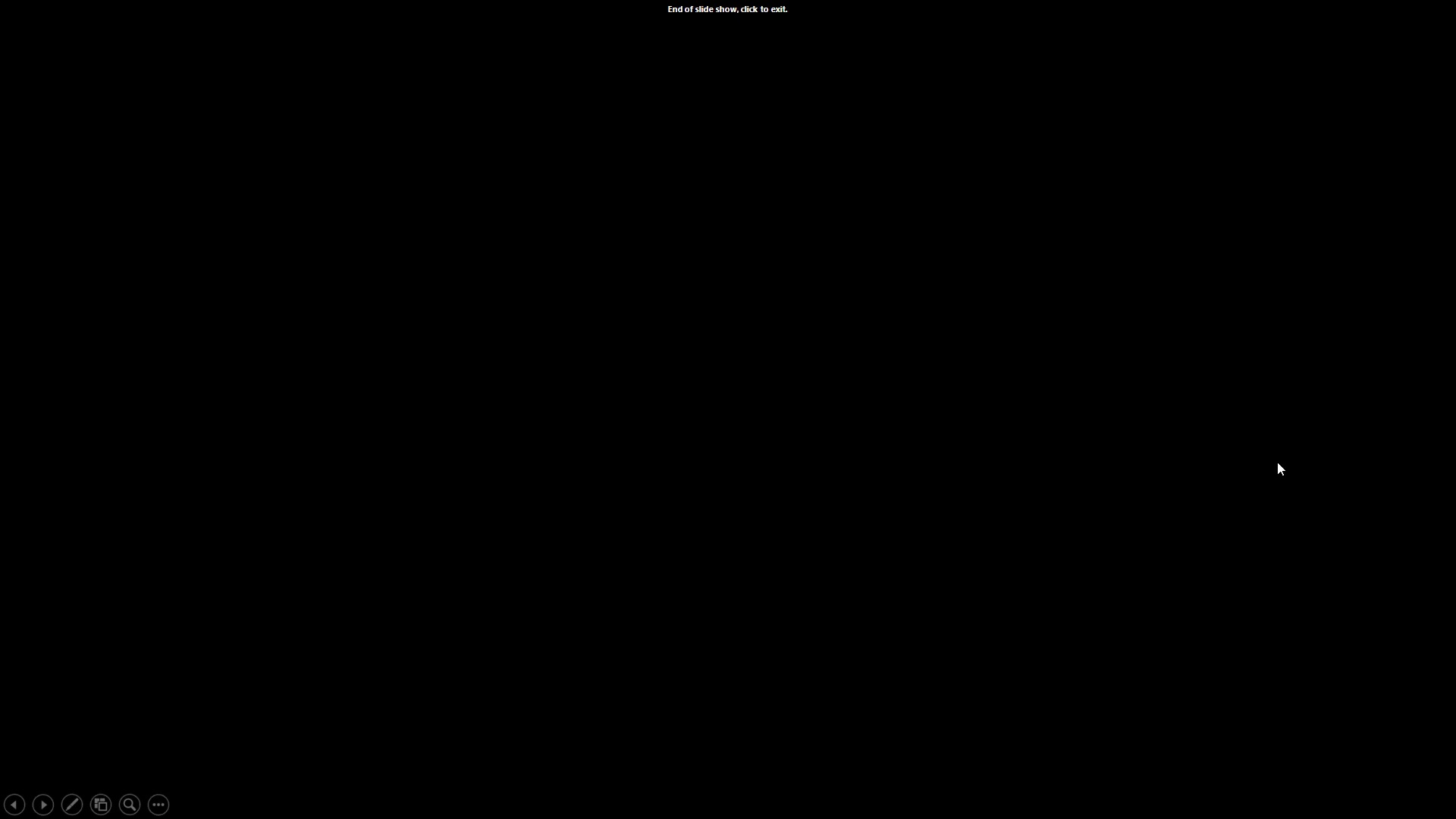 
left_click([1277, 462])
 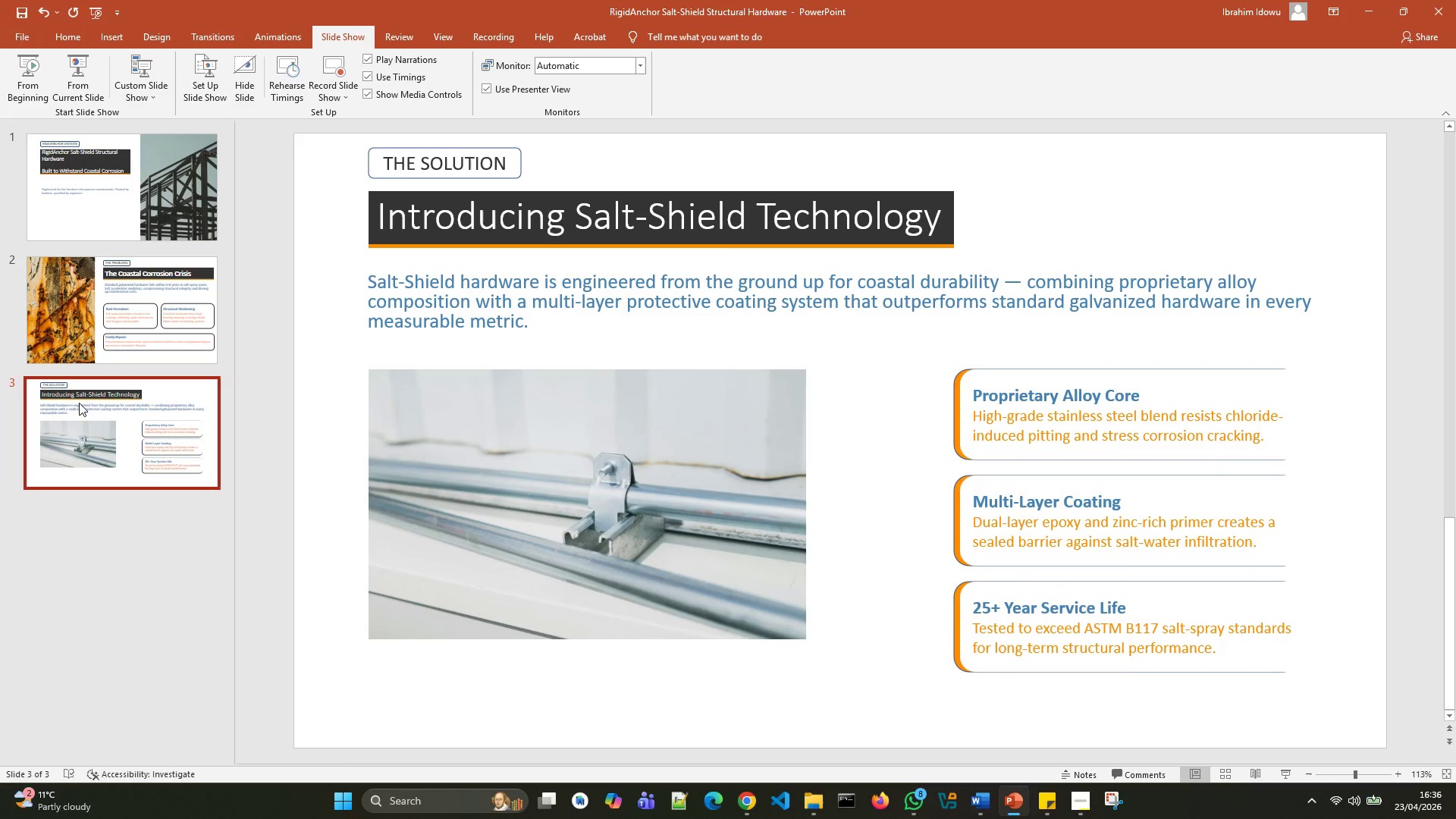 
left_click([86, 504])
 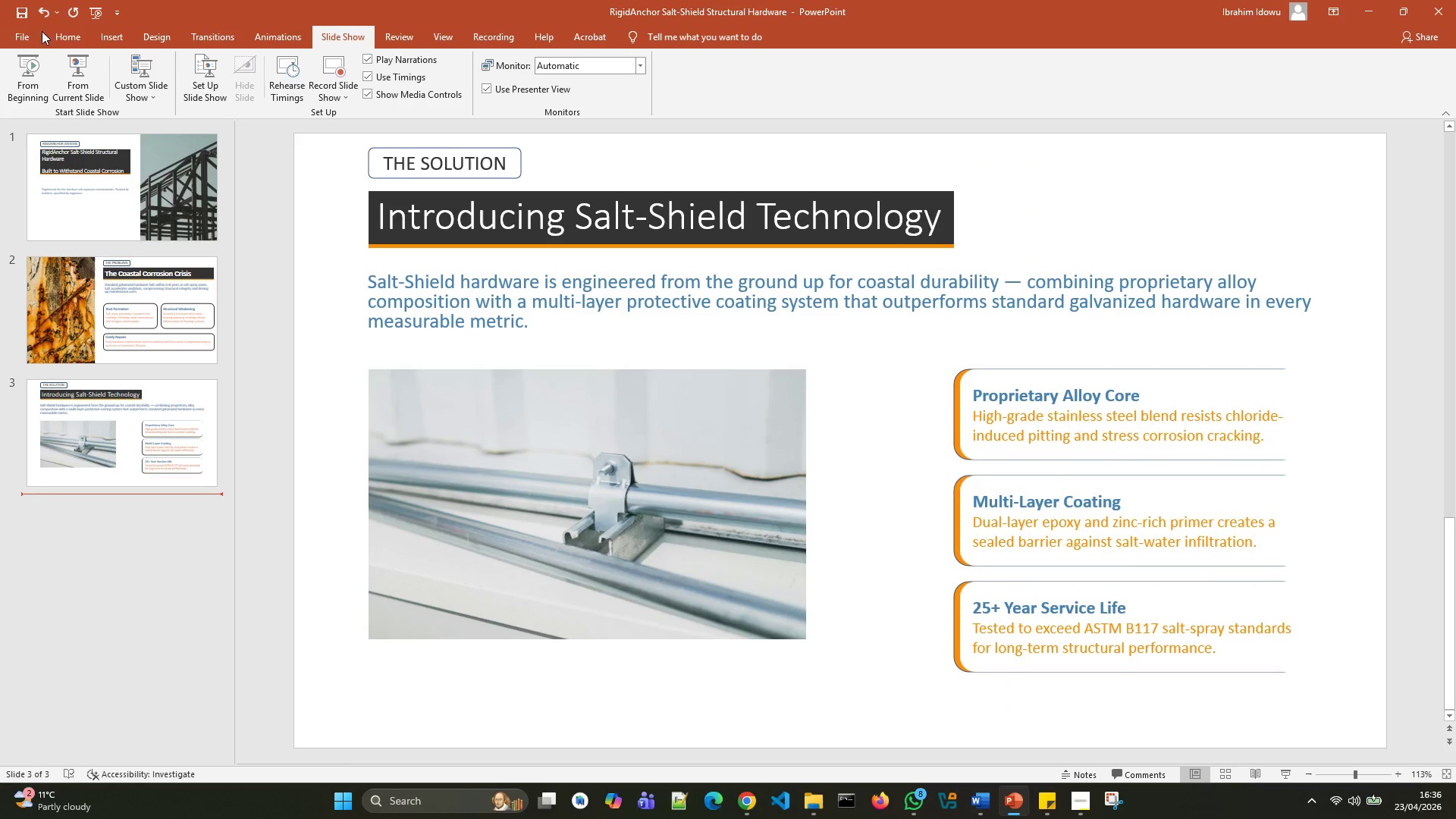 
left_click([71, 30])
 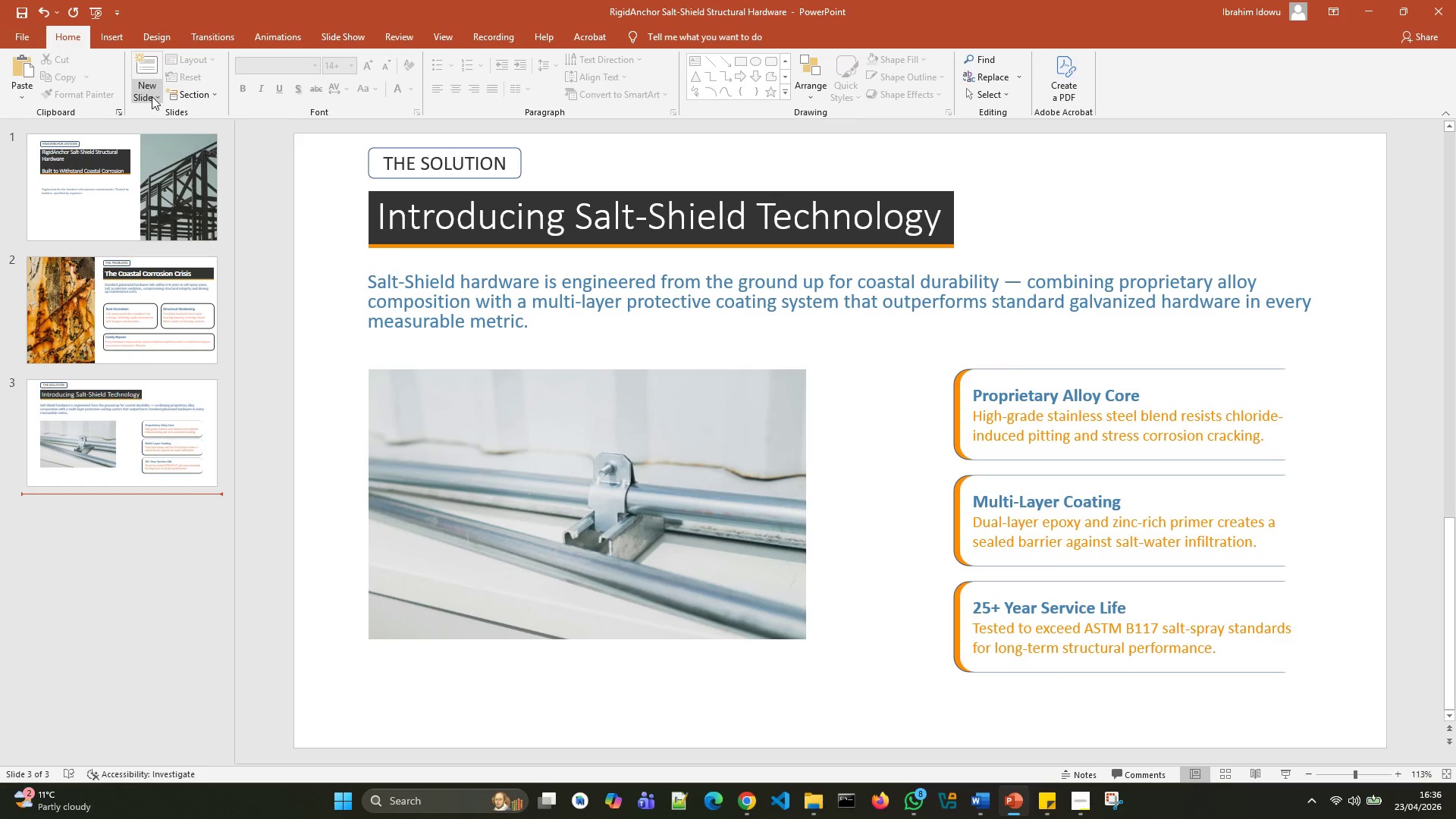 
left_click([152, 96])
 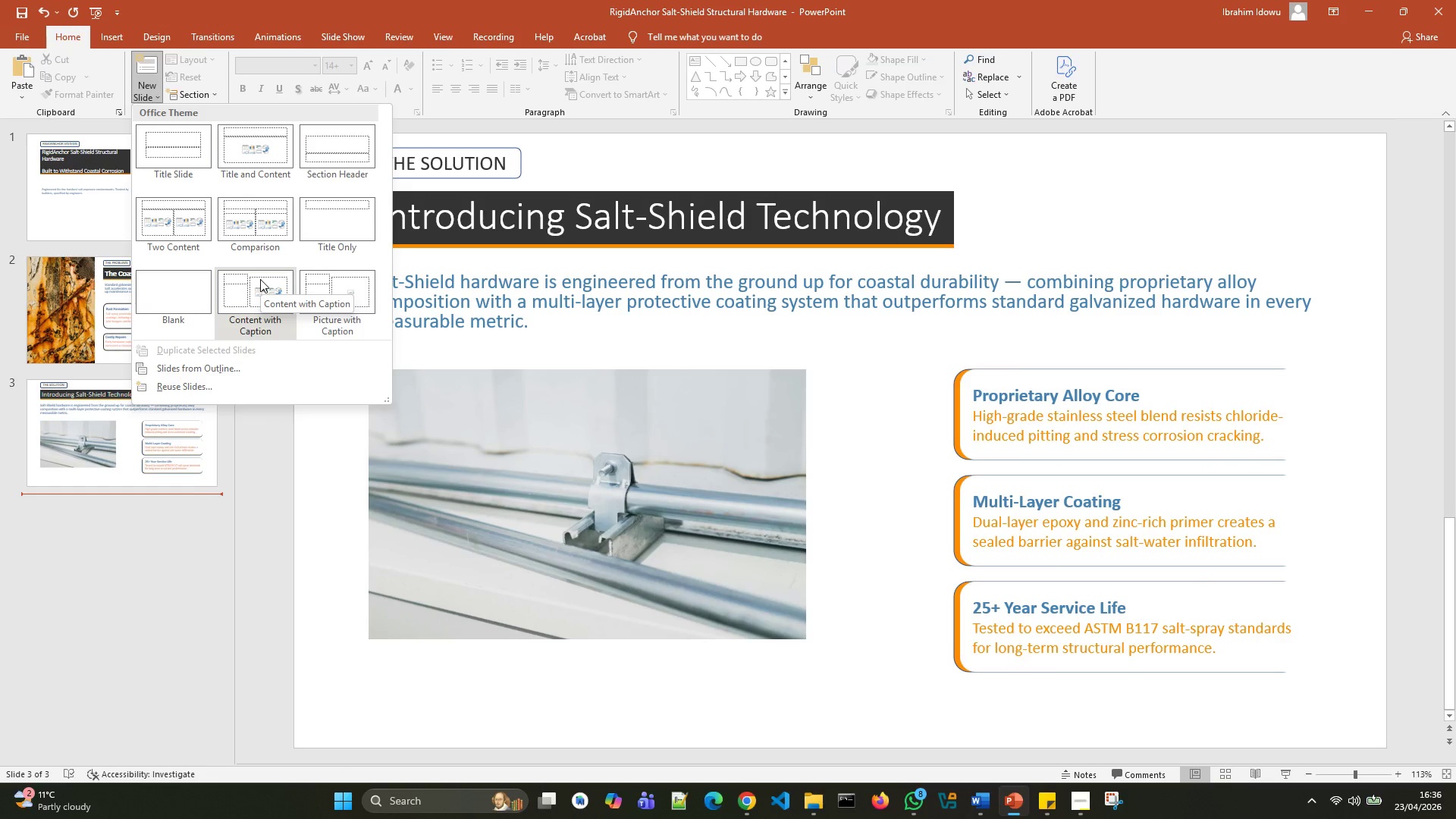 
wait(24.28)
 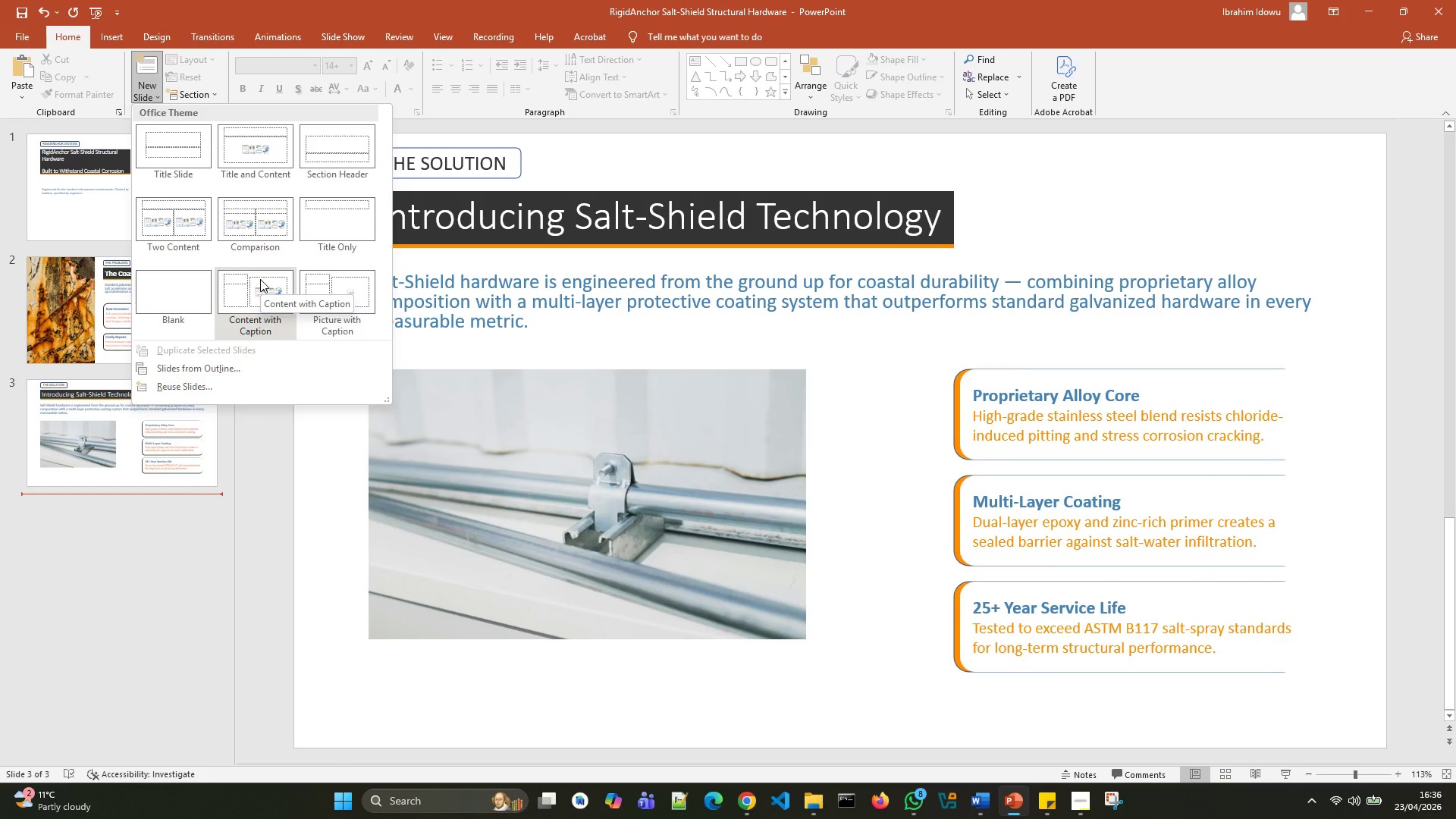 
scroll: coordinate [259, 277], scroll_direction: up, amount: 1.0
 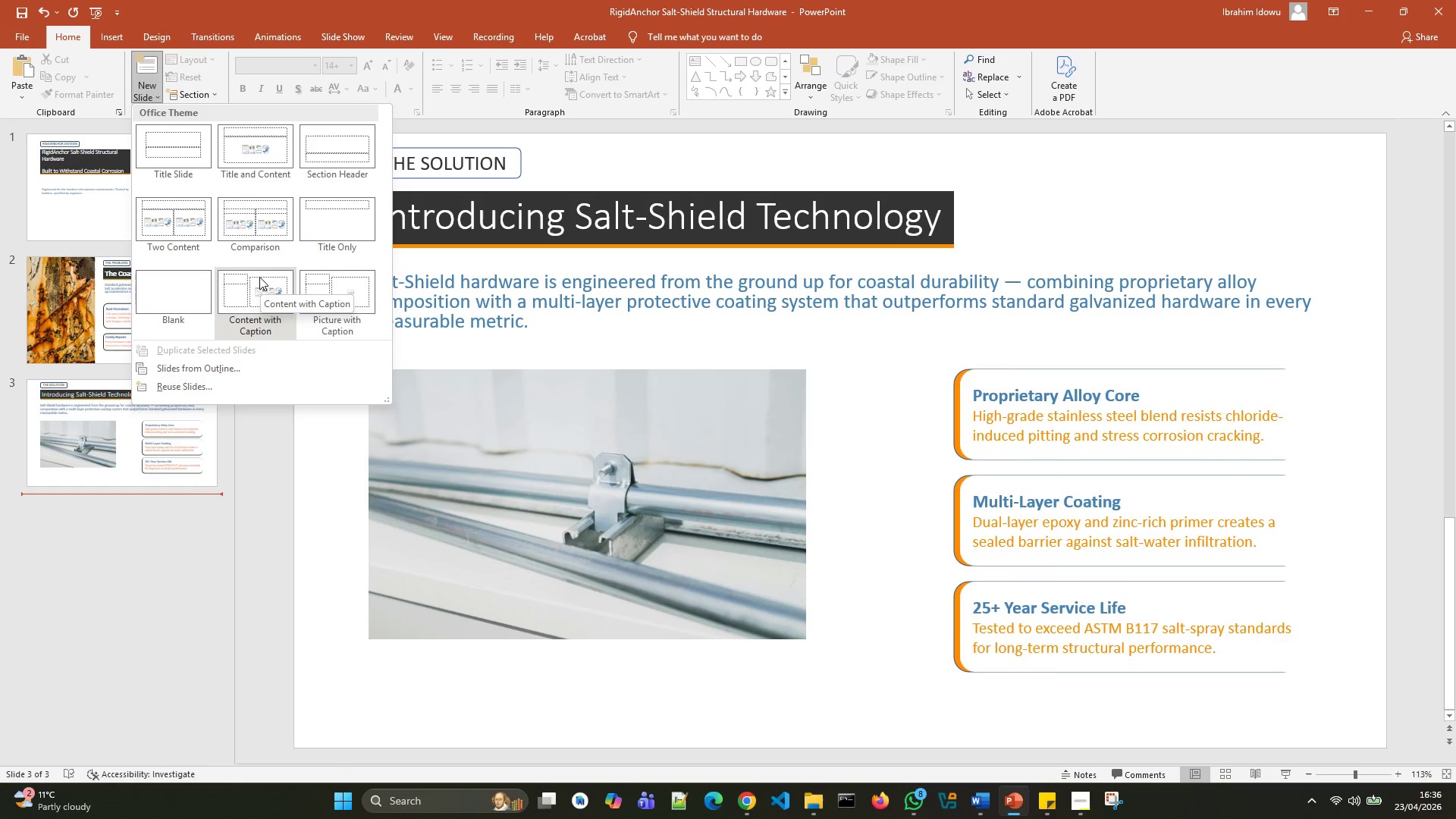 
left_click([259, 277])
 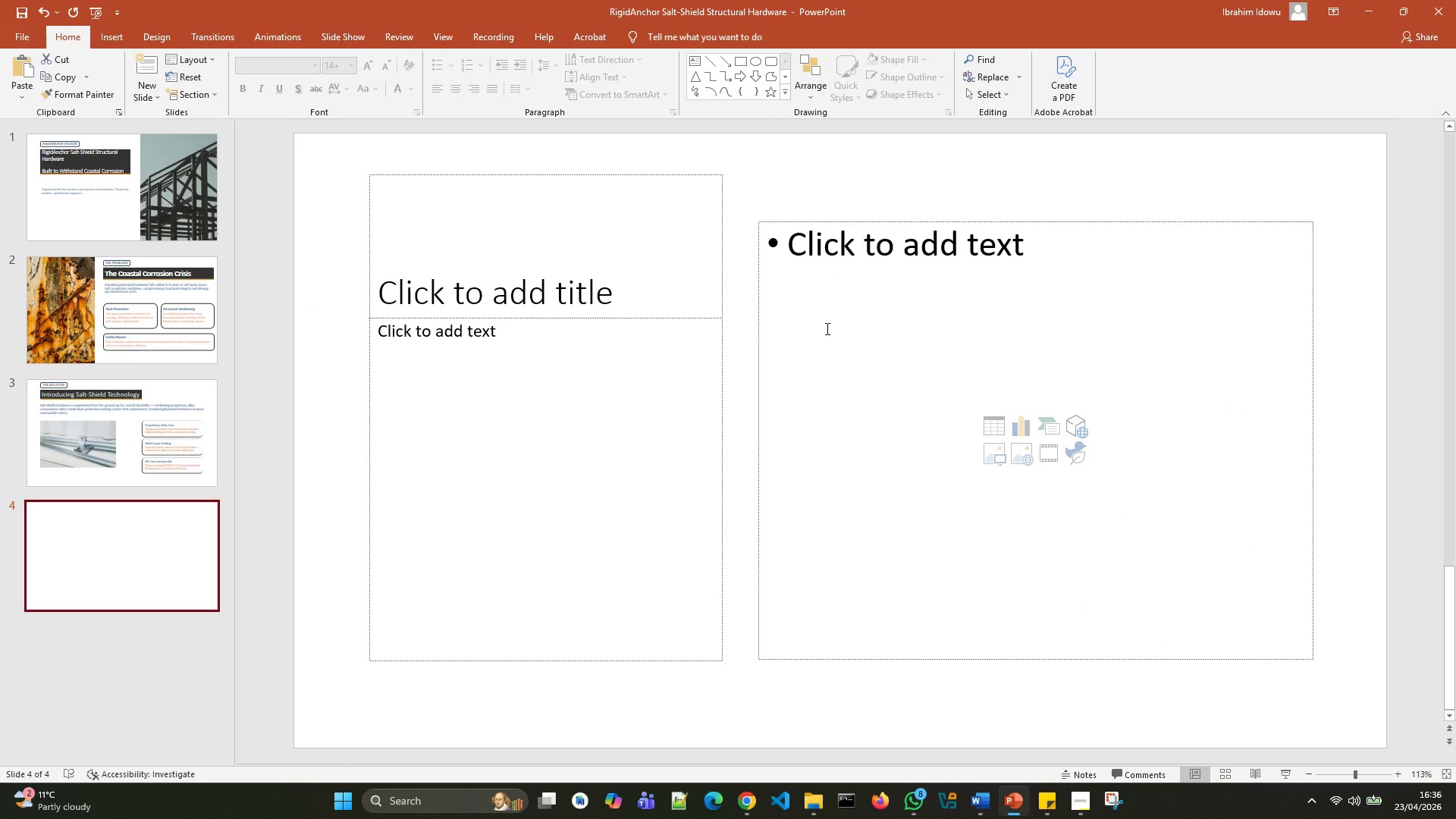 
left_click([843, 325])
 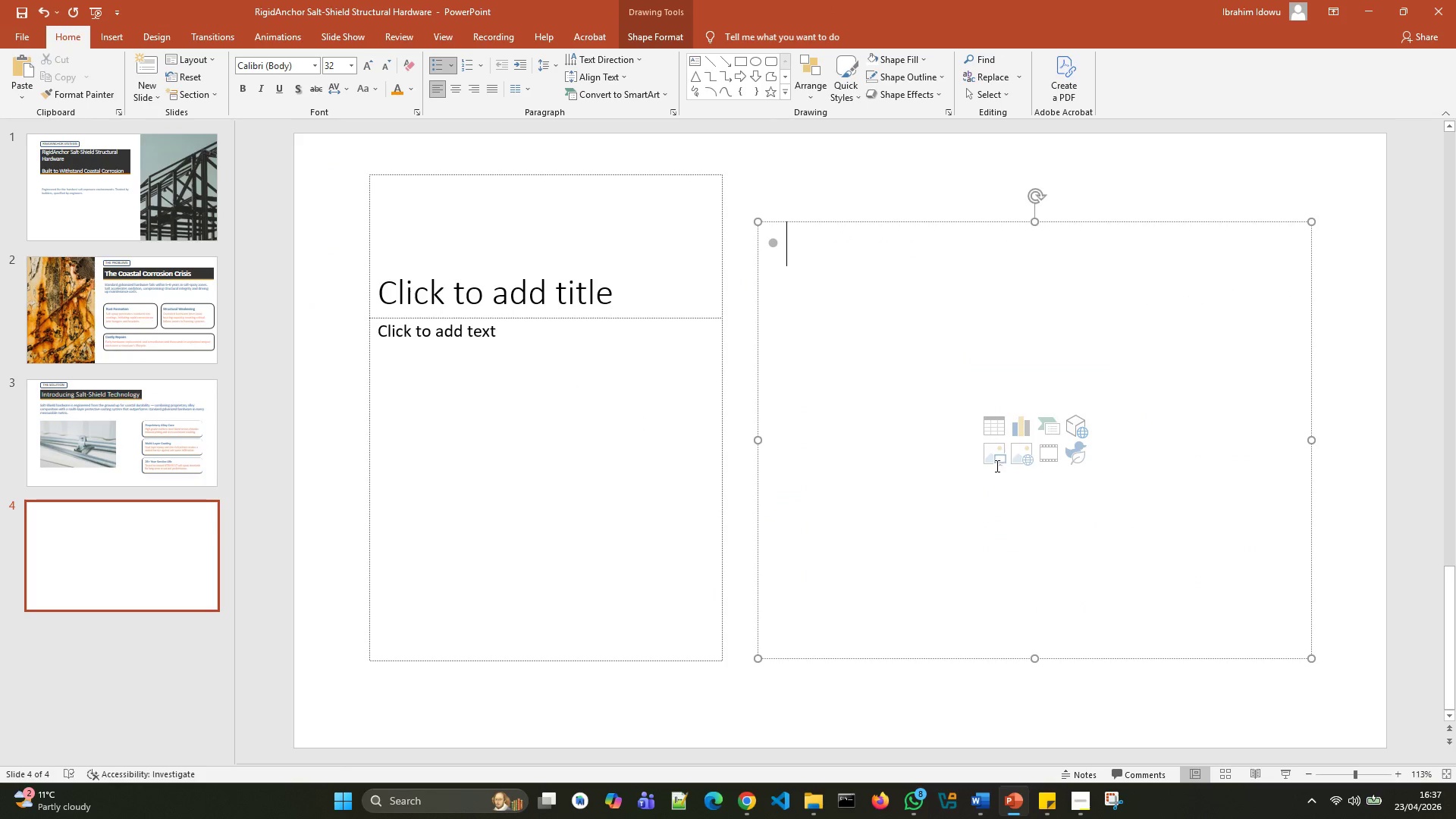 
left_click([993, 455])
 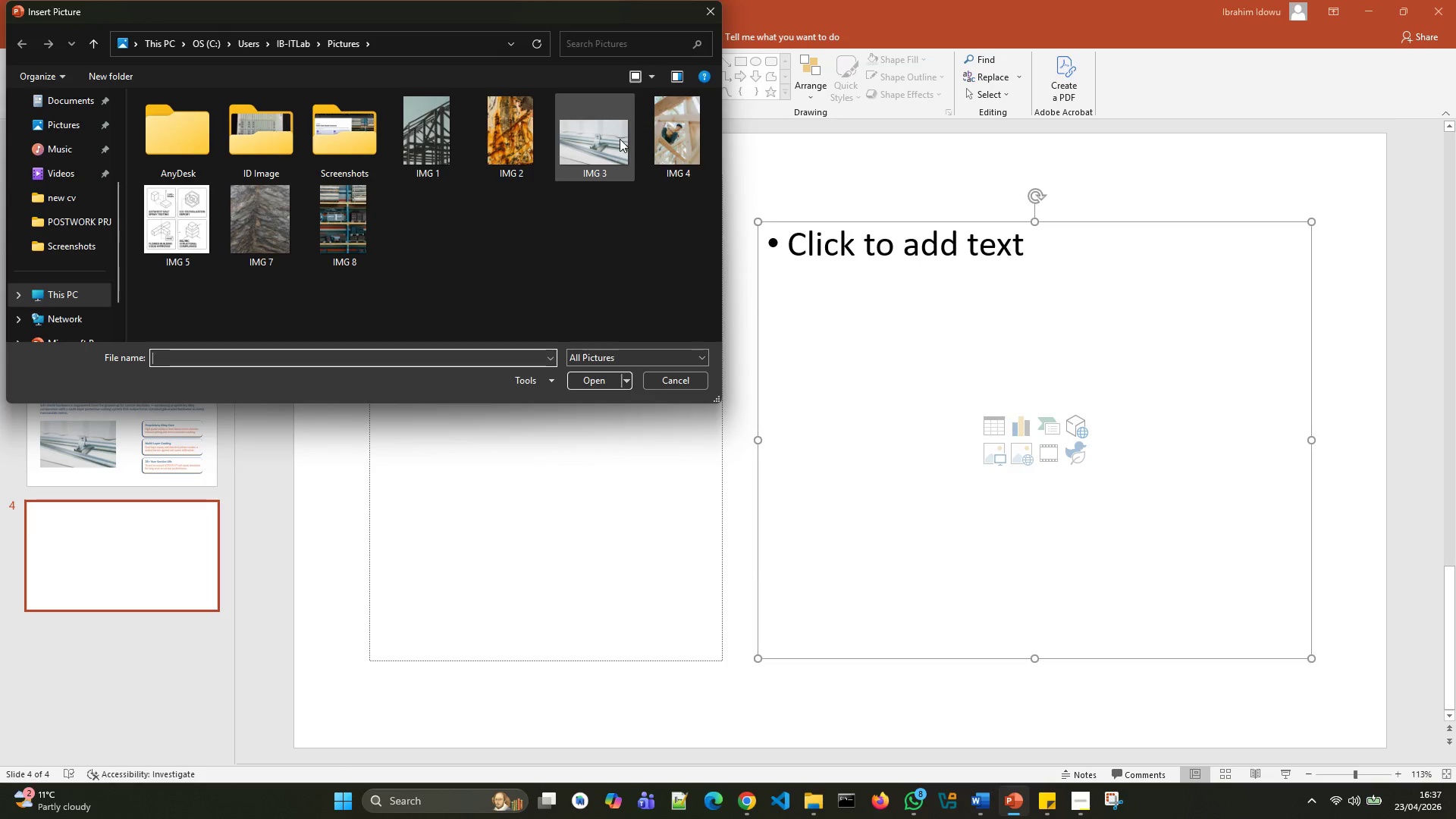 
left_click([667, 137])
 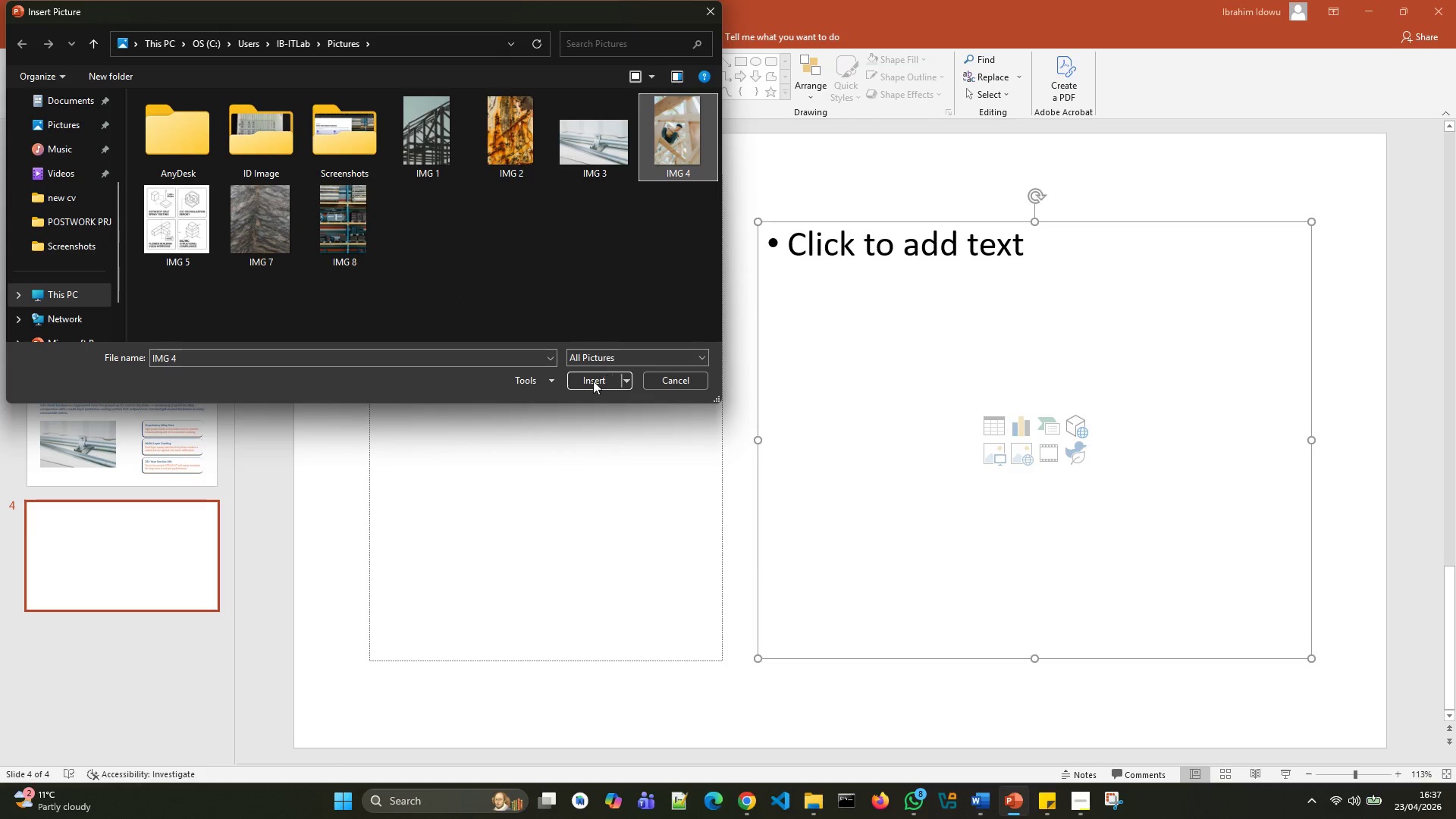 
left_click([590, 381])
 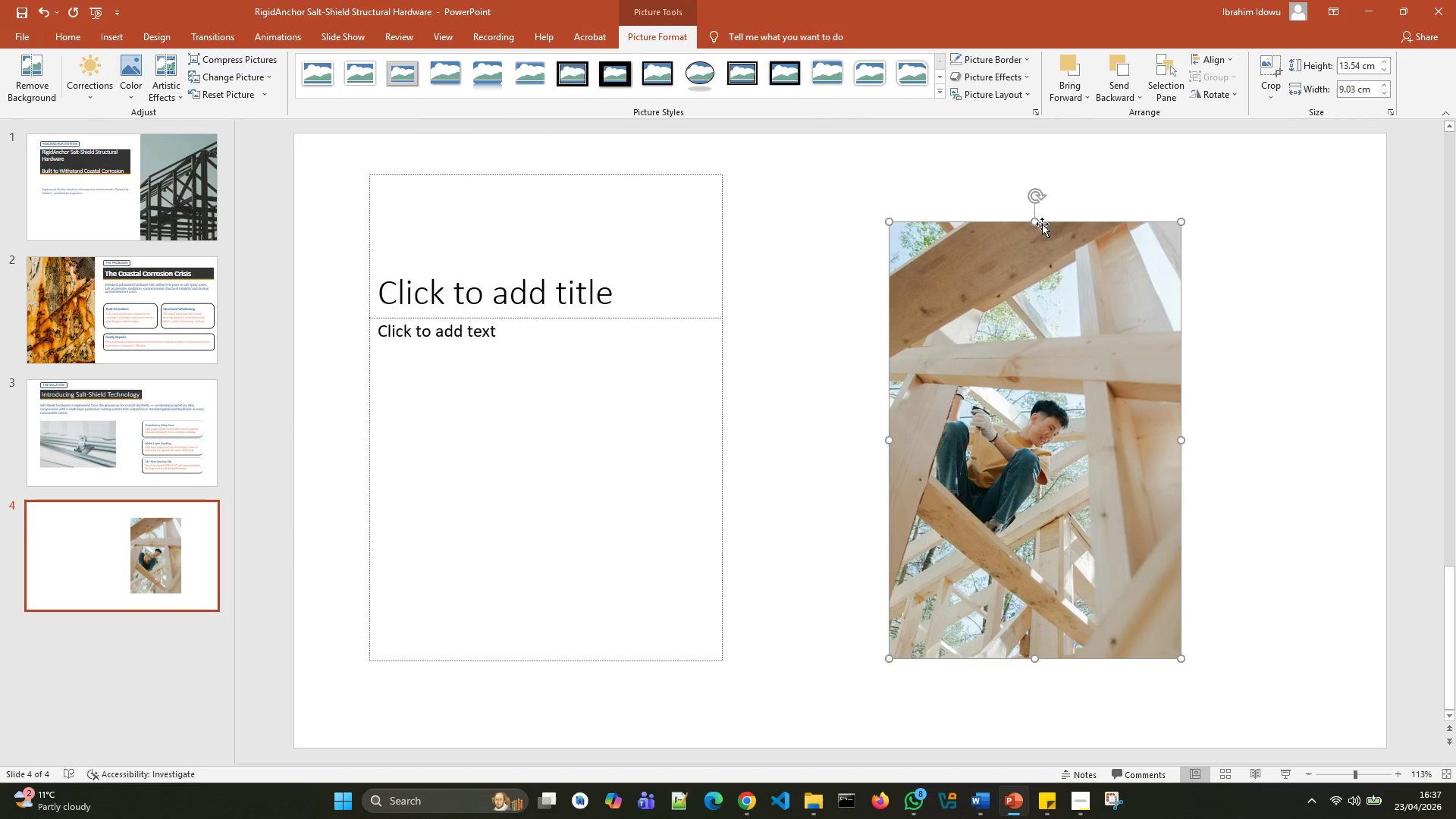 
left_click_drag(start_coordinate=[1034, 221], to_coordinate=[1039, 133])
 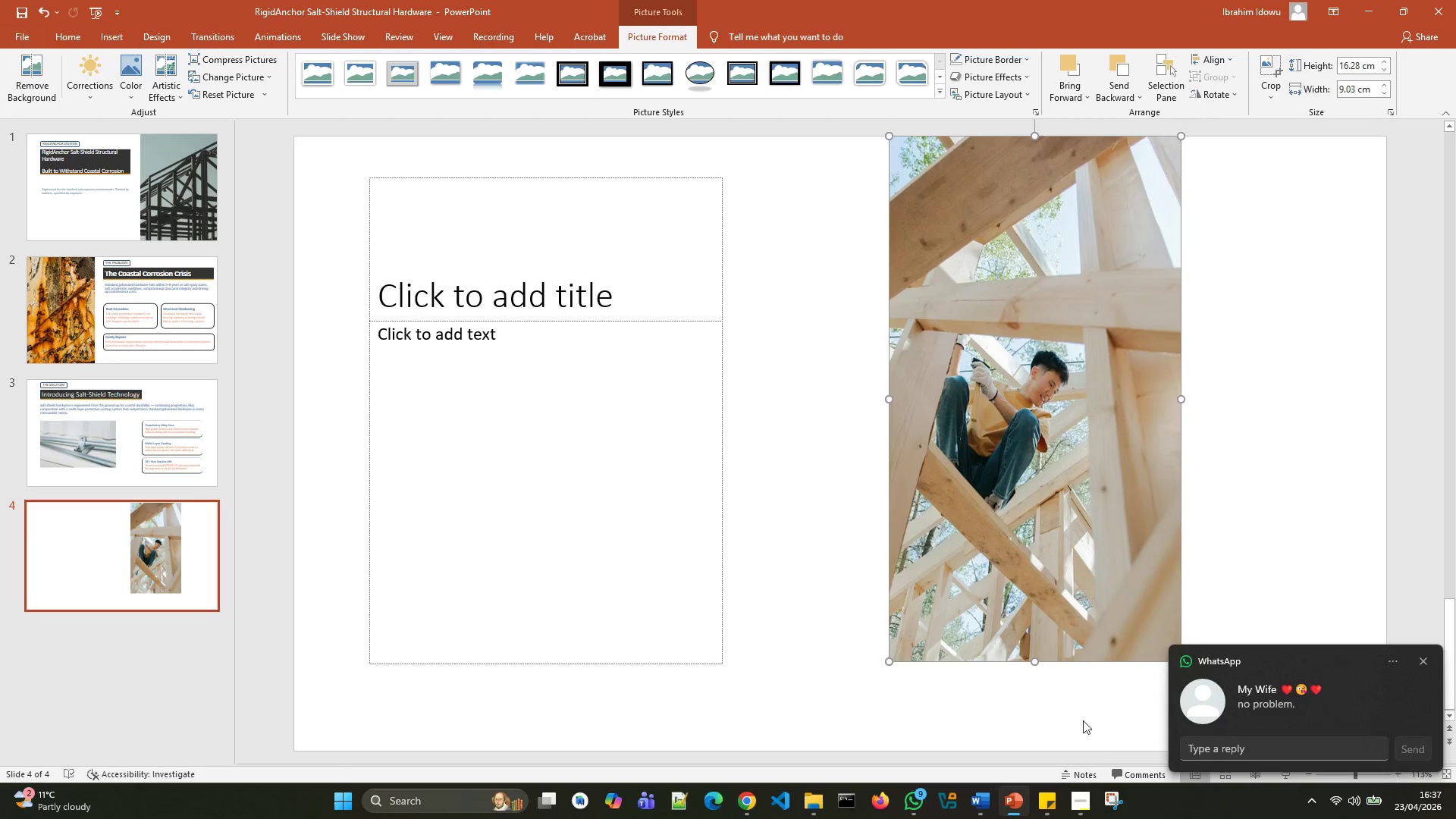 
wait(6.22)
 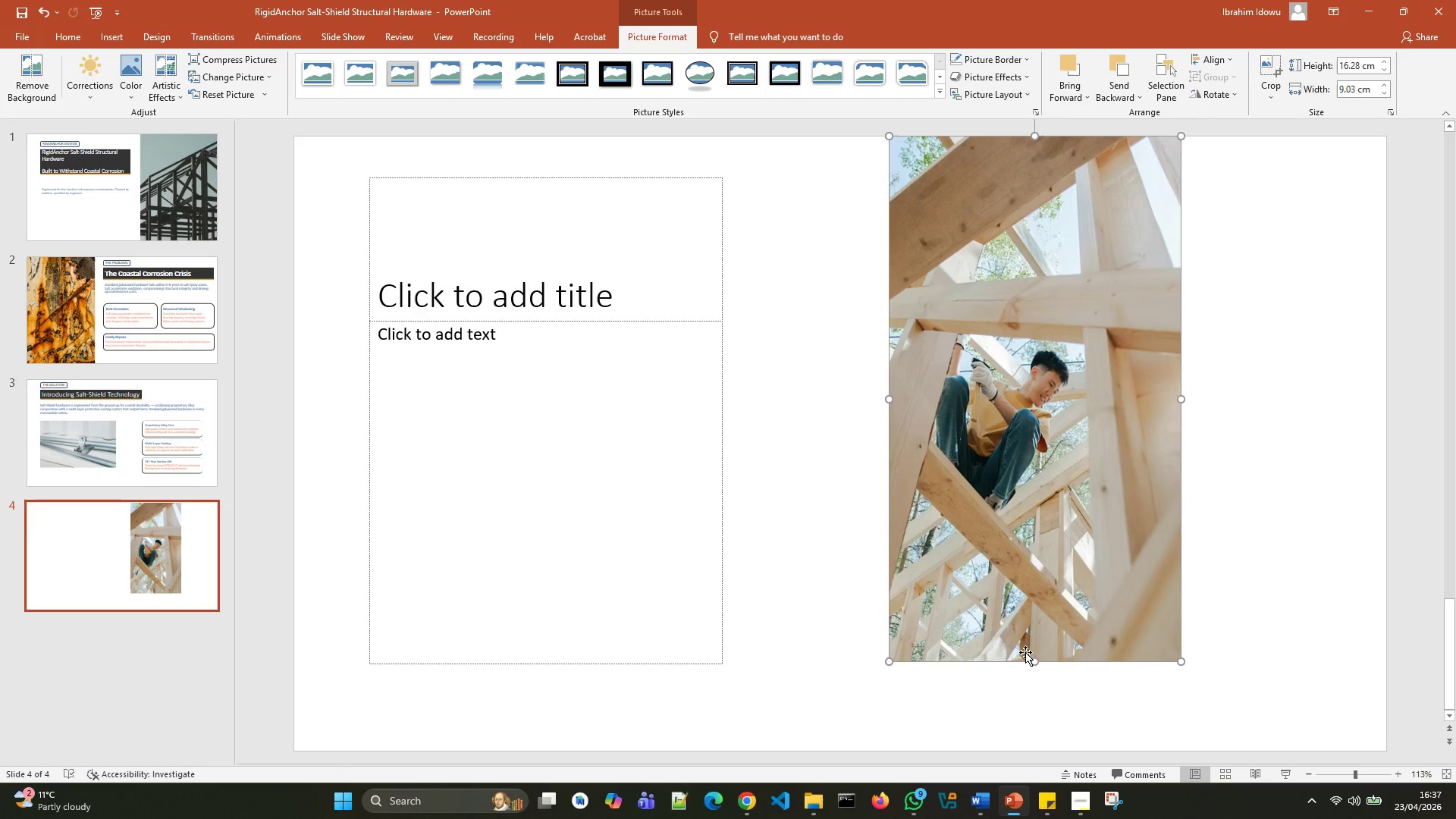 
left_click_drag(start_coordinate=[1035, 661], to_coordinate=[1065, 753])
 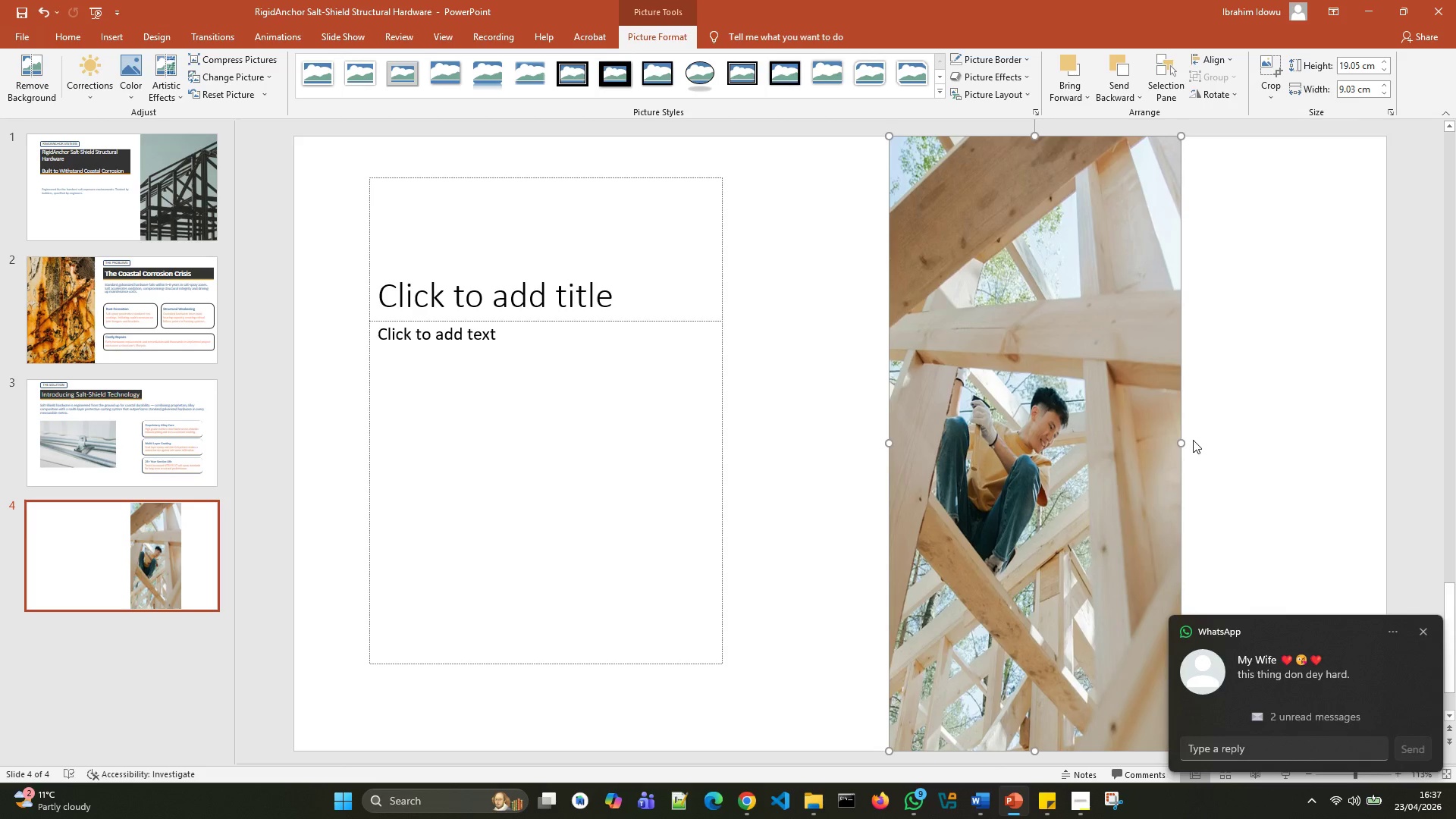 
left_click_drag(start_coordinate=[1182, 441], to_coordinate=[1388, 470])
 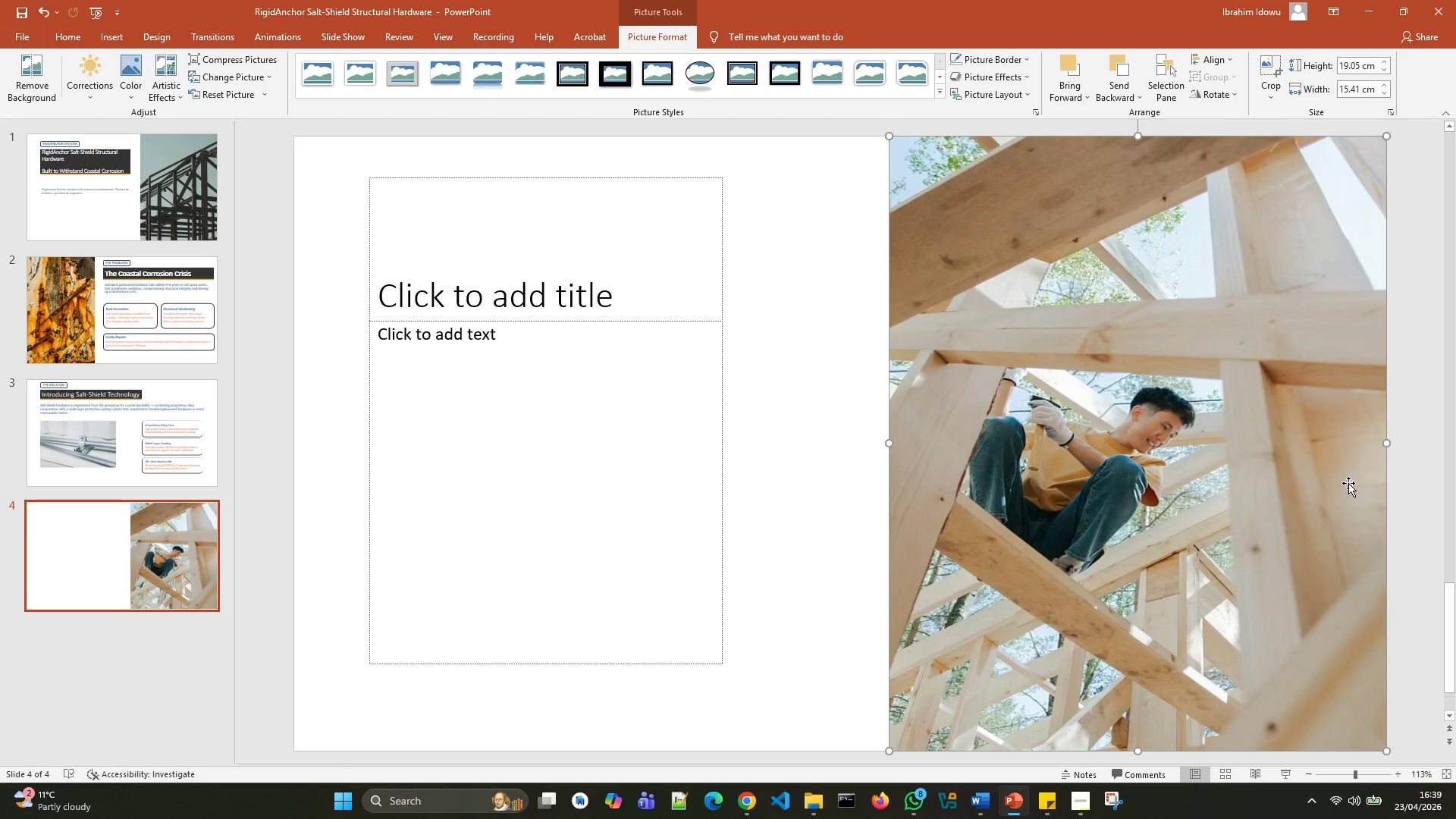 
wait(119.59)
 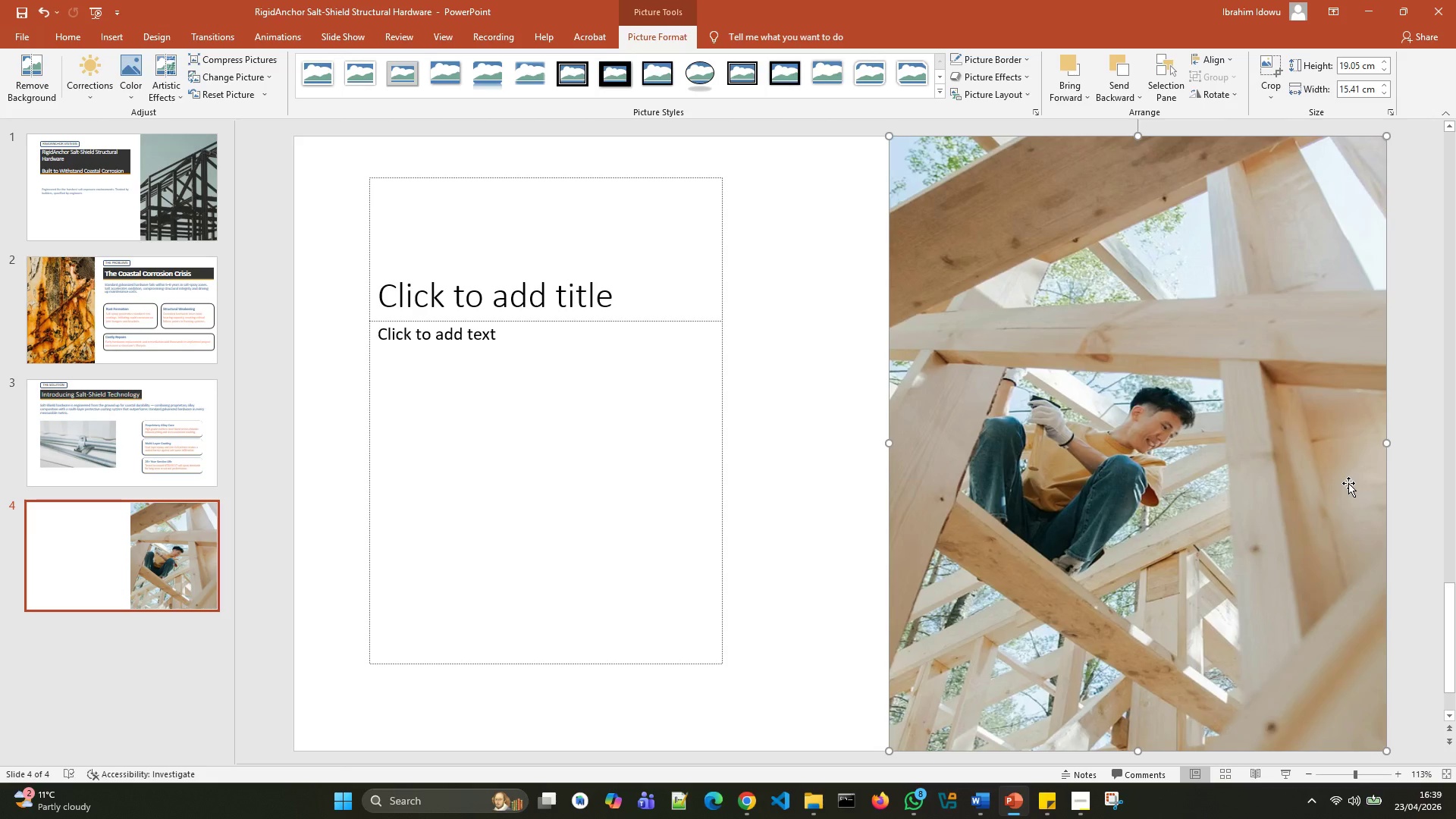 
left_click_drag(start_coordinate=[891, 444], to_coordinate=[975, 444])
 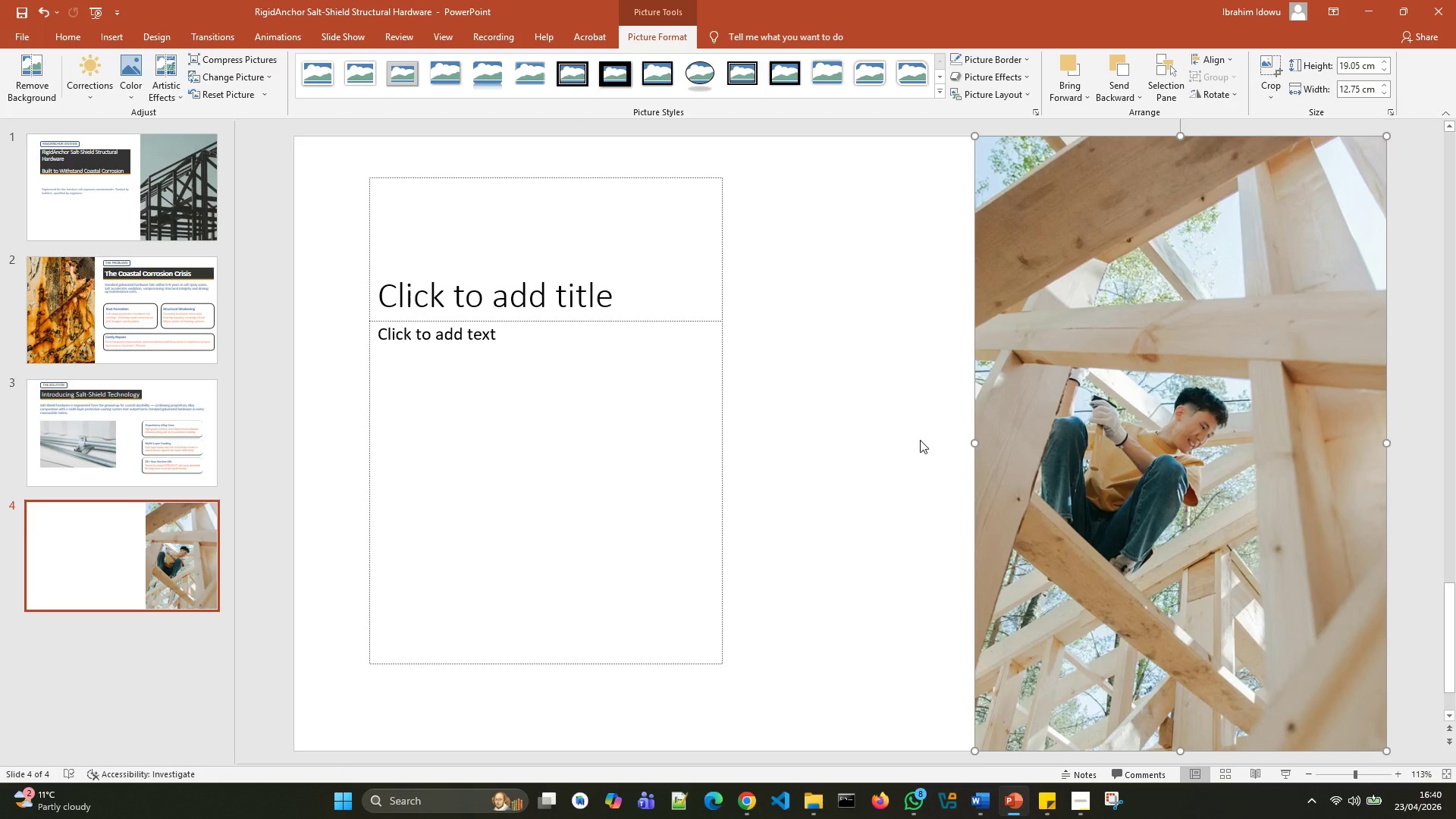 
wait(44.2)
 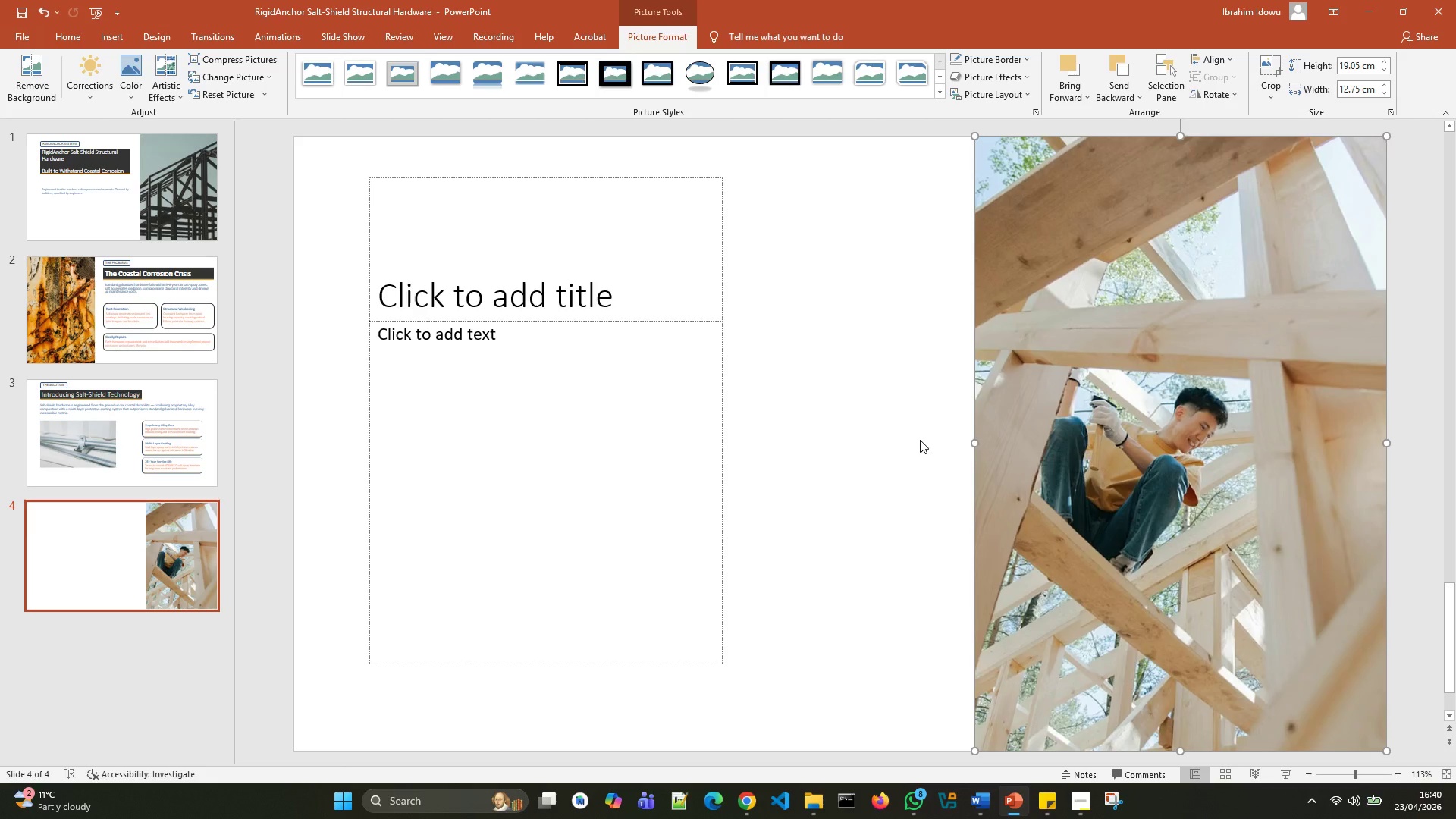 
left_click([901, 453])
 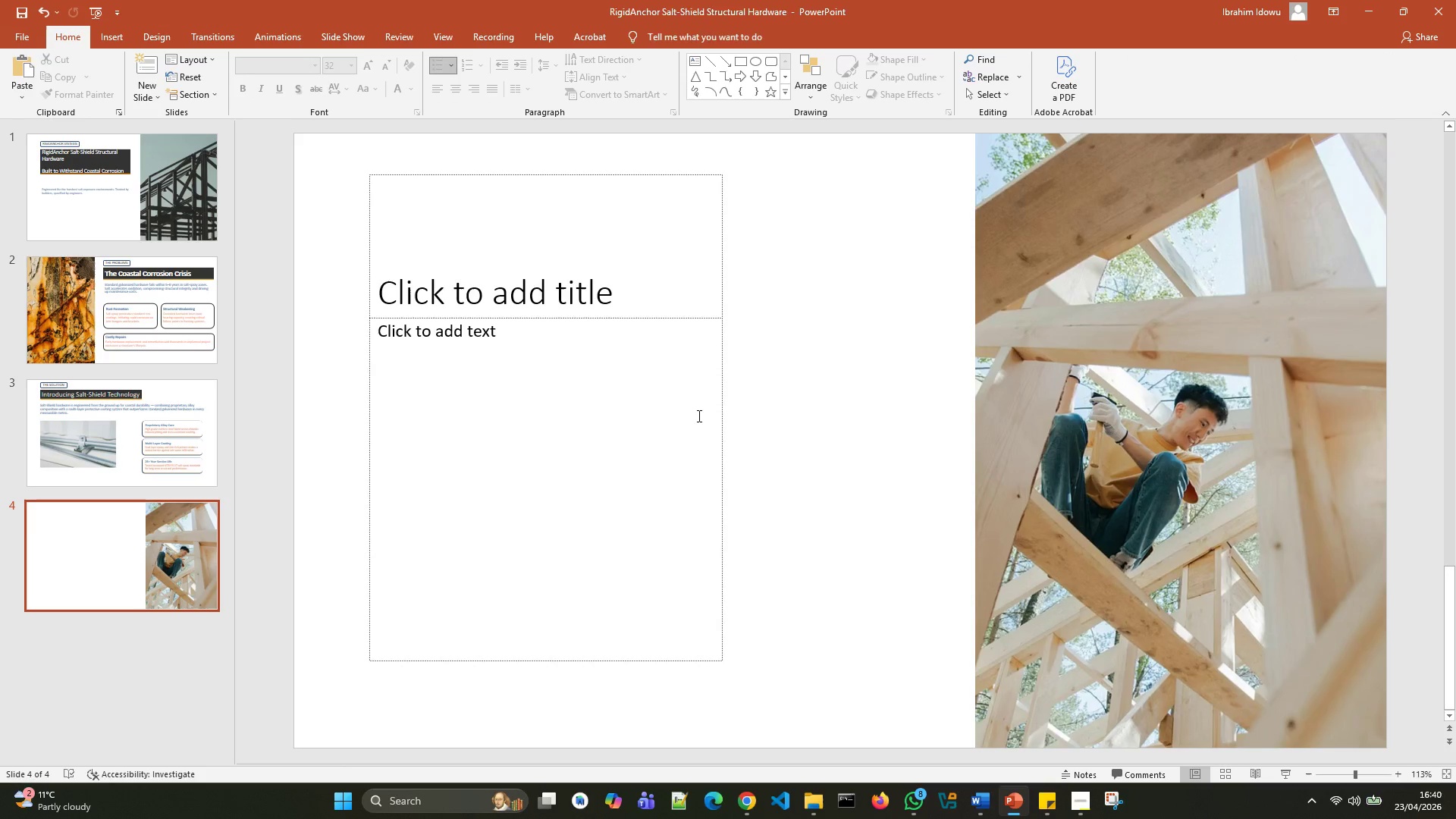 
left_click([693, 416])
 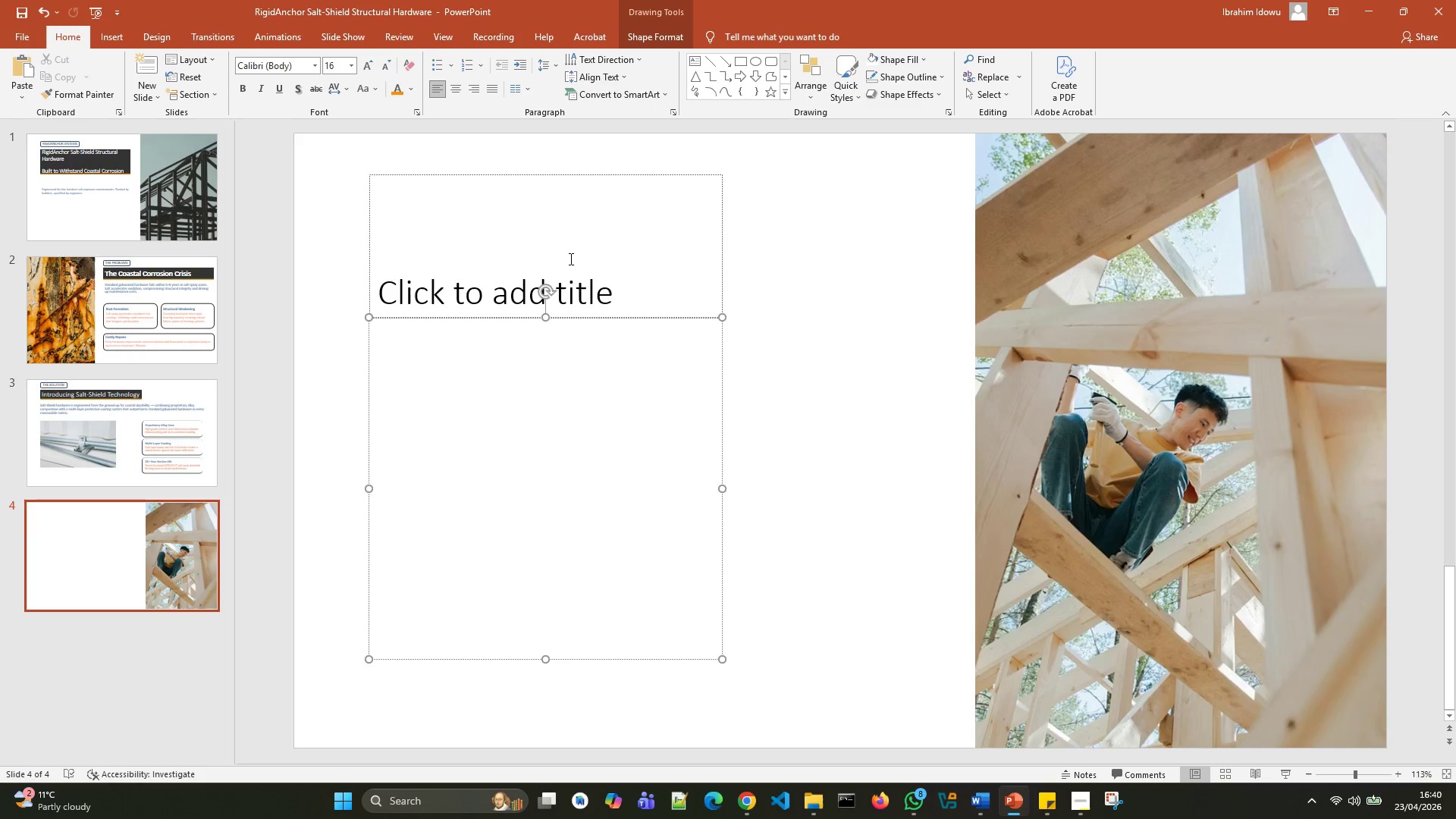 
wait(22.53)
 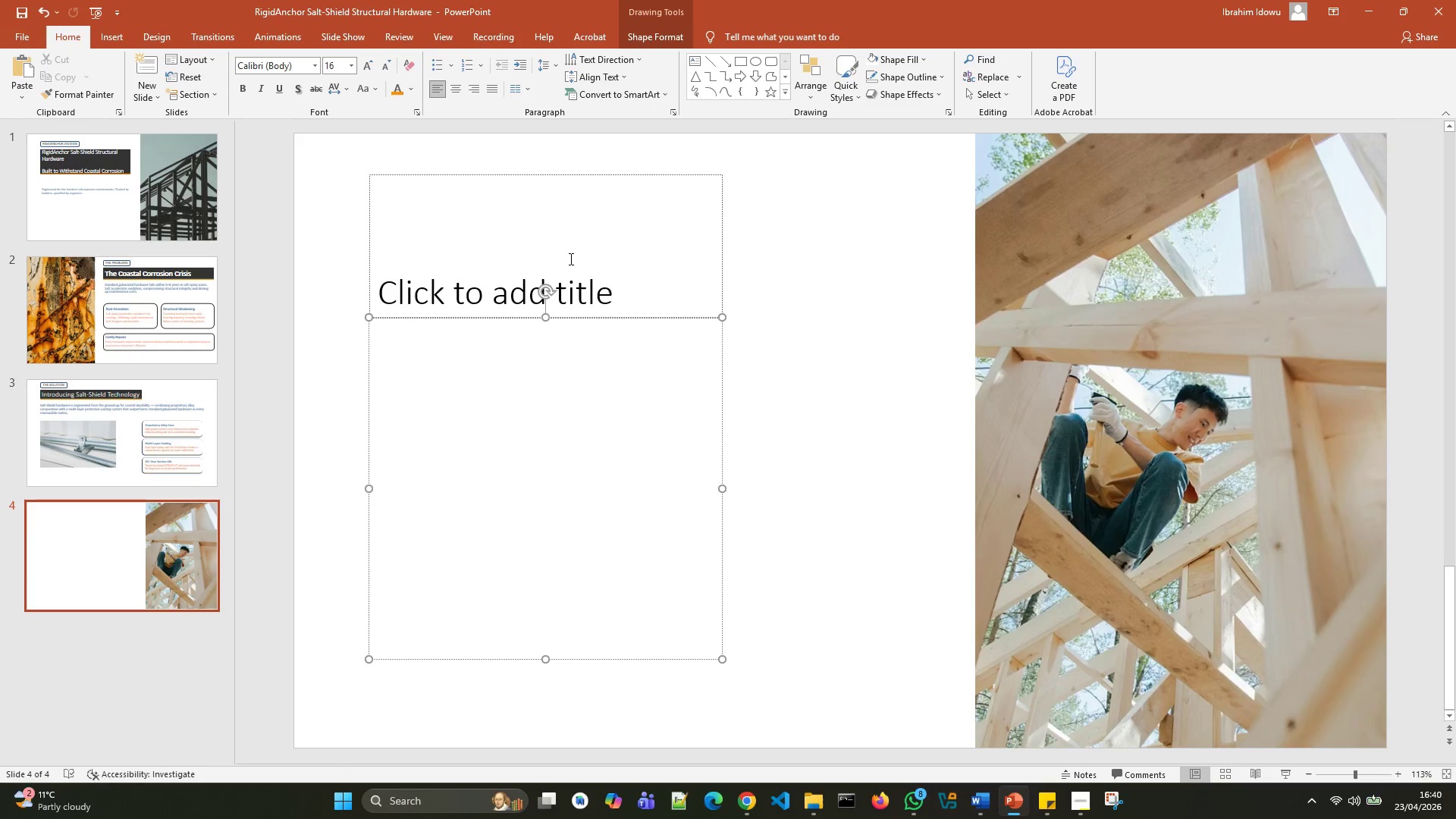 
left_click_drag(start_coordinate=[547, 661], to_coordinate=[534, 730])
 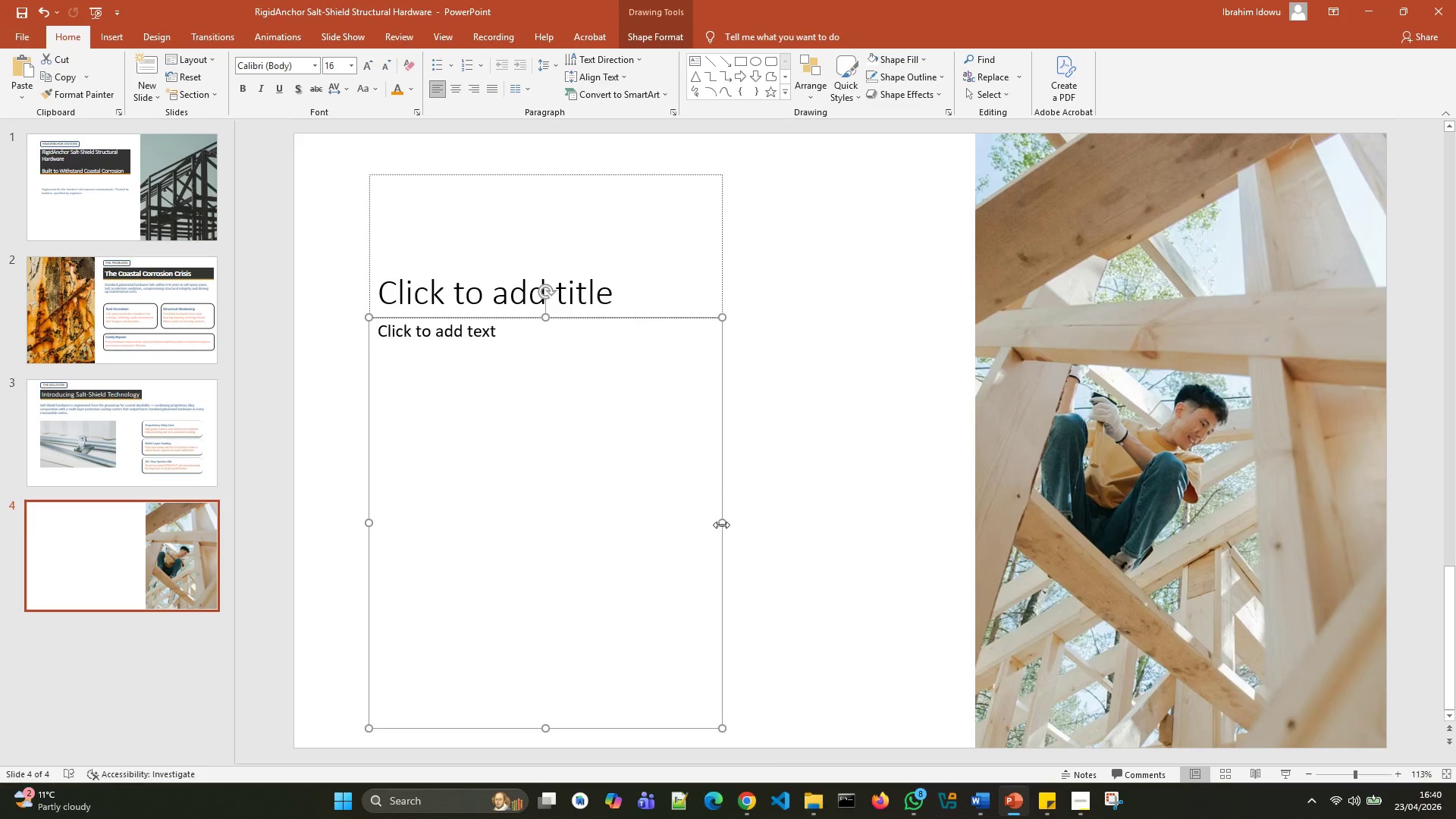 
left_click_drag(start_coordinate=[721, 525], to_coordinate=[931, 552])
 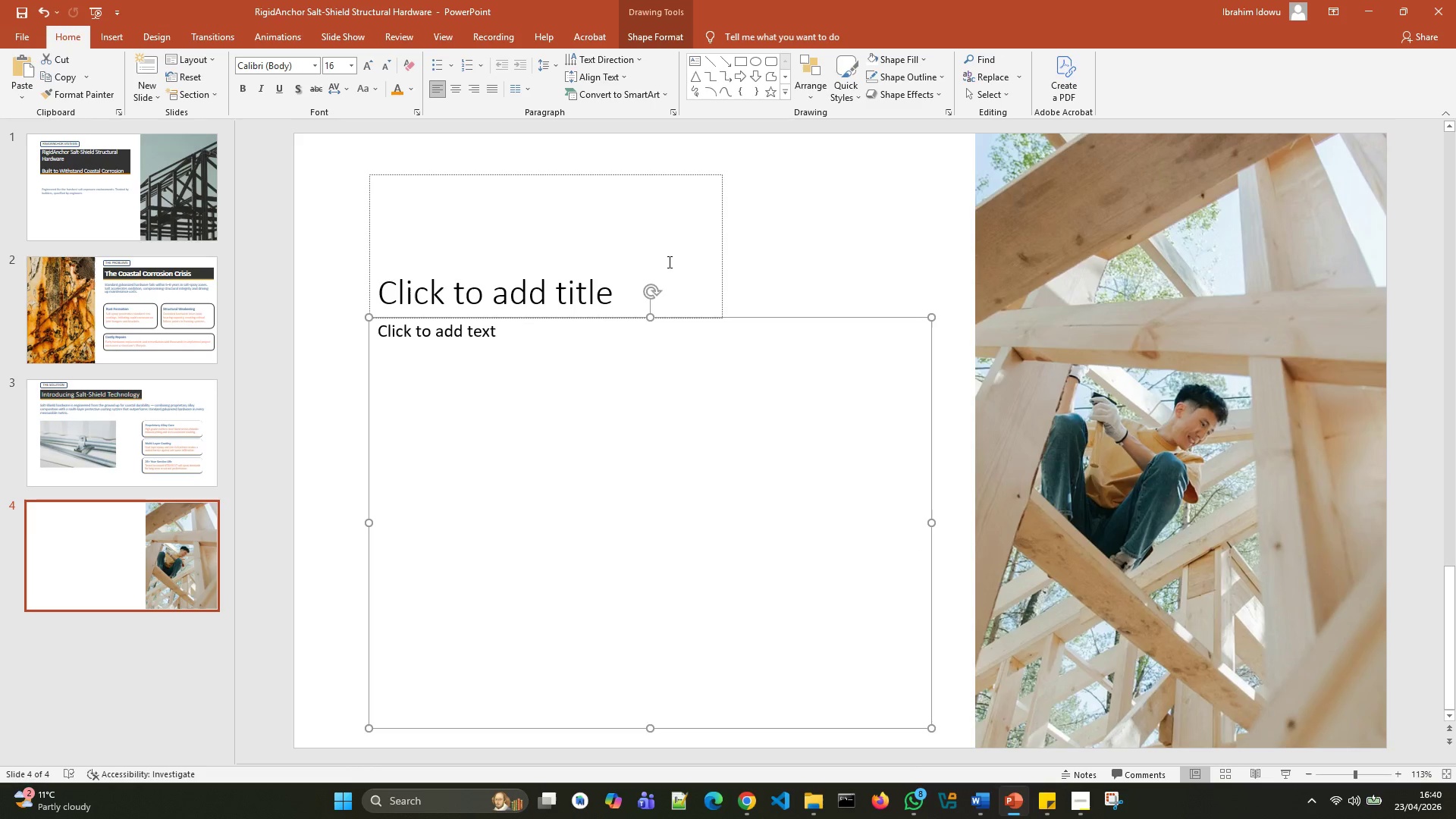 
left_click([666, 248])
 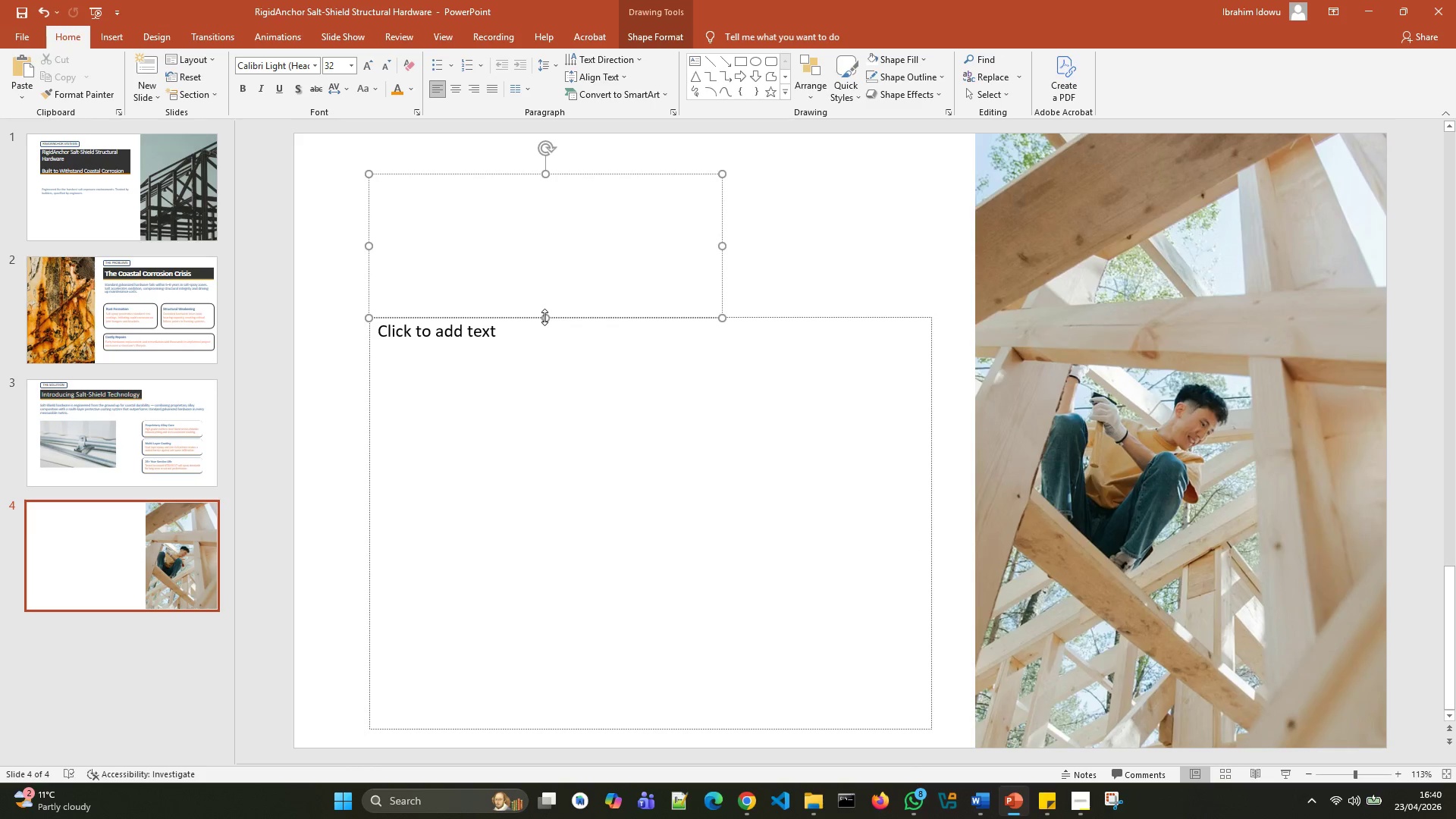 
left_click_drag(start_coordinate=[544, 317], to_coordinate=[560, 256])
 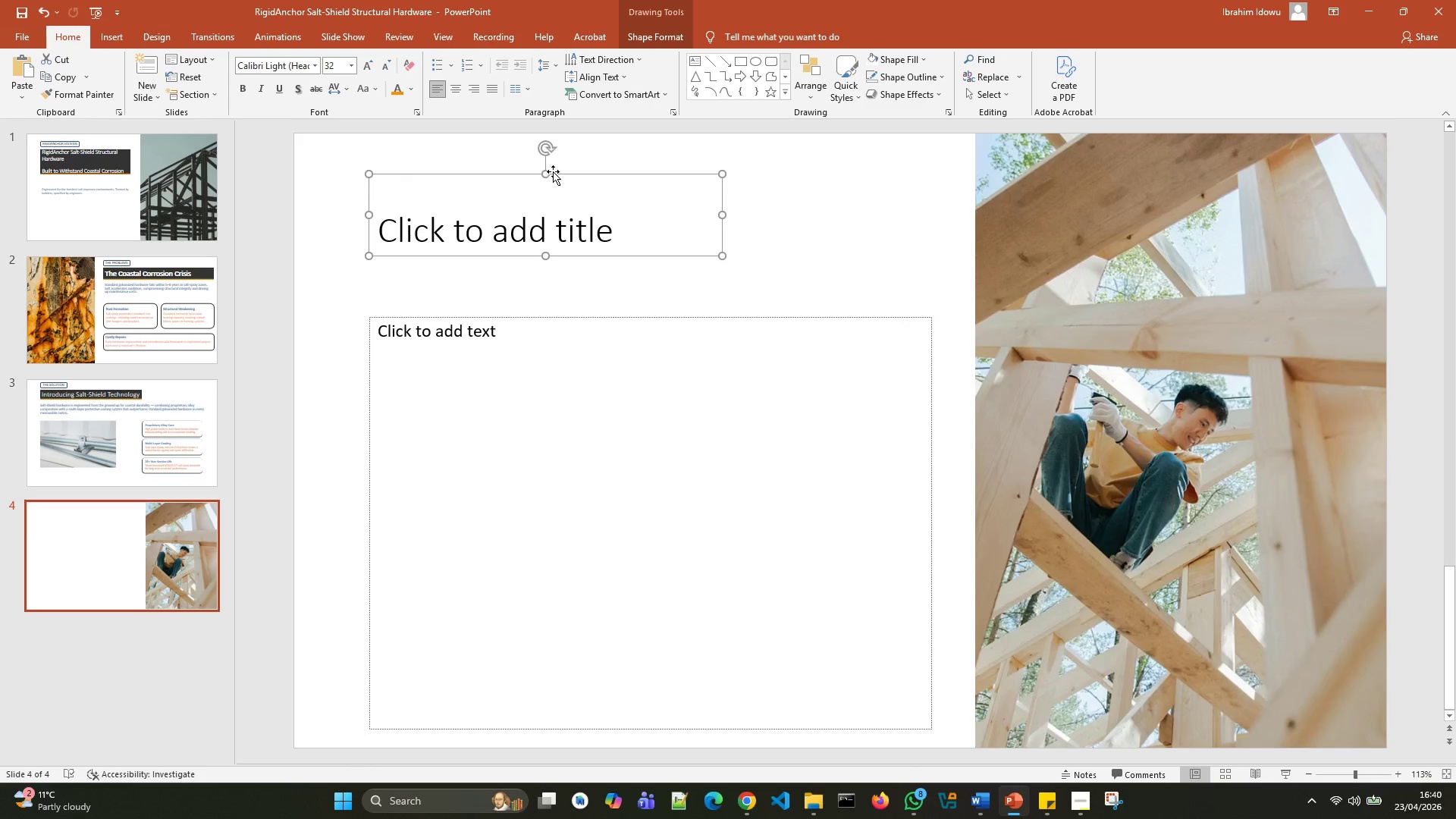 
left_click_drag(start_coordinate=[550, 174], to_coordinate=[549, 200])
 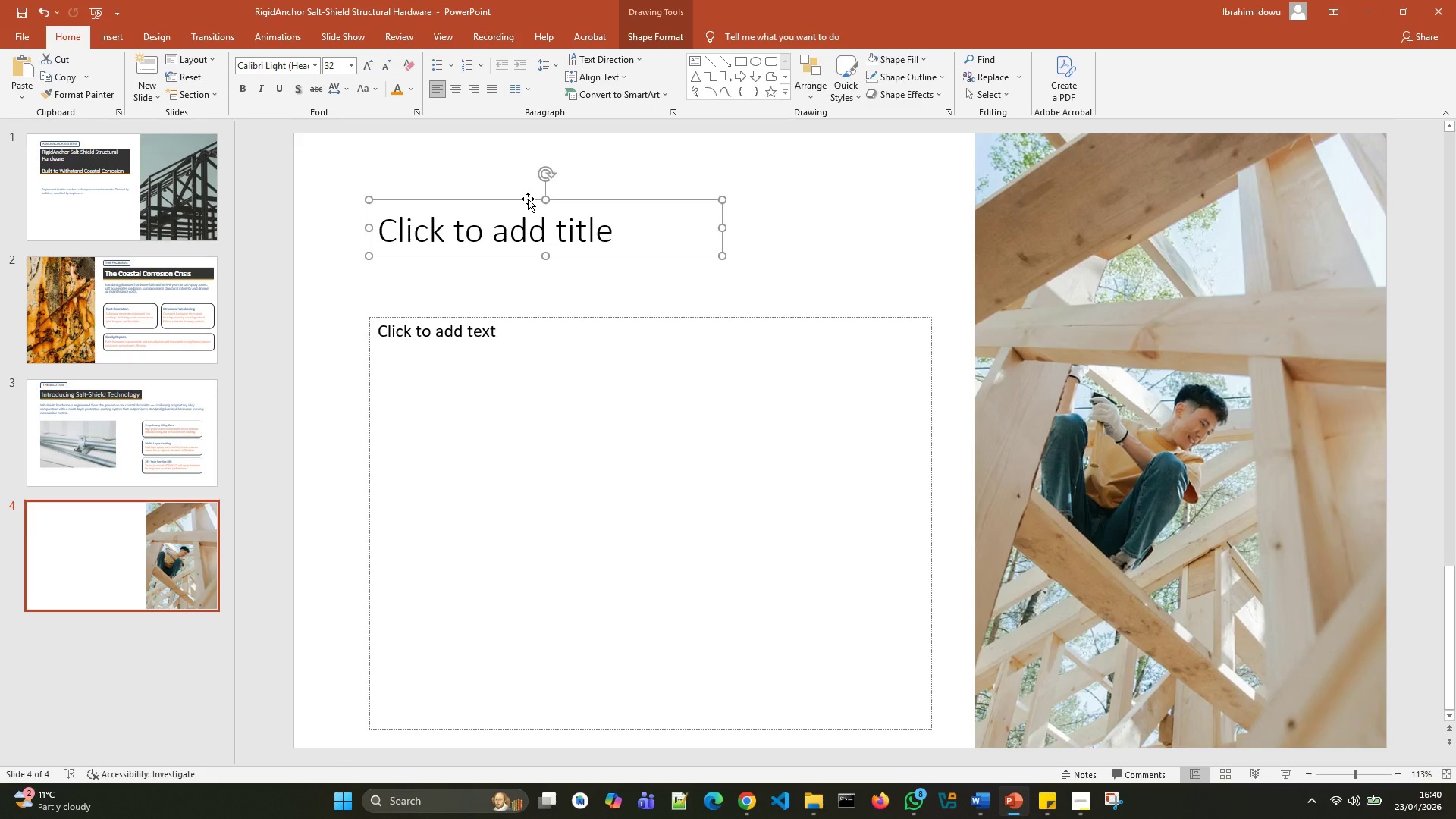 
left_click_drag(start_coordinate=[528, 199], to_coordinate=[526, 224])
 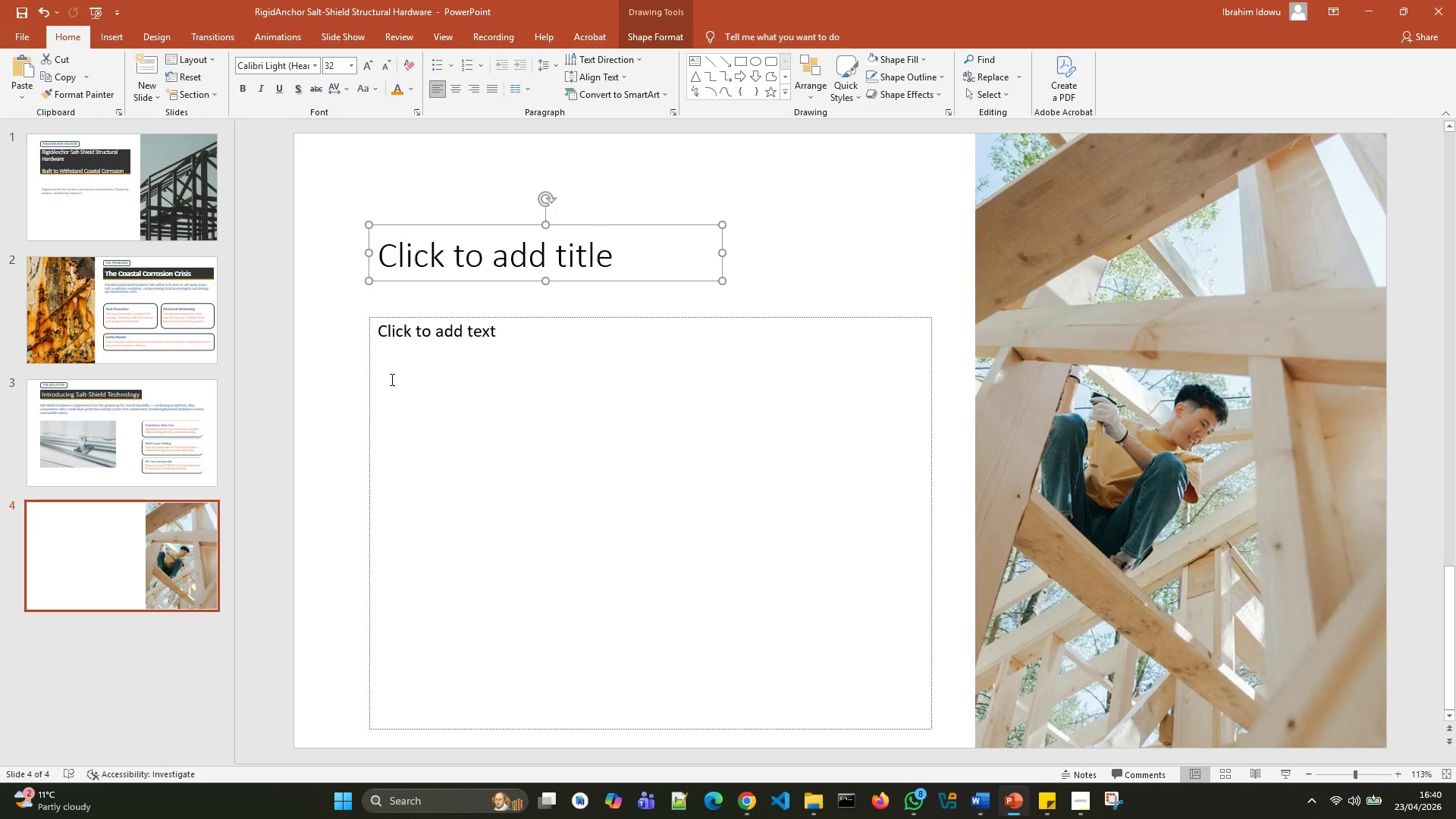 
left_click([391, 379])
 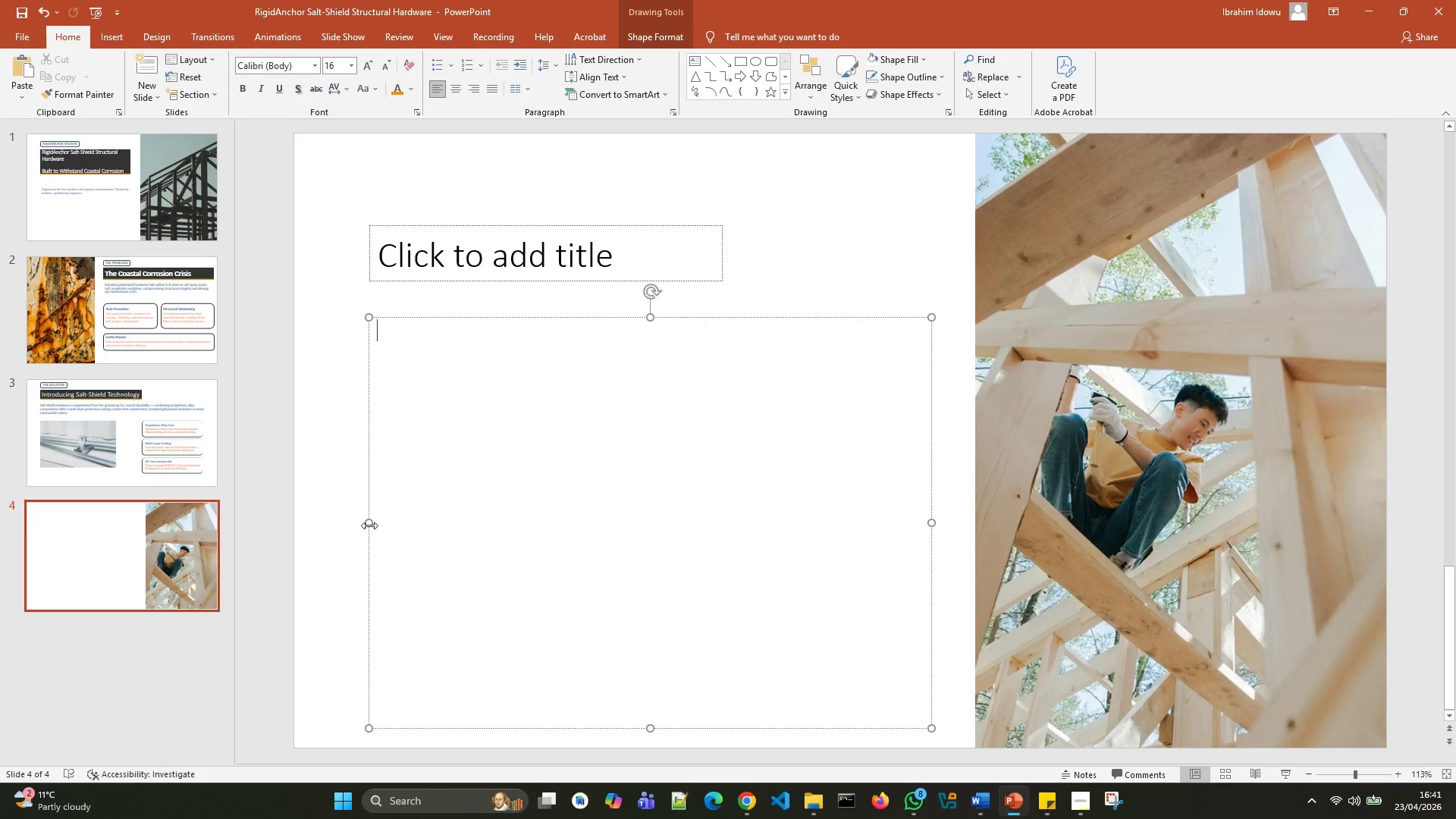 
left_click_drag(start_coordinate=[369, 526], to_coordinate=[352, 532])
 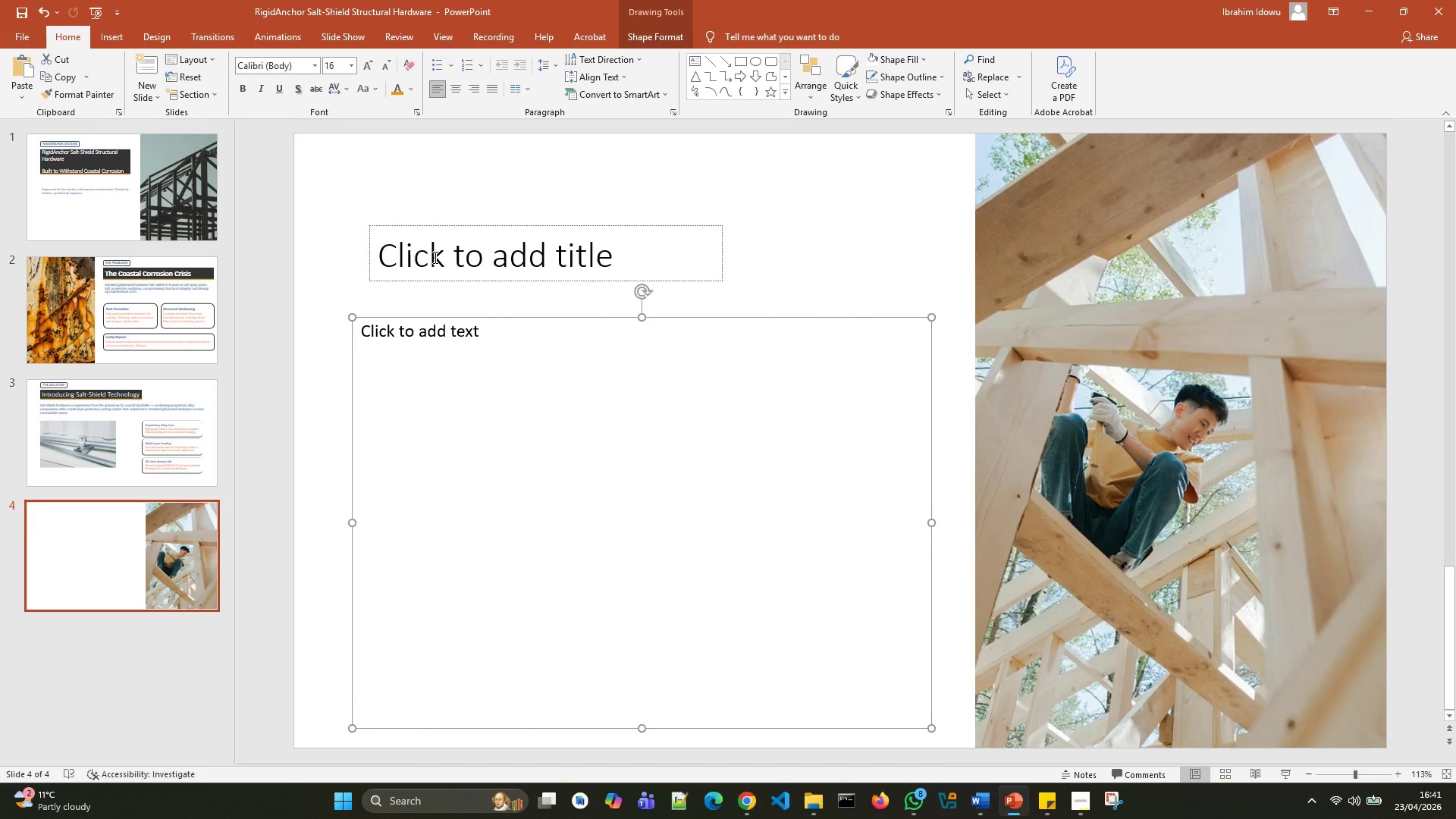 
left_click([434, 257])
 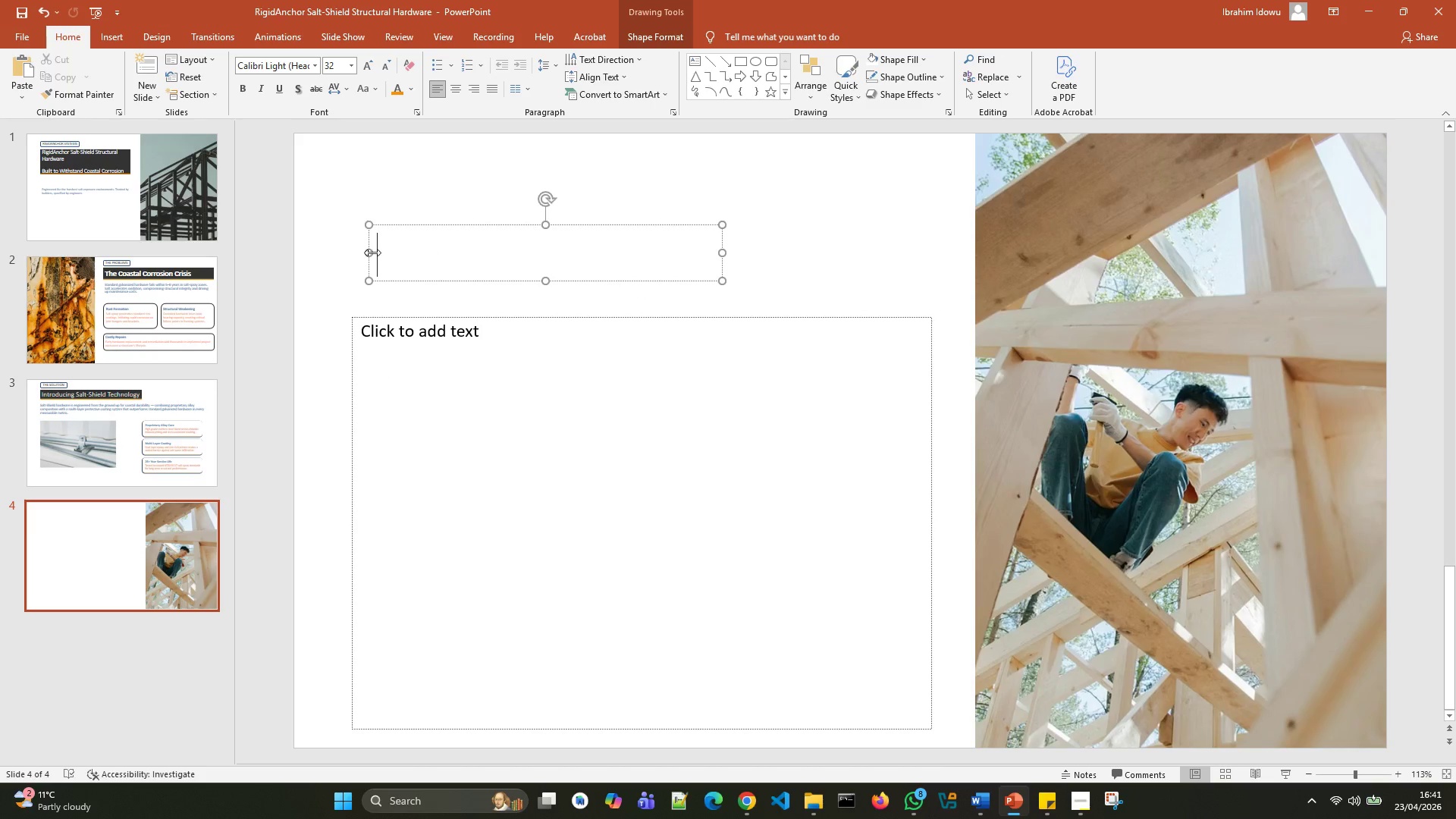 
left_click_drag(start_coordinate=[372, 253], to_coordinate=[356, 261])
 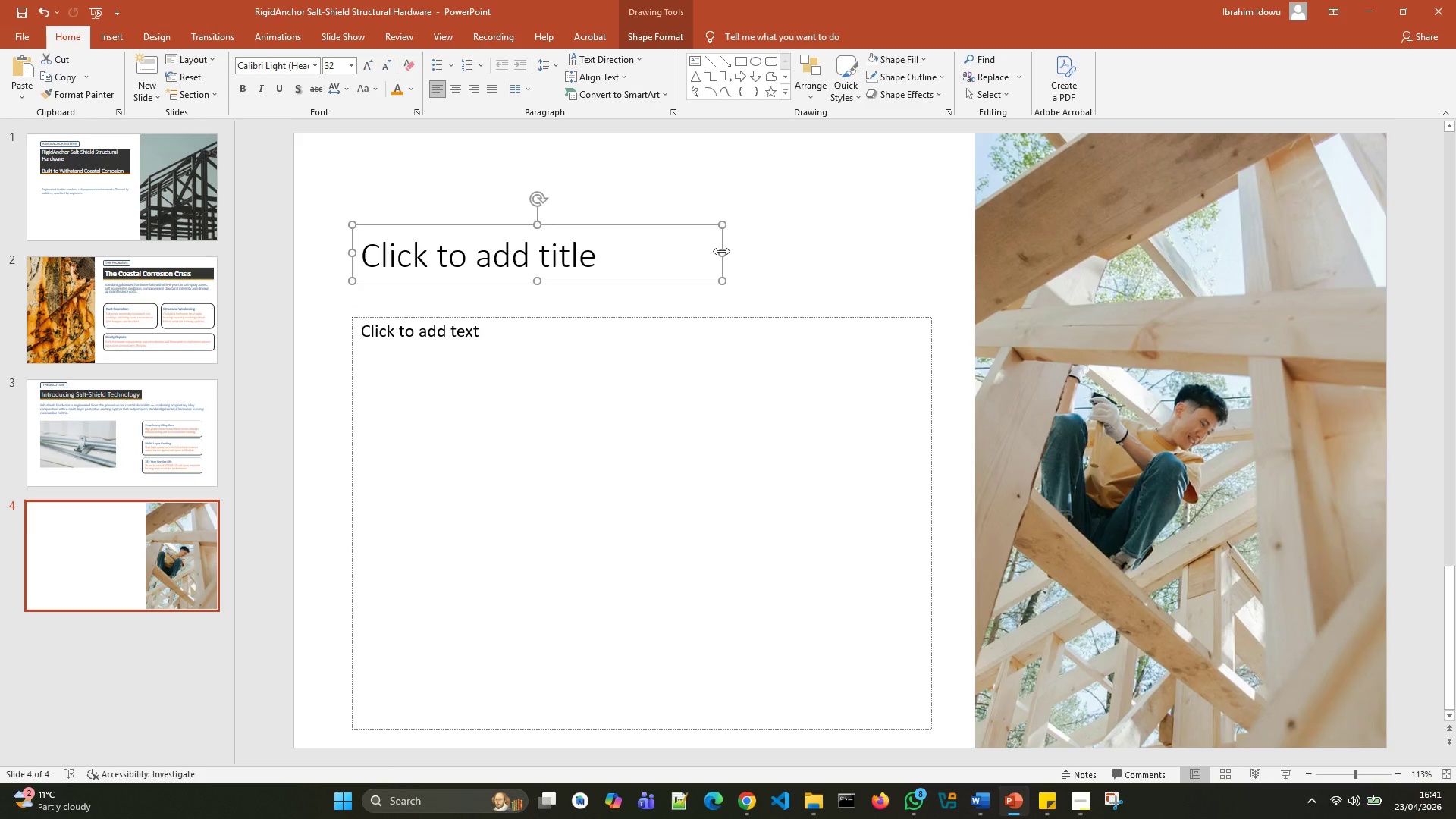 
left_click_drag(start_coordinate=[721, 251], to_coordinate=[930, 275])
 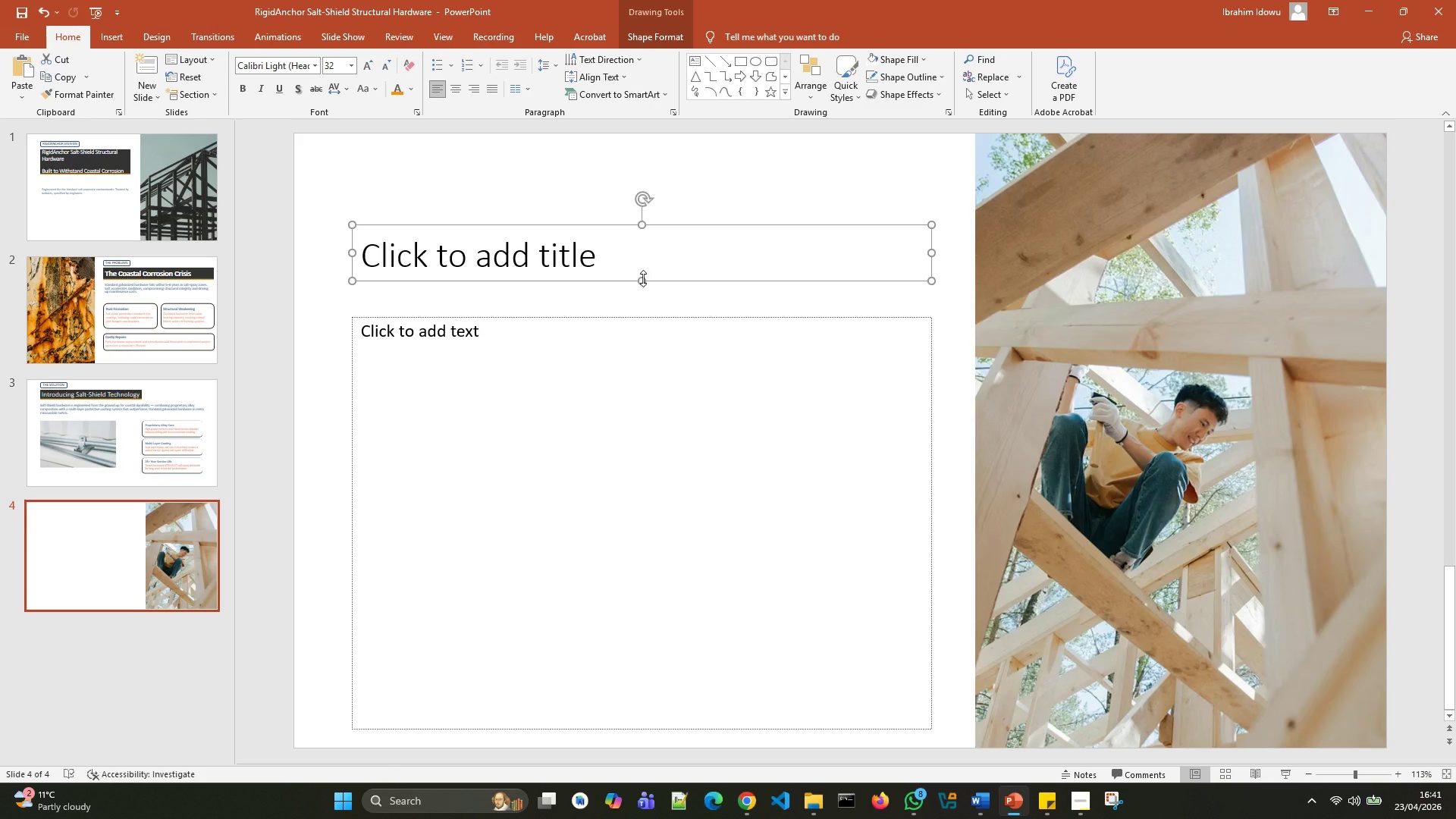 
wait(5.17)
 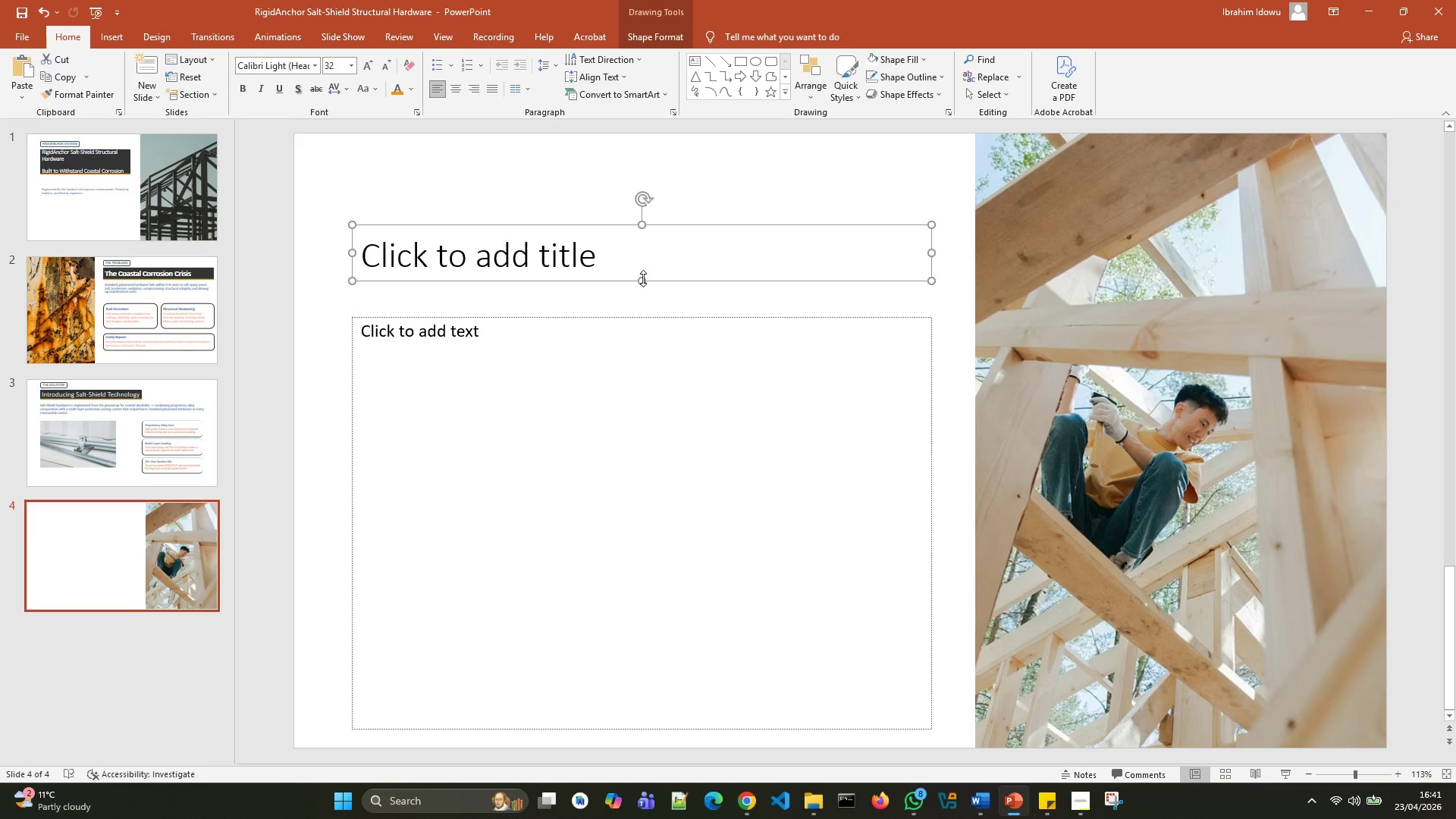 
left_click_drag(start_coordinate=[643, 278], to_coordinate=[645, 296])
 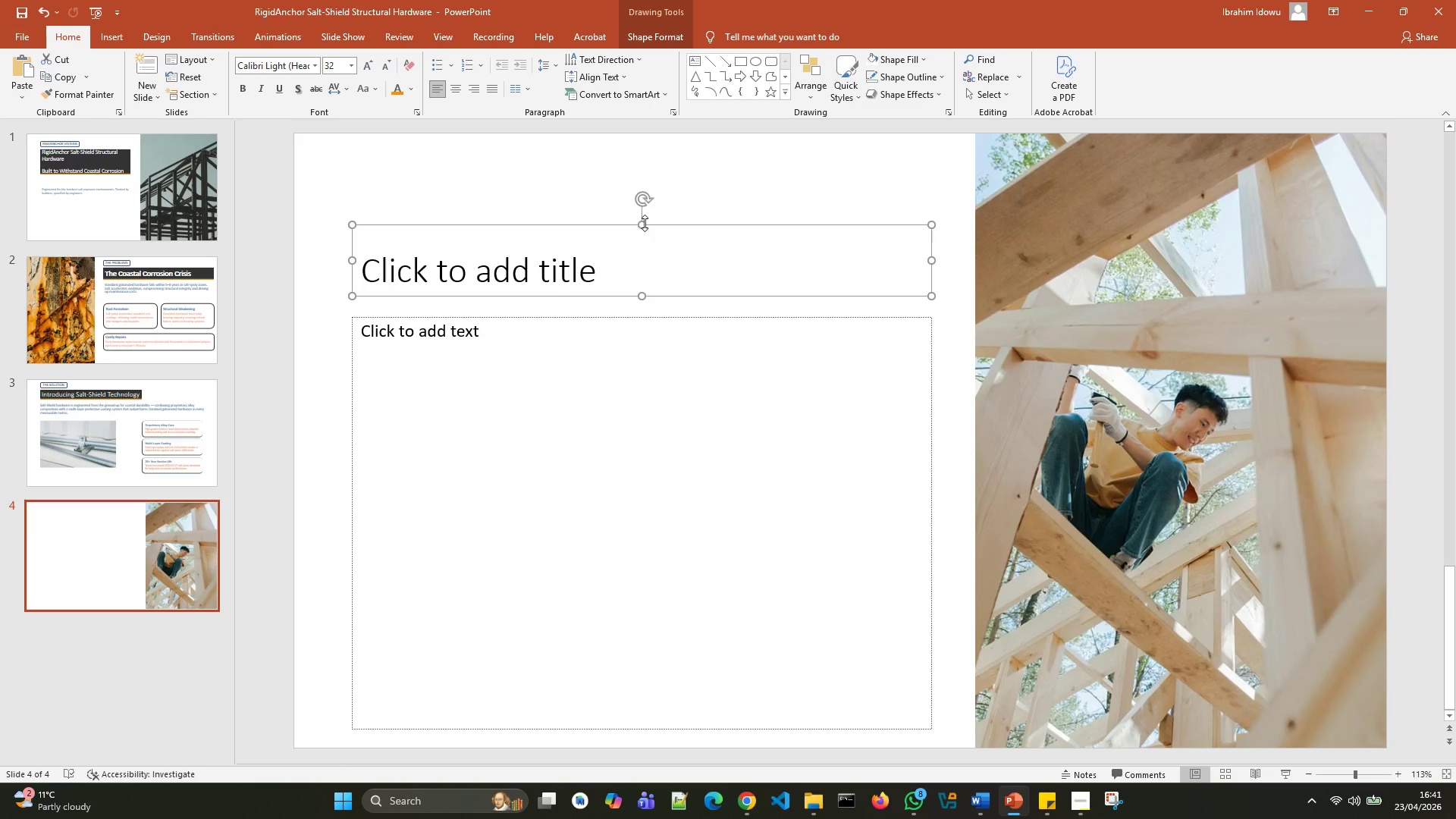 
left_click_drag(start_coordinate=[642, 223], to_coordinate=[642, 209])
 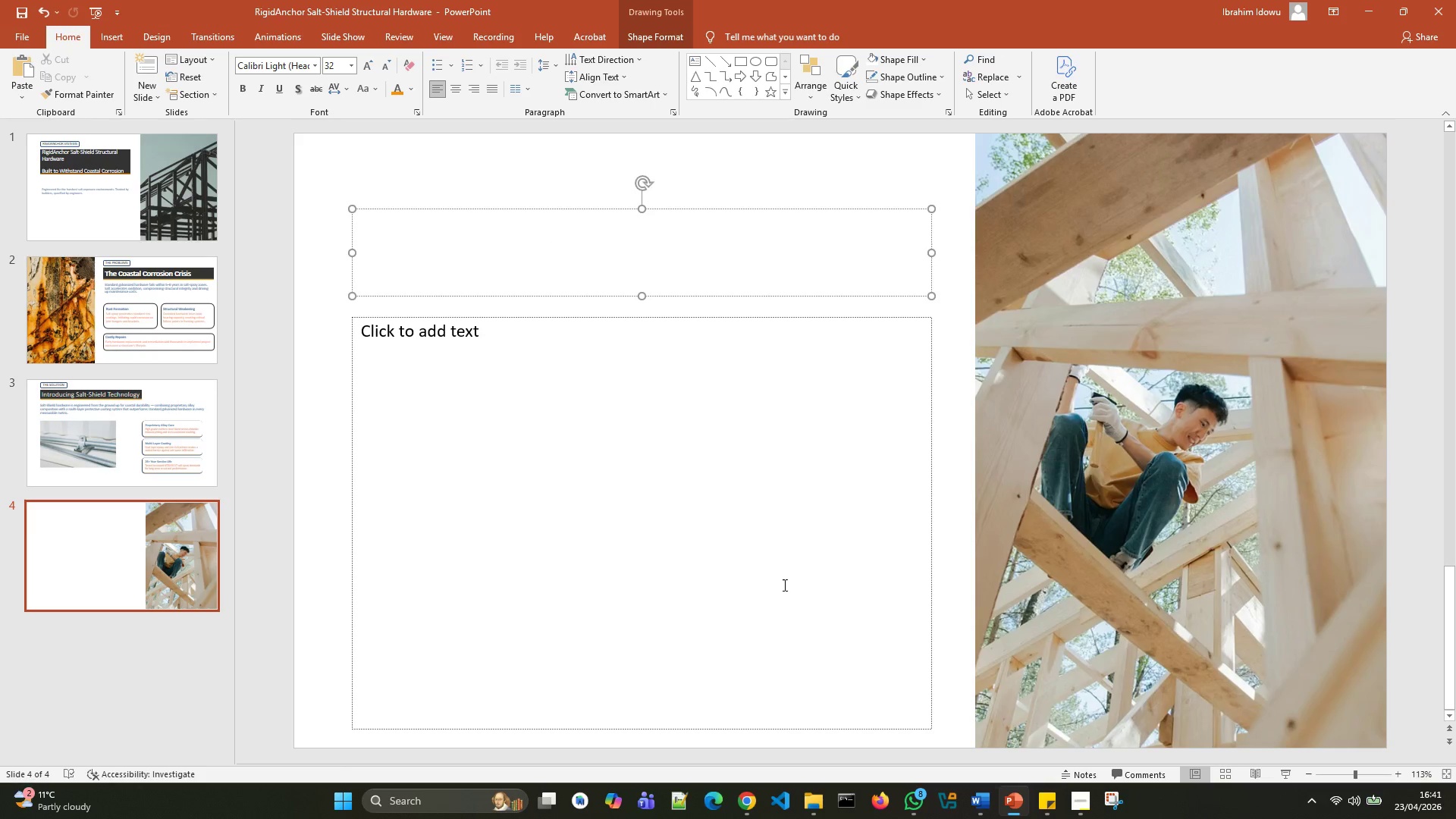 
wait(11.5)
 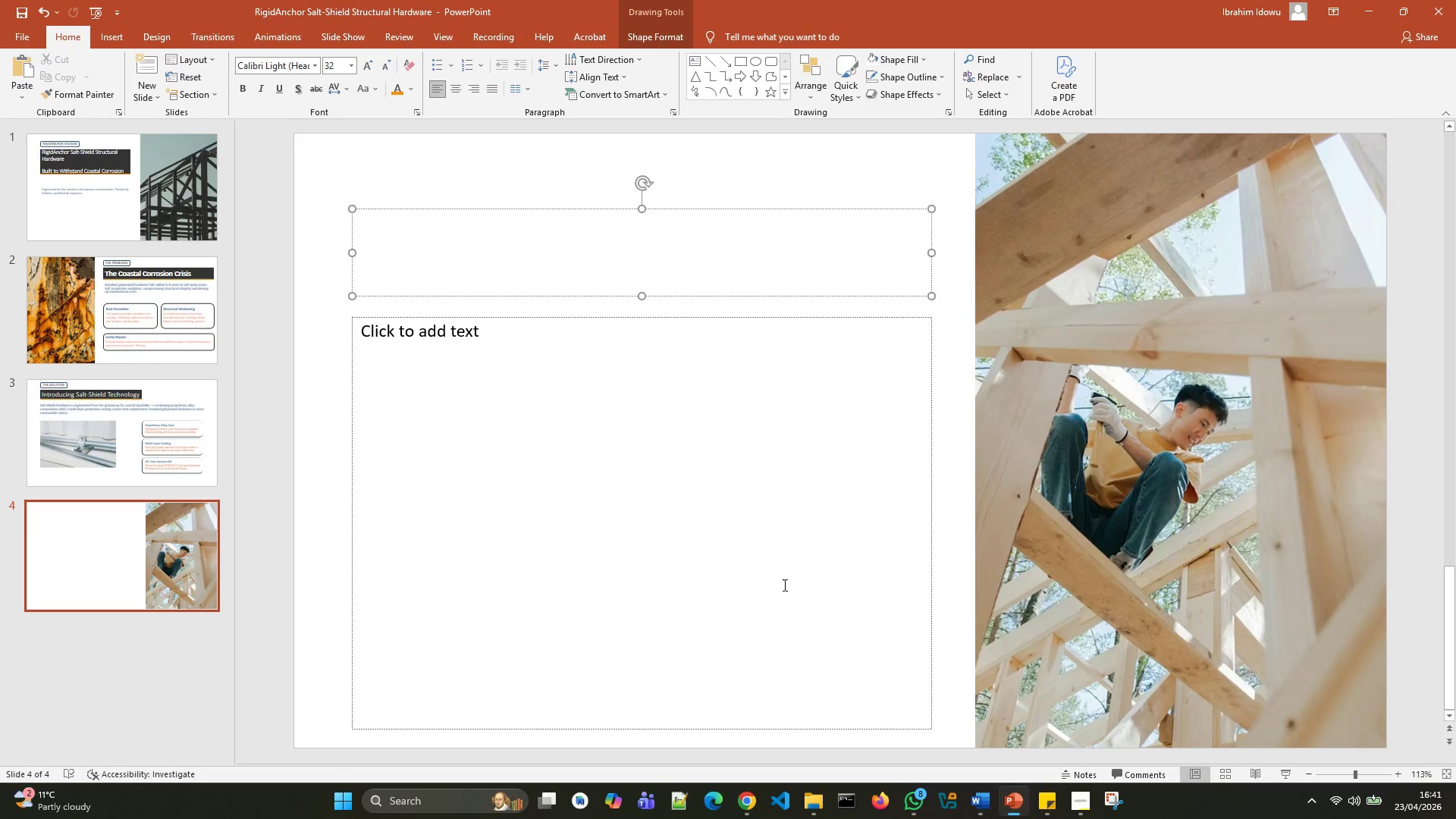 
left_click_drag(start_coordinate=[1410, 178], to_coordinate=[1194, 168])
 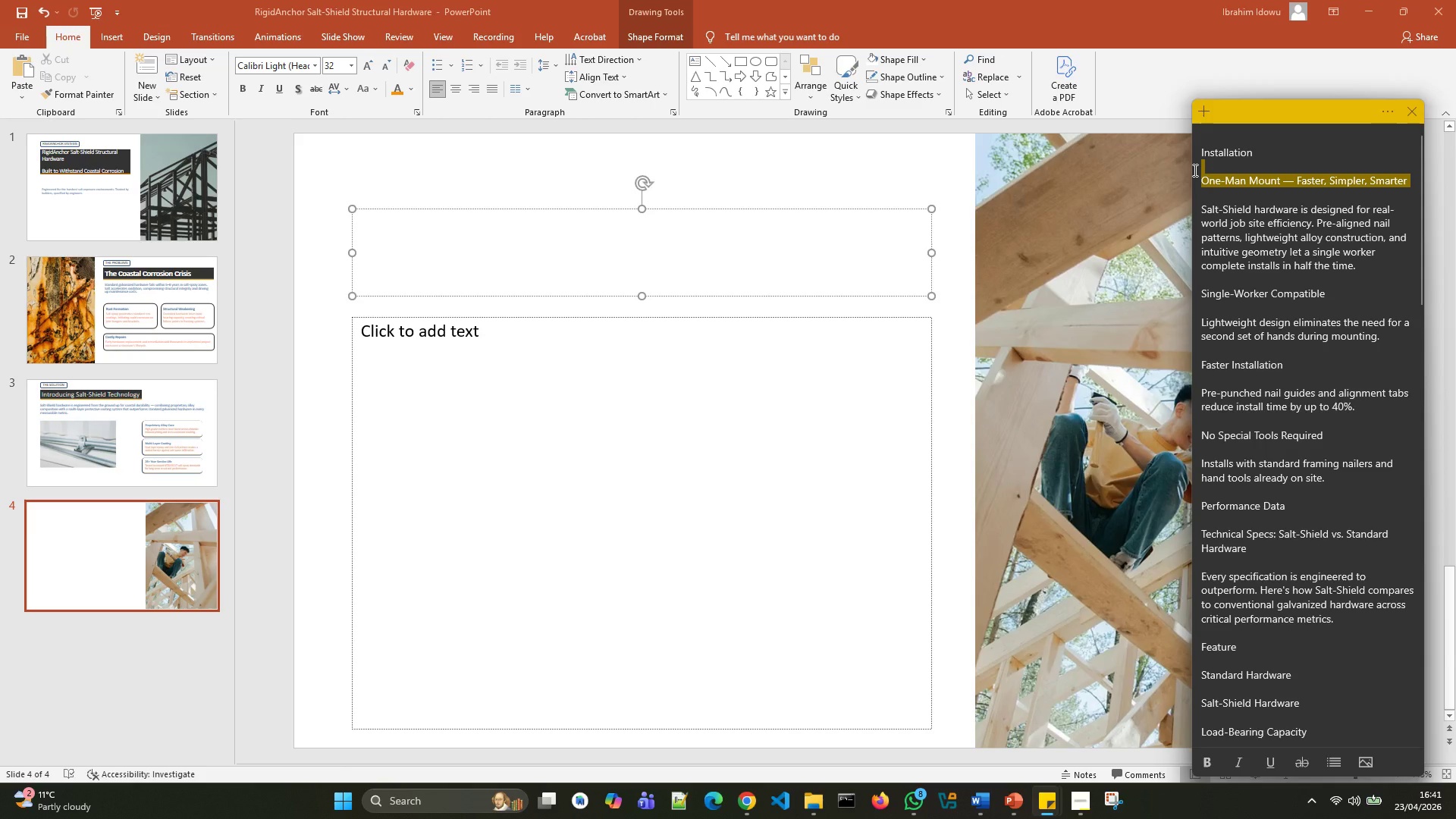 
key(Control+X)
 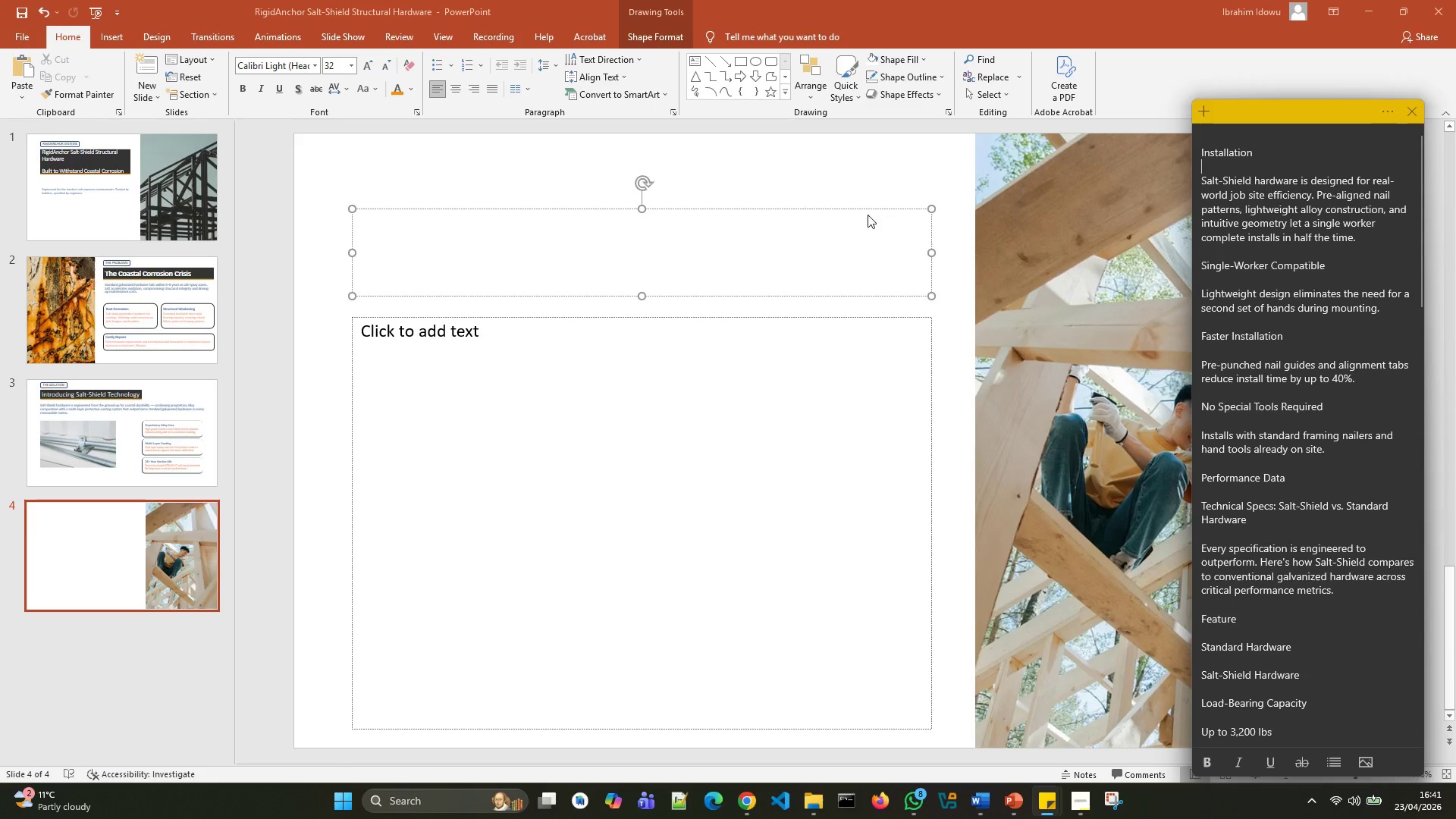 
left_click([761, 259])
 